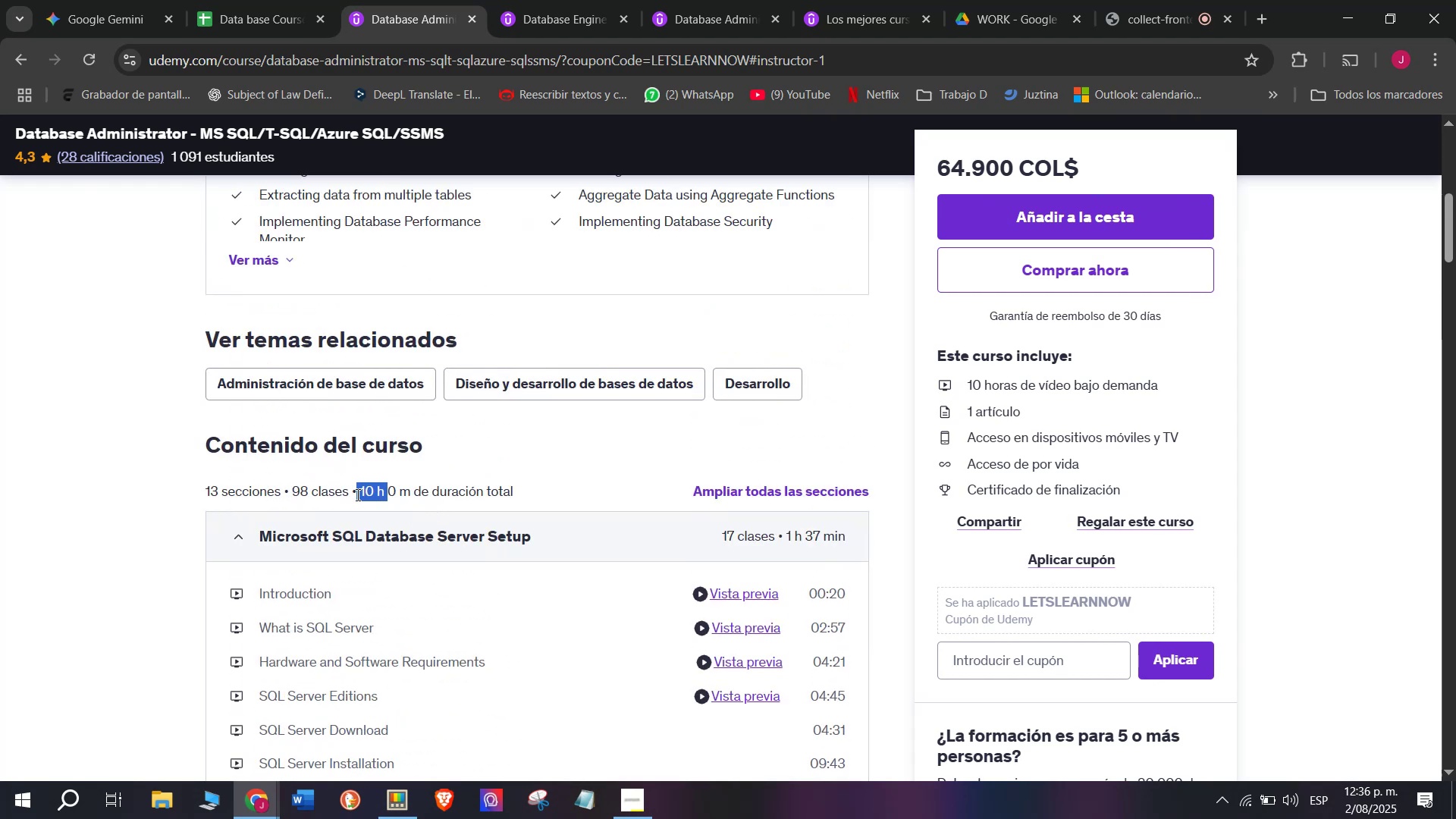 
key(Break)
 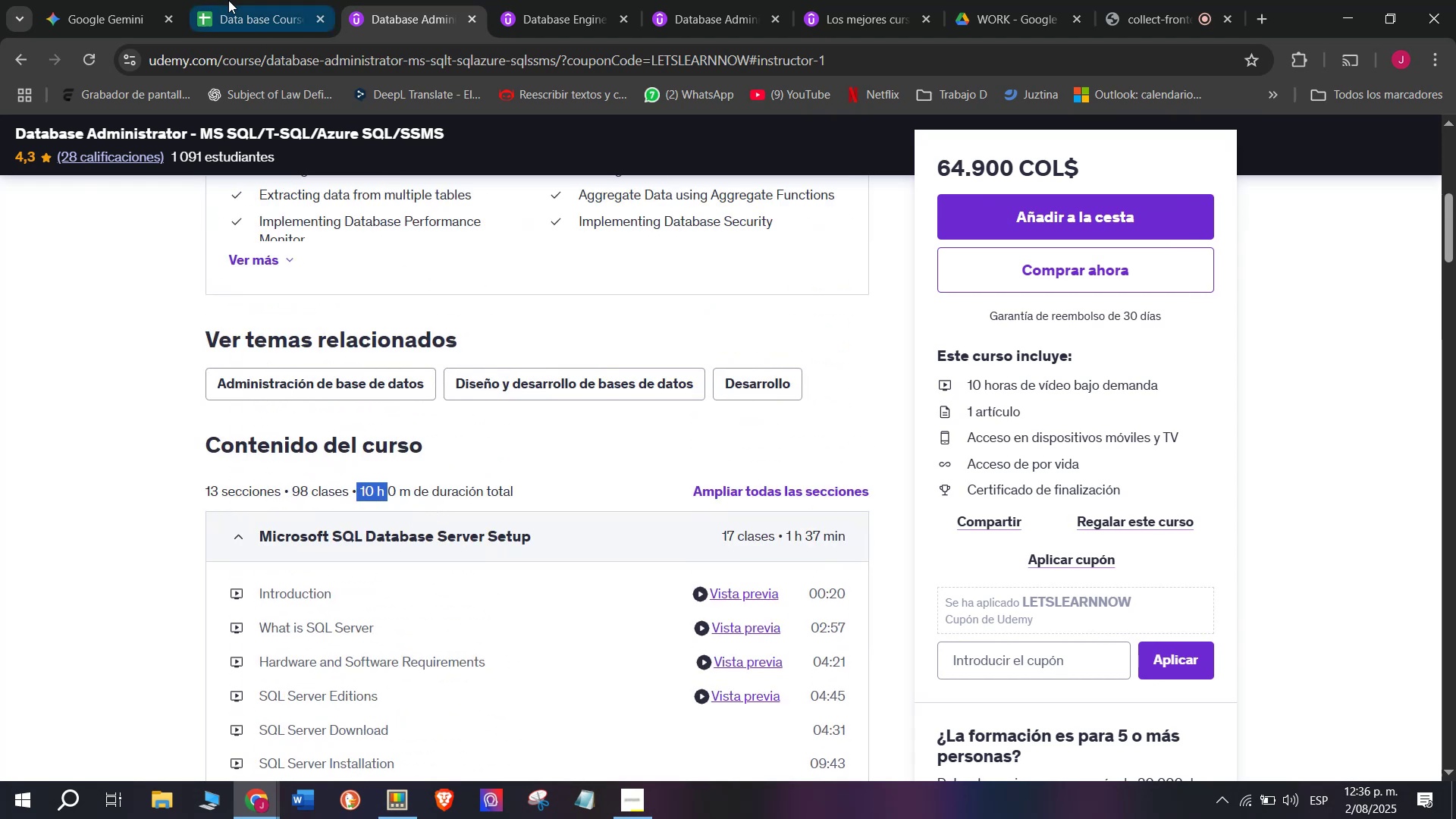 
key(Control+C)
 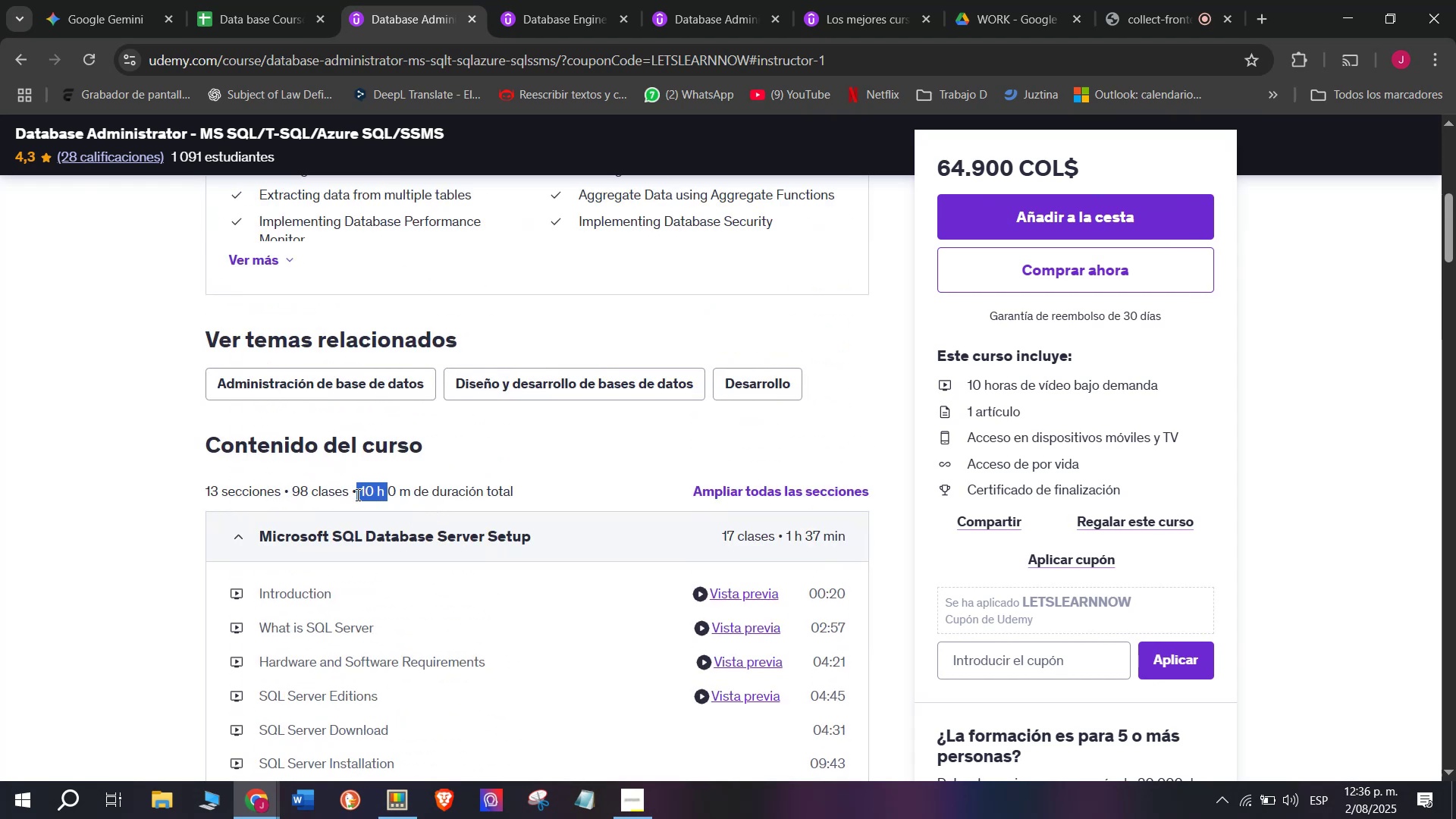 
key(Break)
 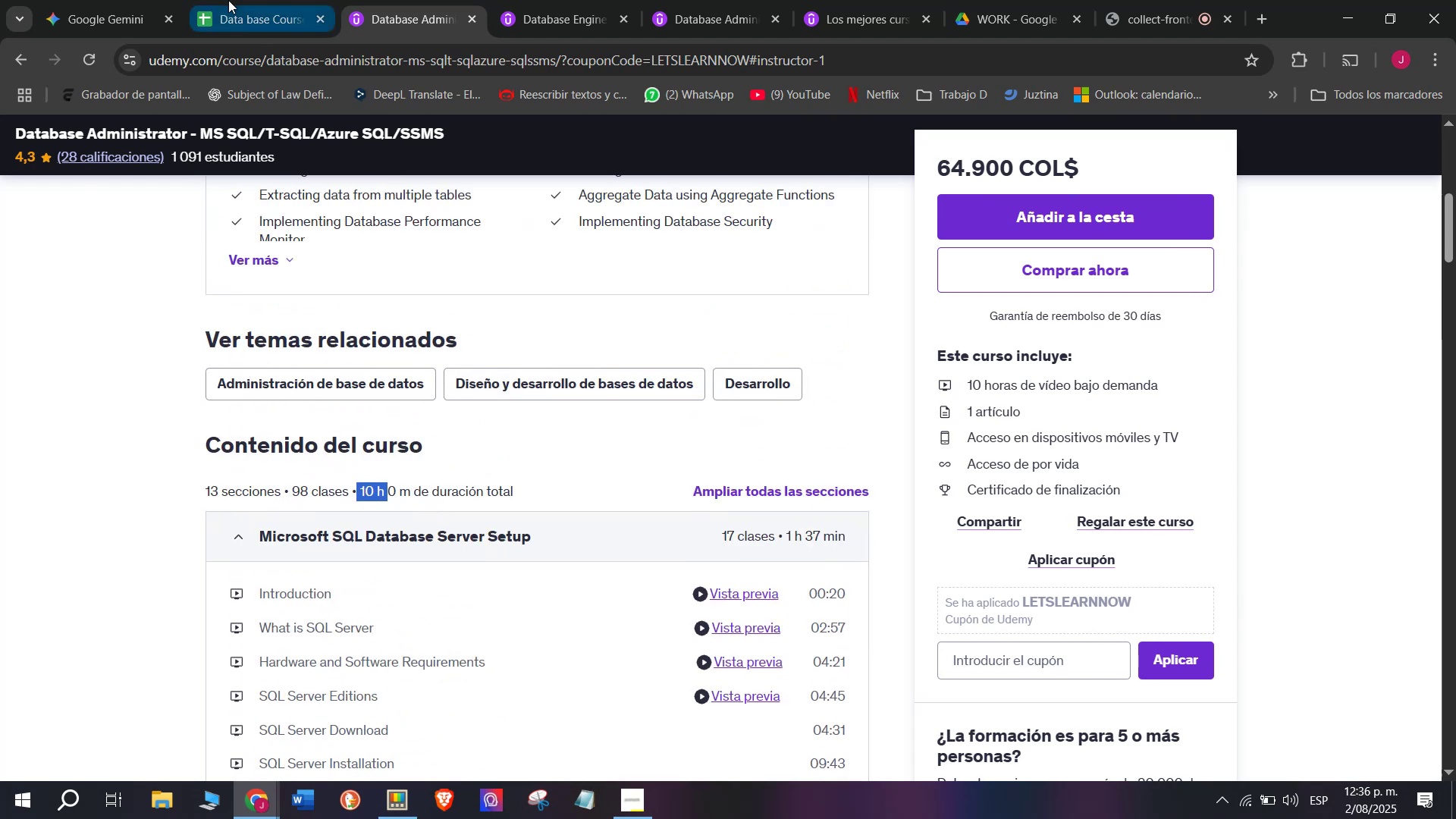 
key(Control+ControlLeft)
 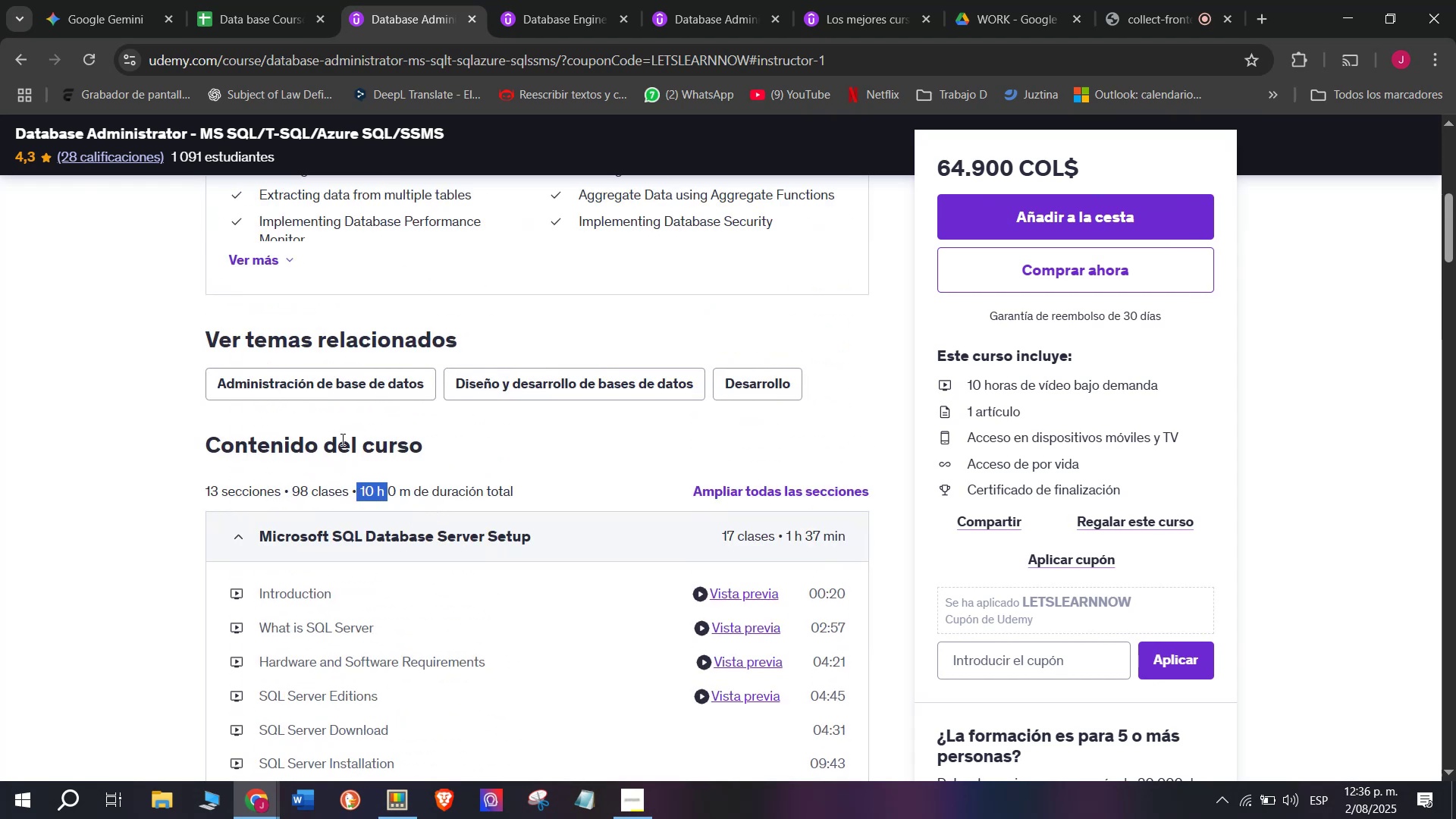 
key(Control+C)
 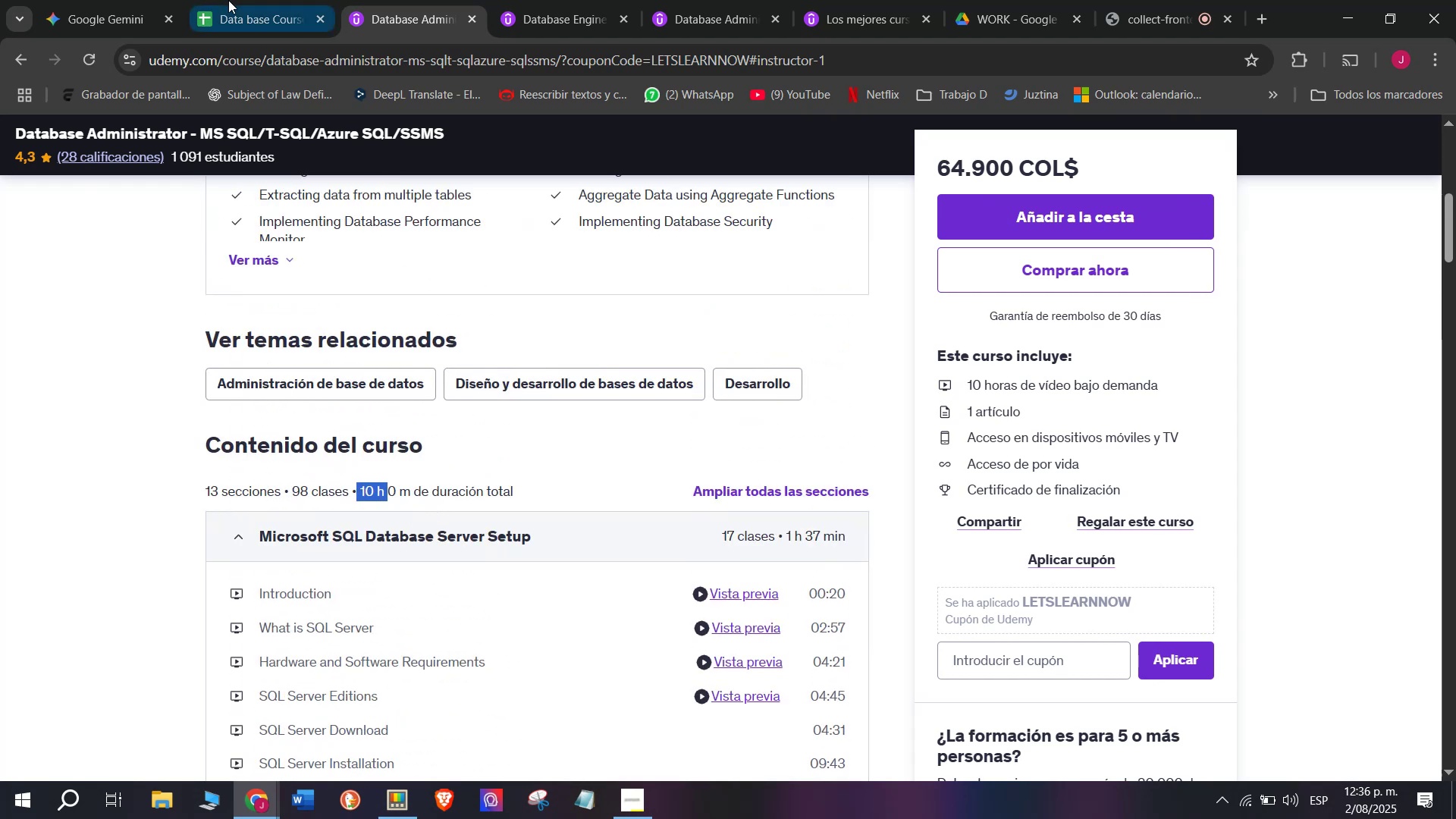 
left_click([228, 0])
 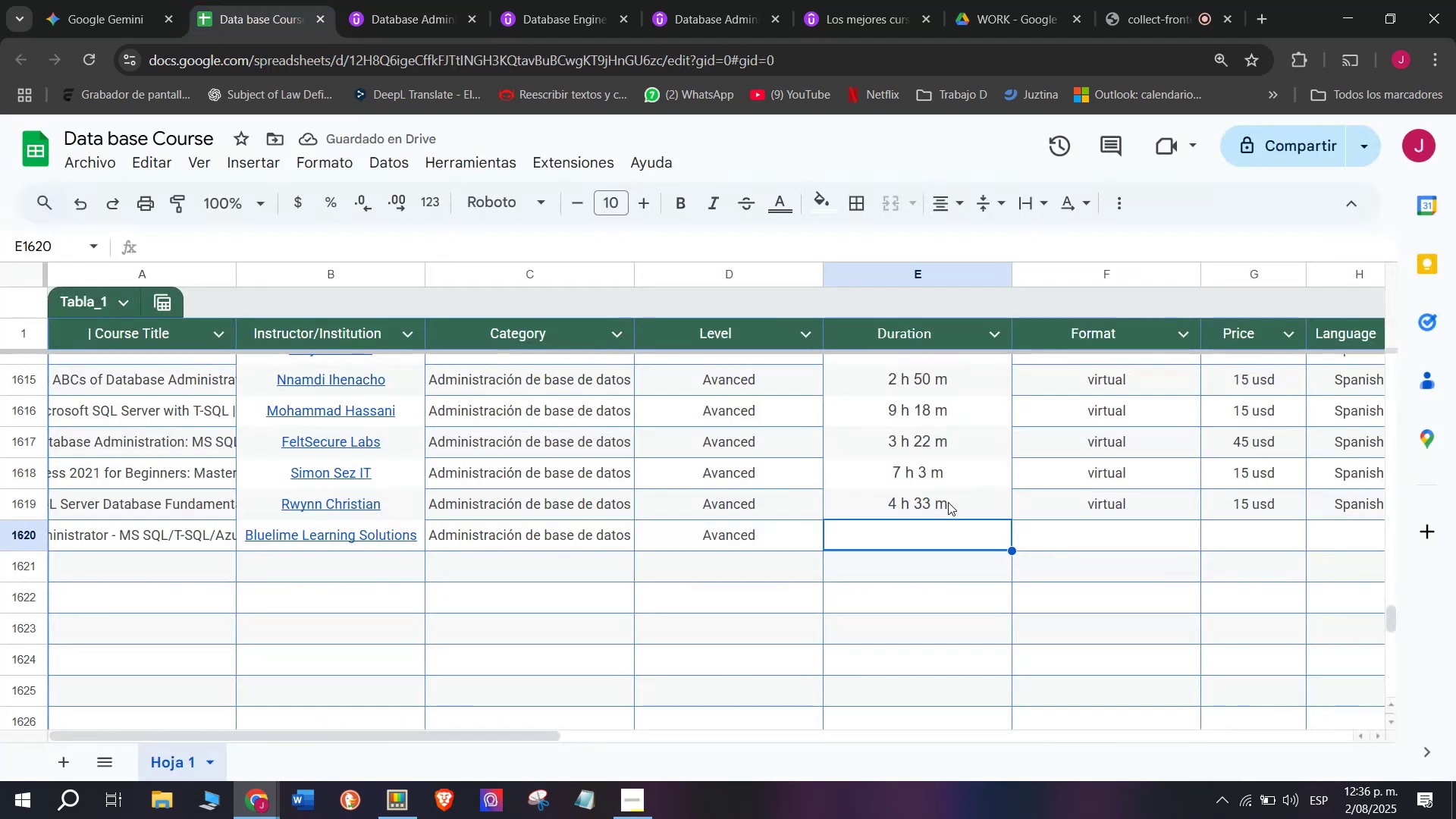 
key(Z)
 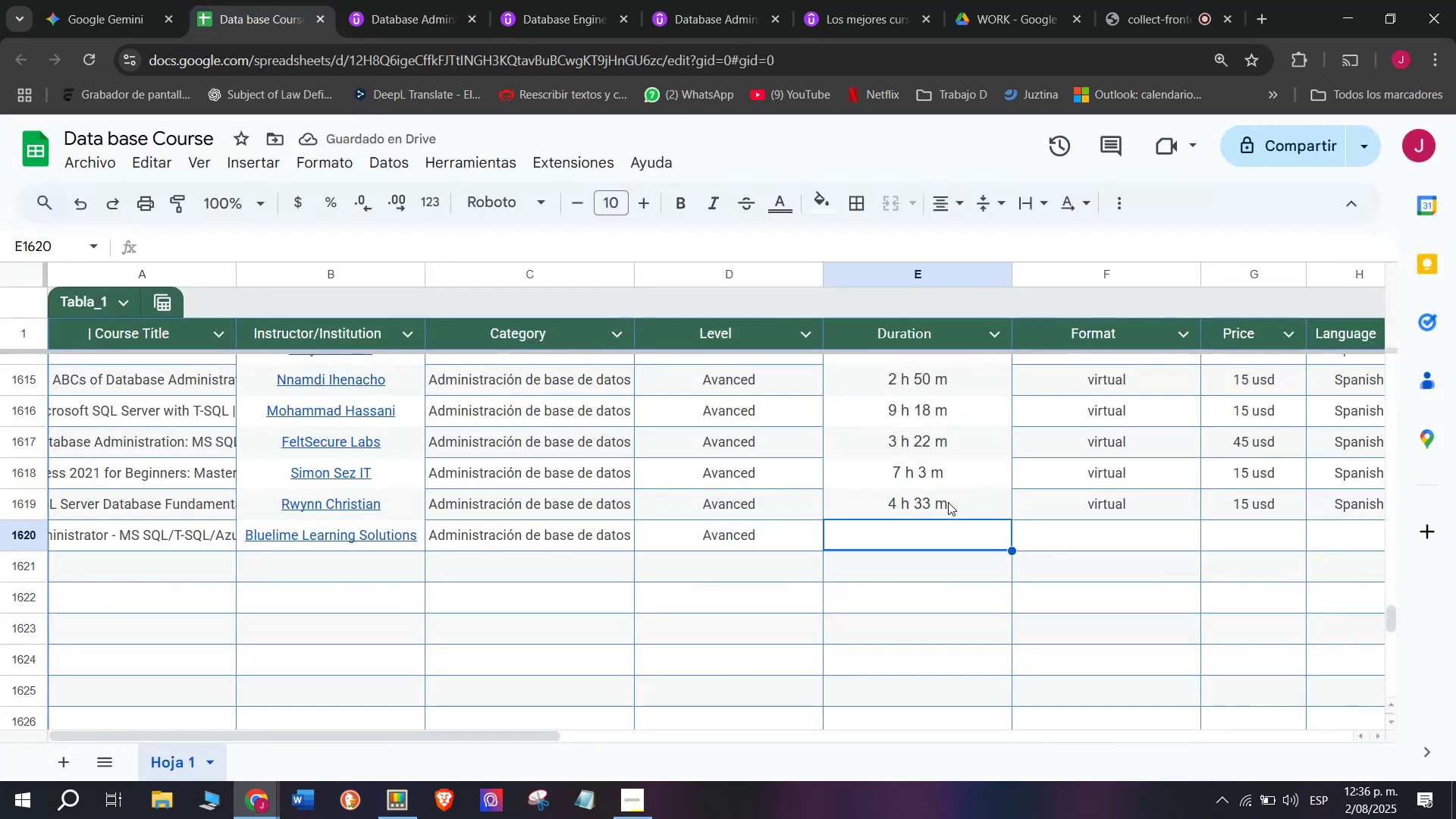 
key(Control+ControlLeft)
 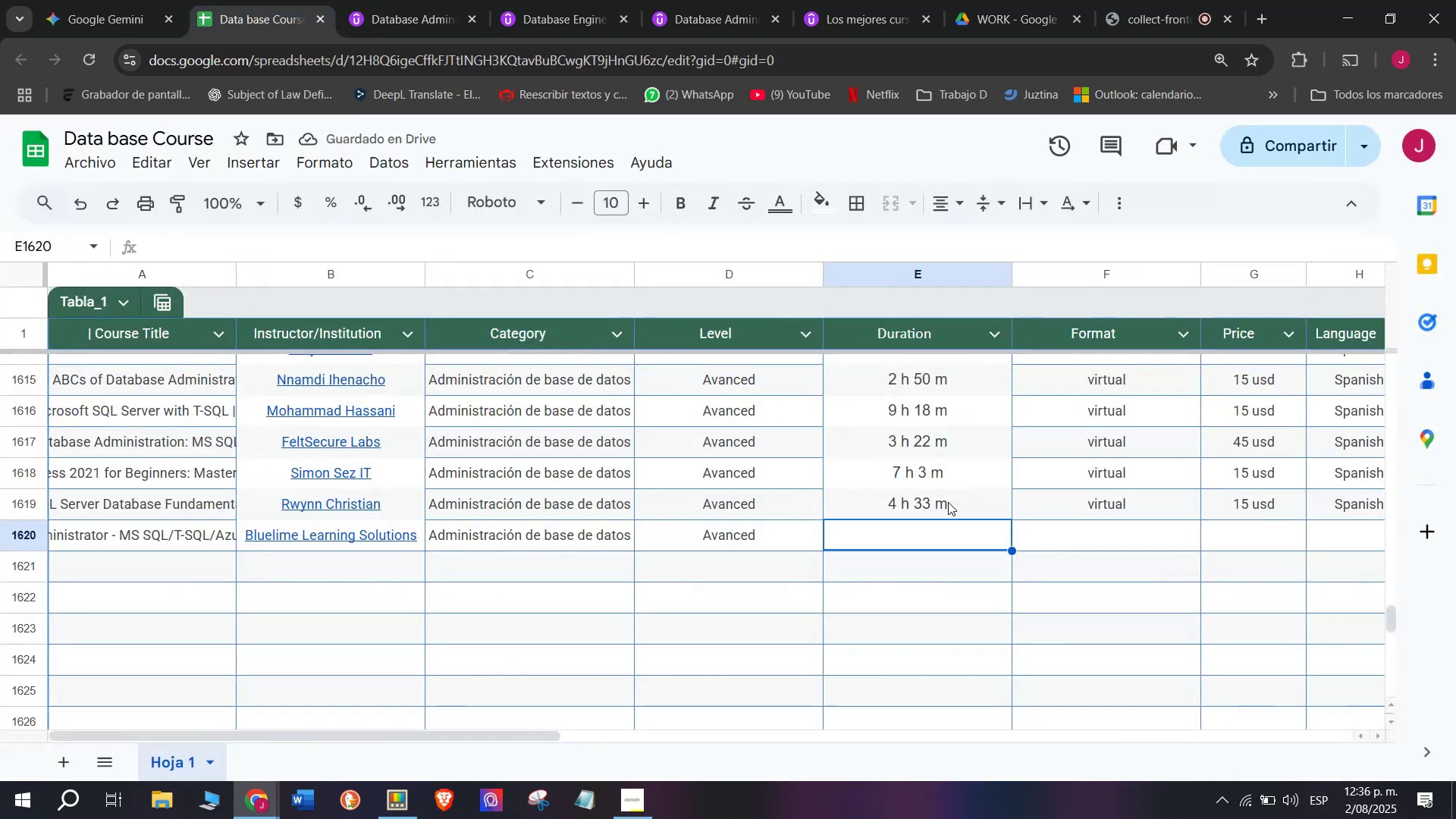 
key(Control+V)
 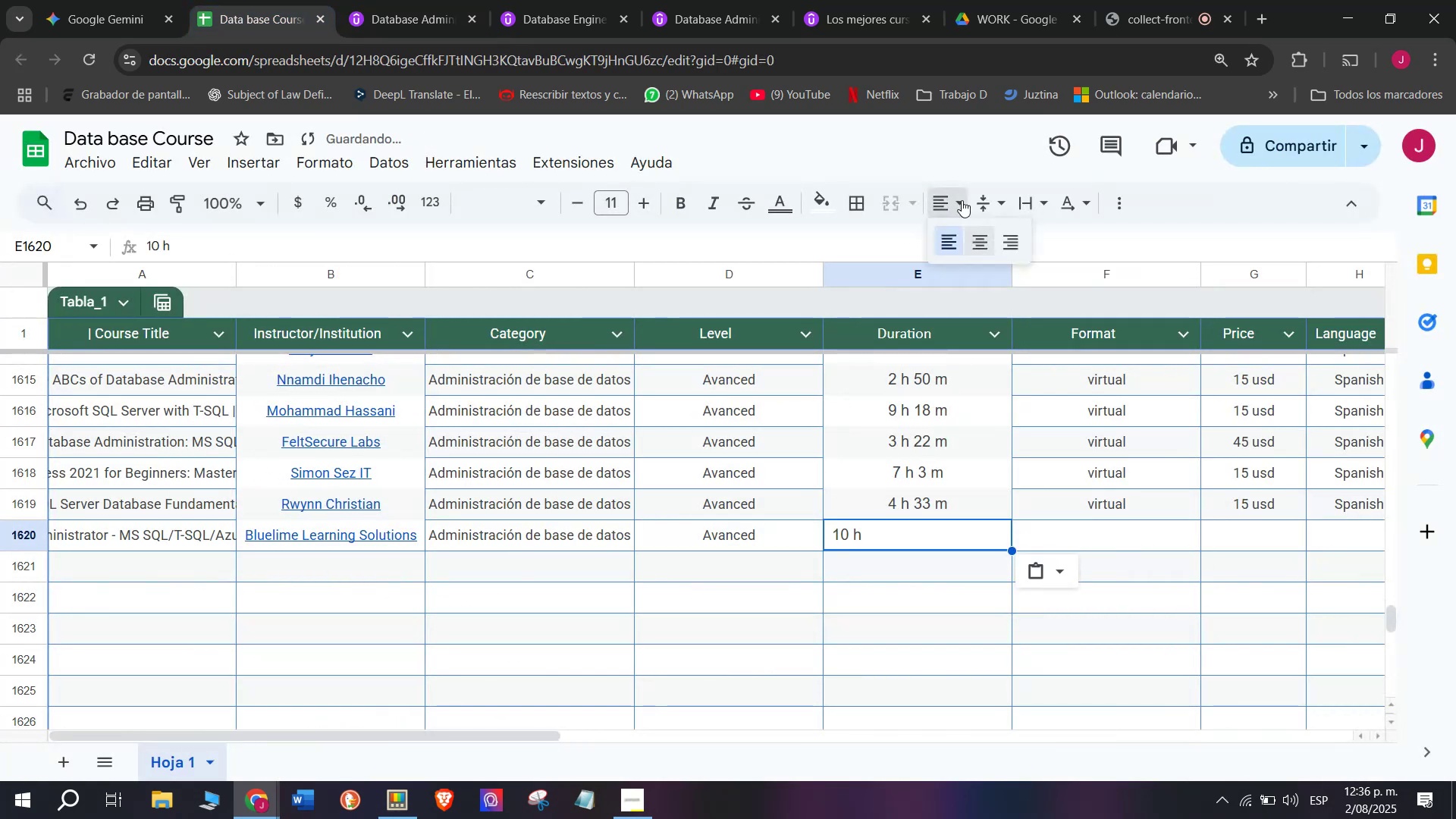 
double_click([977, 228])
 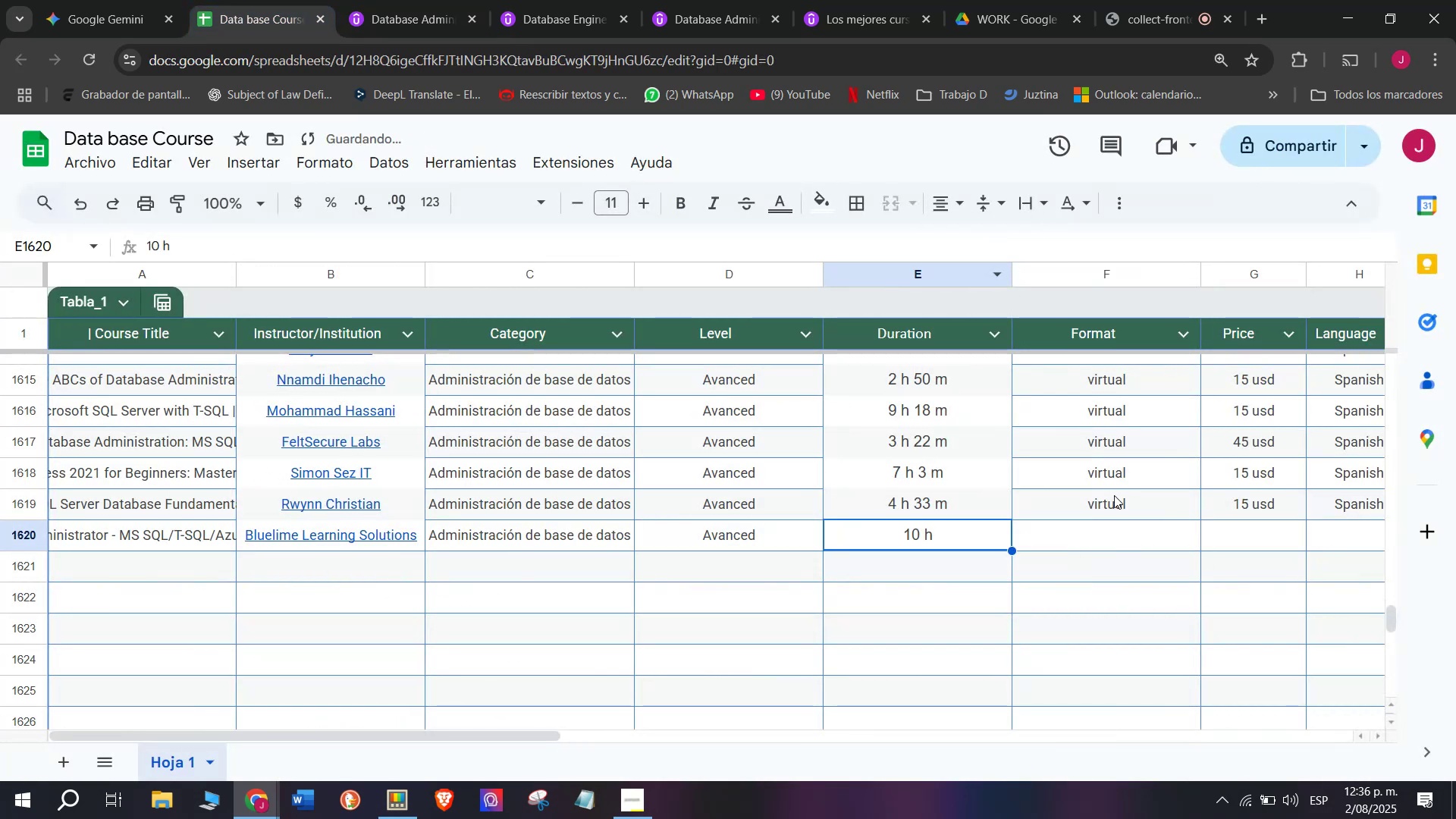 
left_click([1122, 506])
 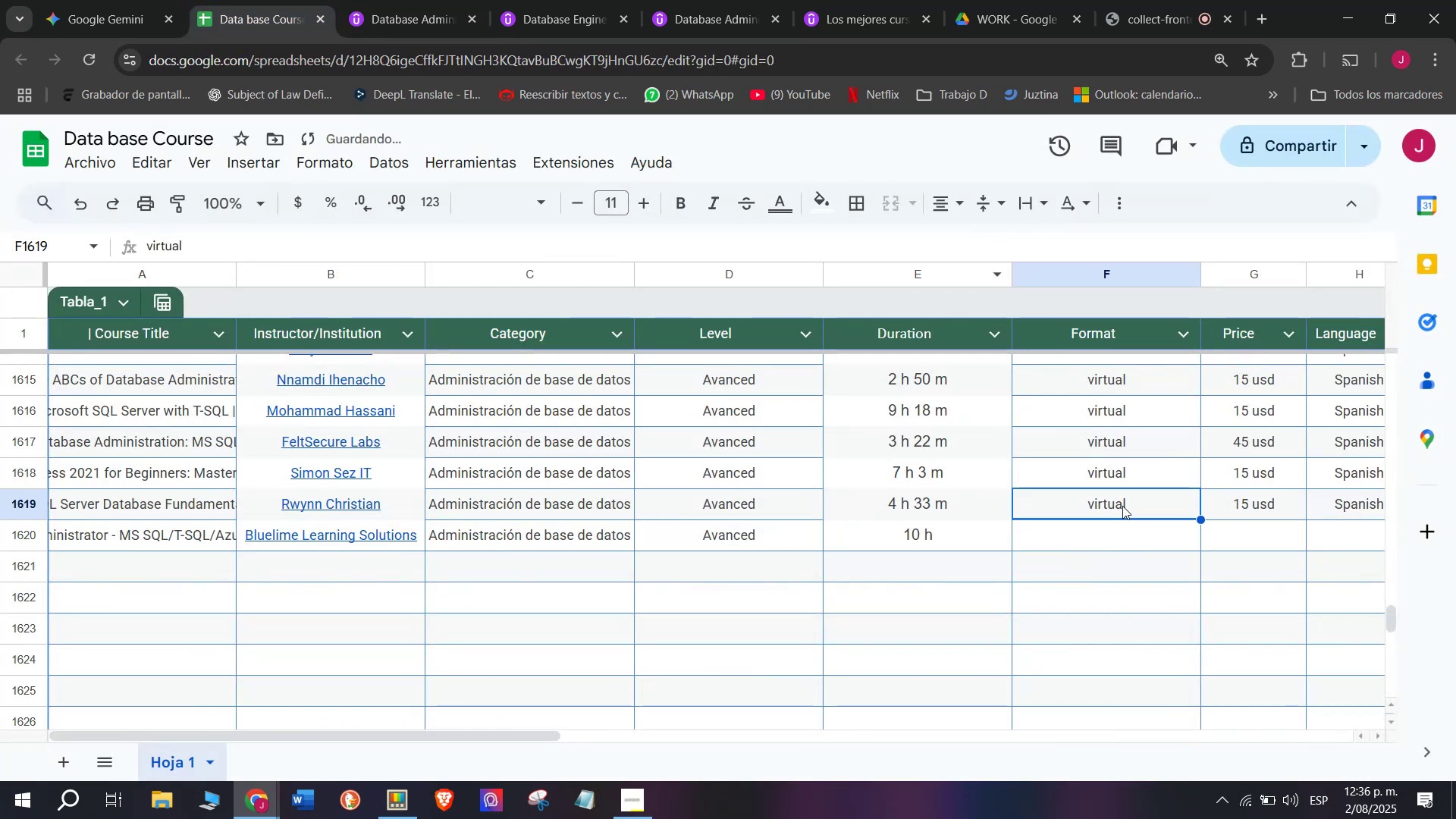 
key(Break)
 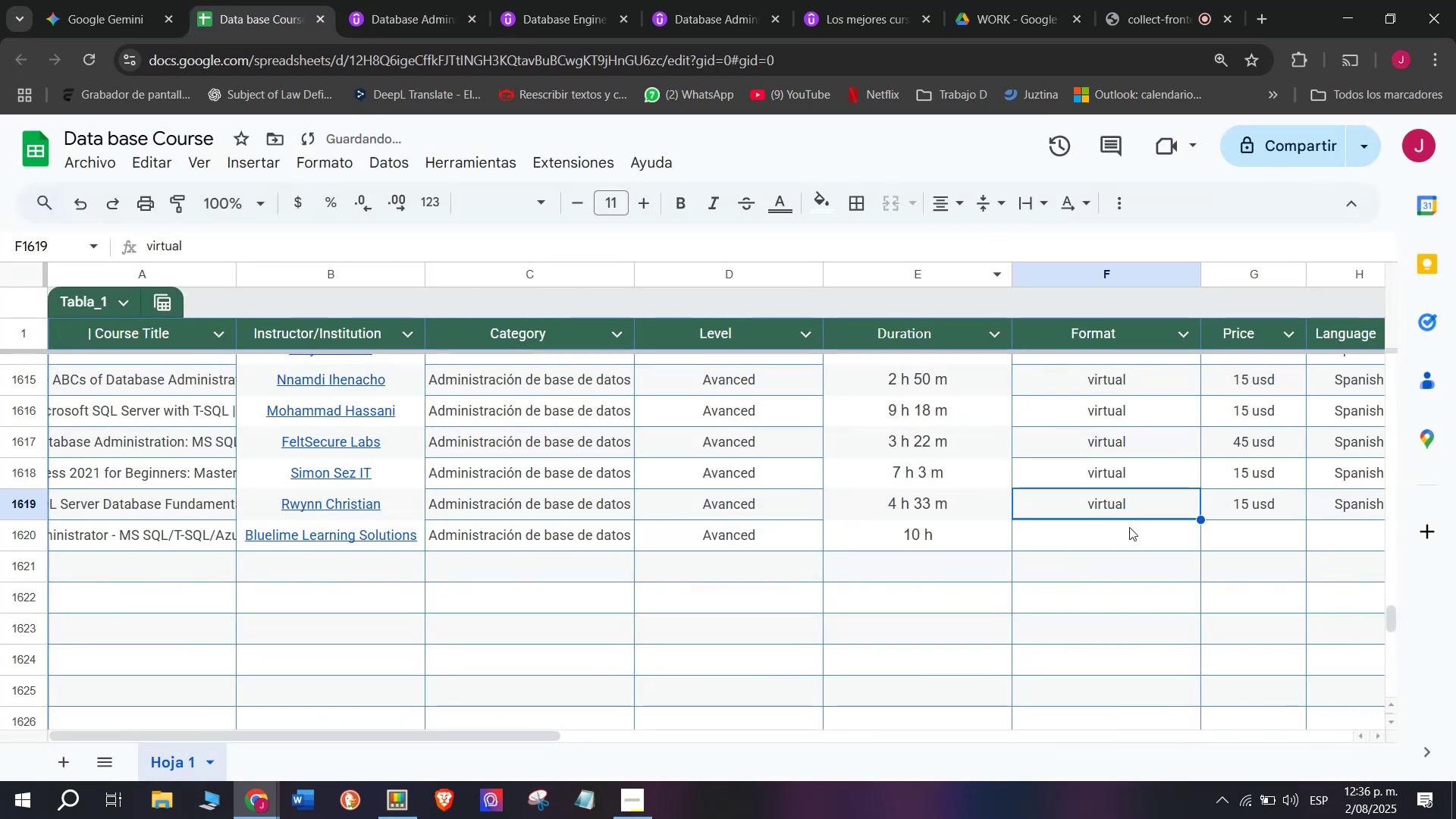 
key(Control+ControlLeft)
 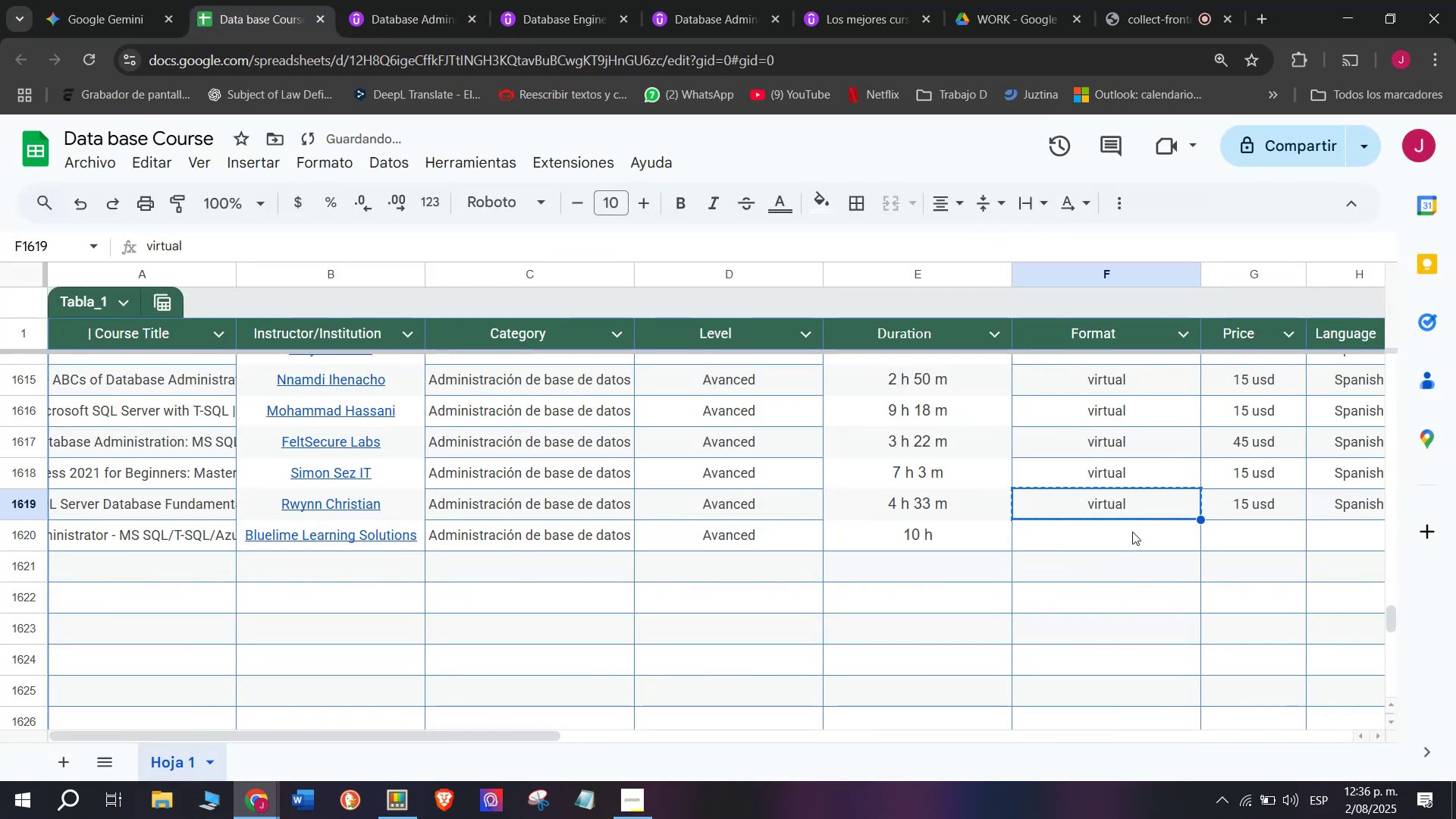 
key(Control+C)
 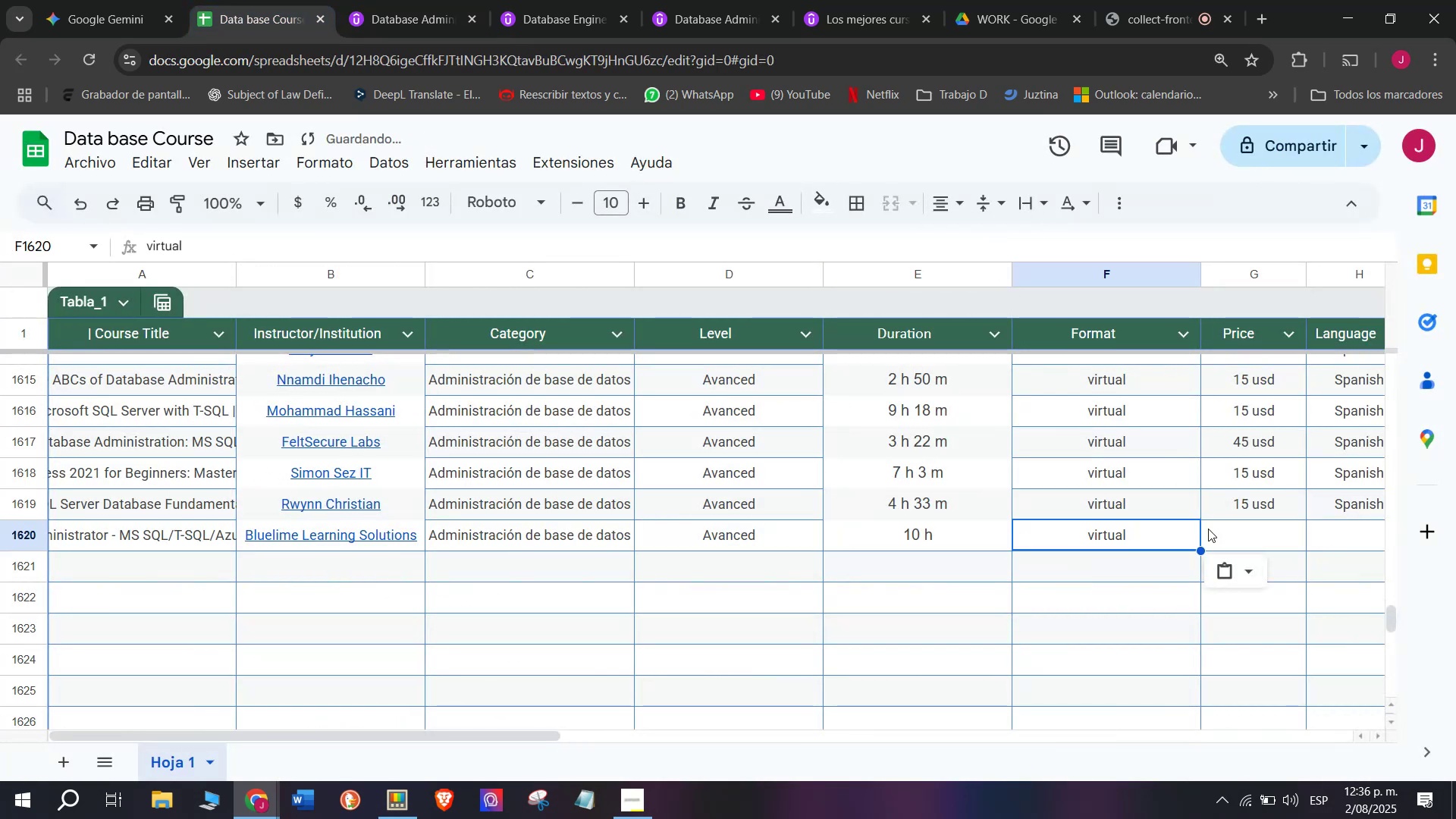 
double_click([1132, 532])
 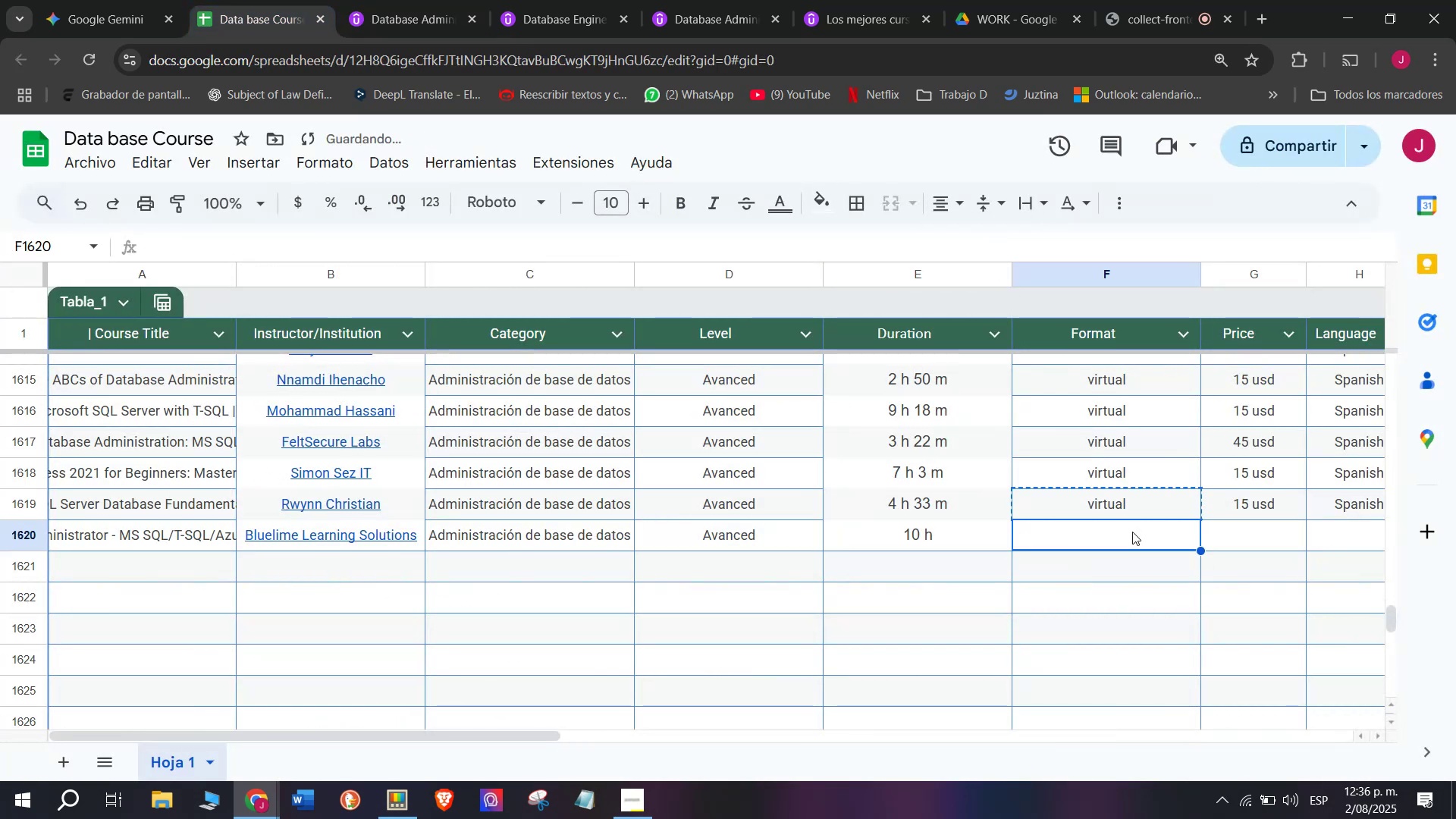 
key(Z)
 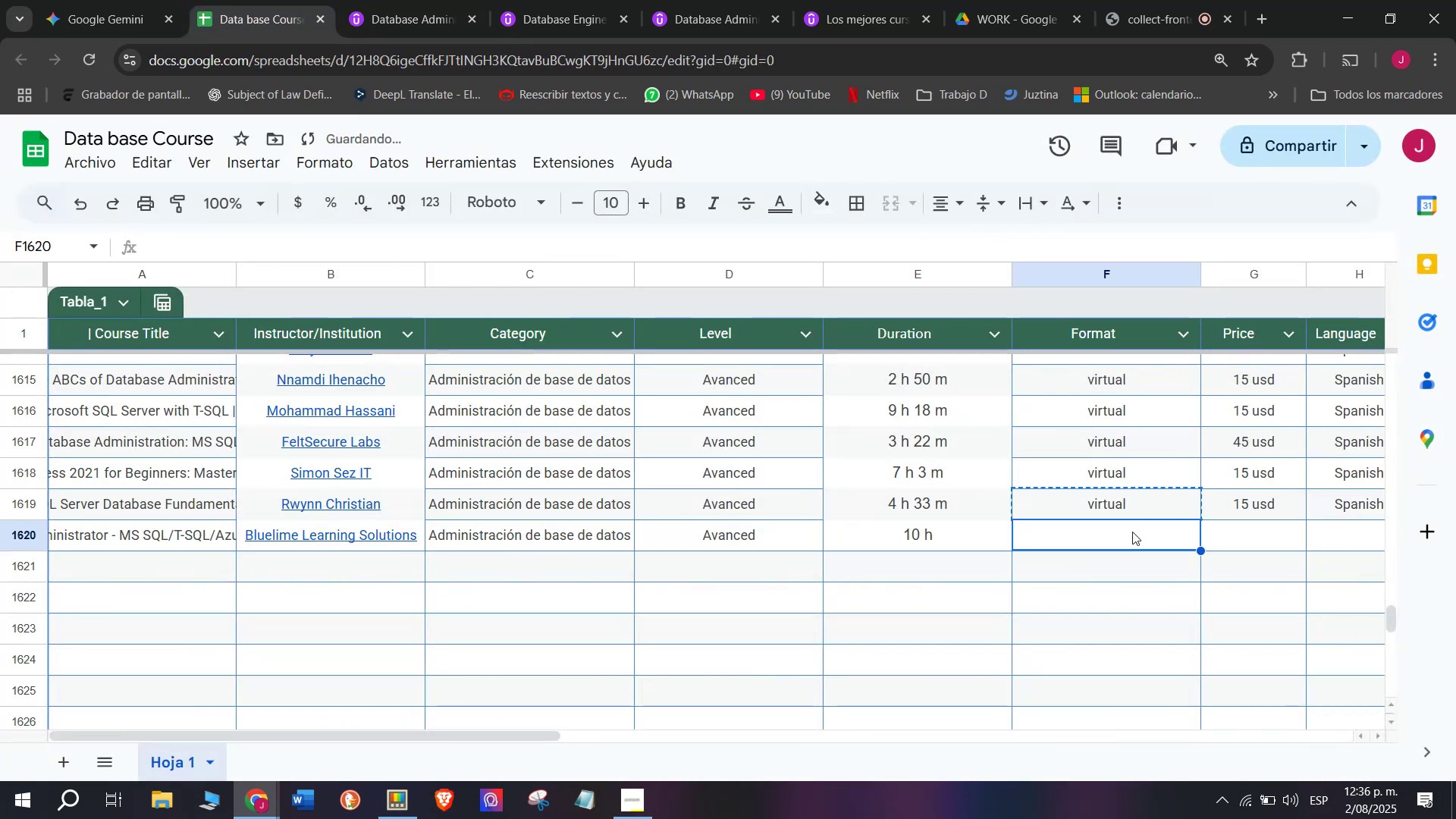 
key(Control+ControlLeft)
 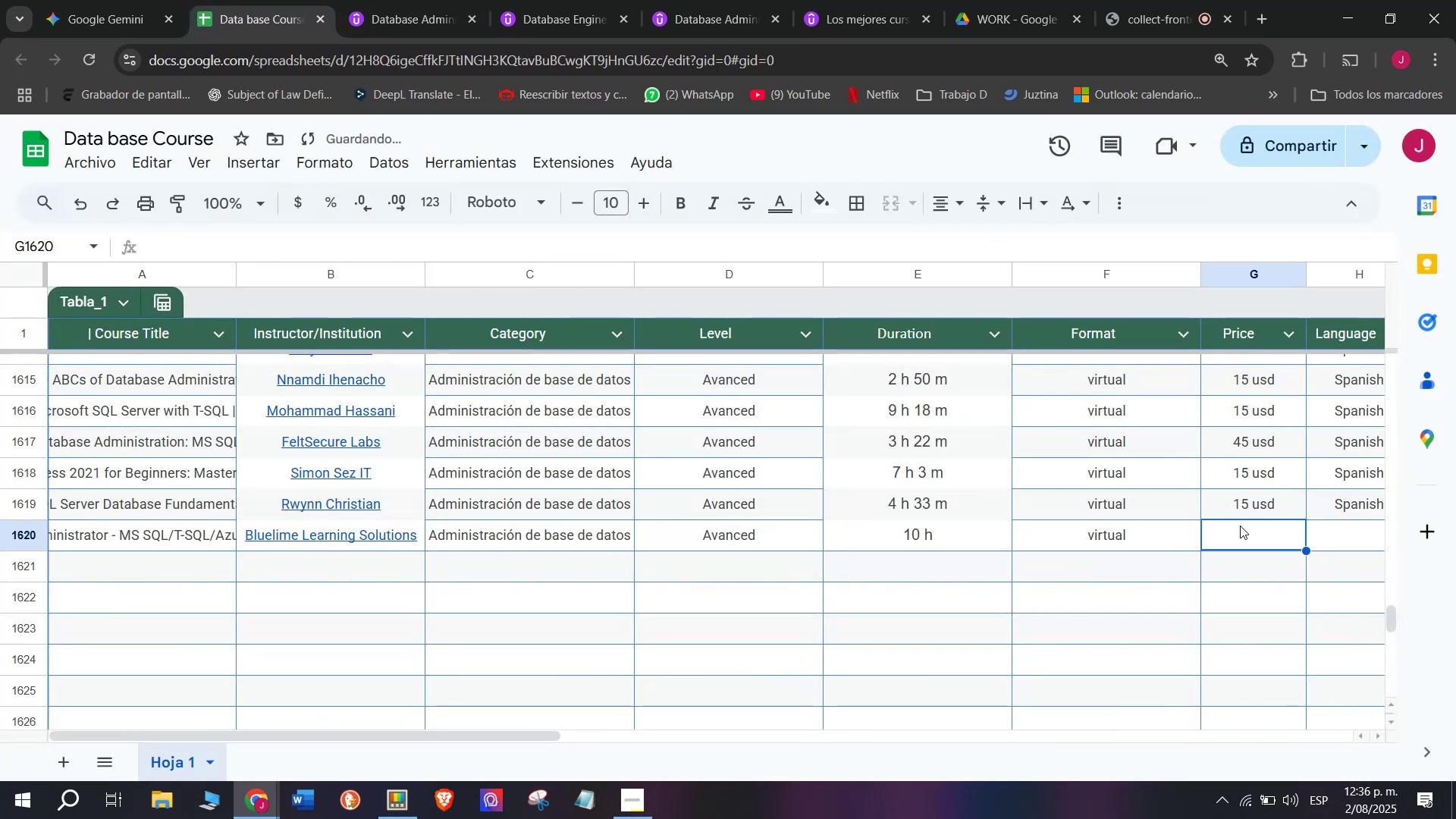 
key(Control+V)
 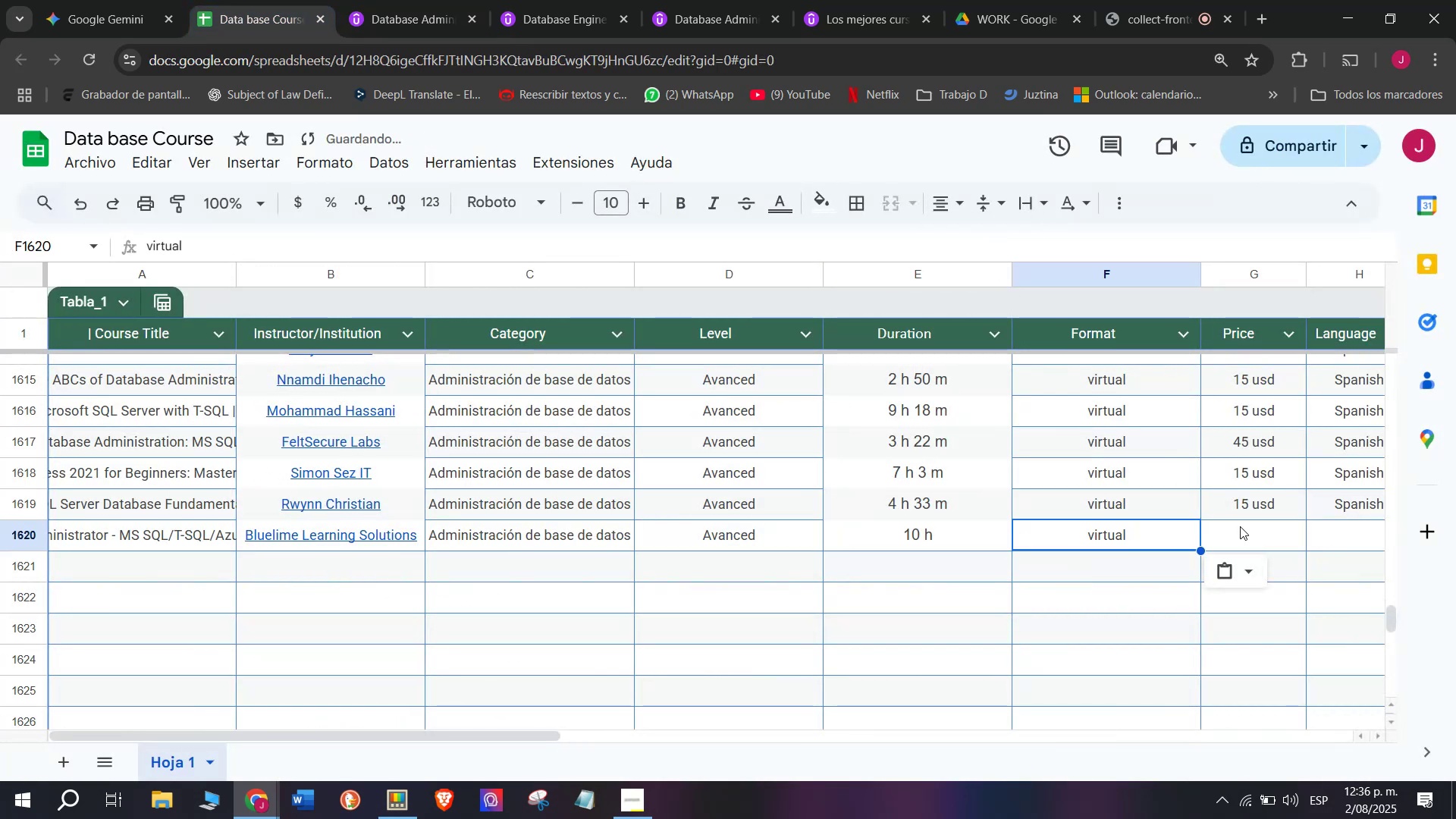 
triple_click([1240, 526])
 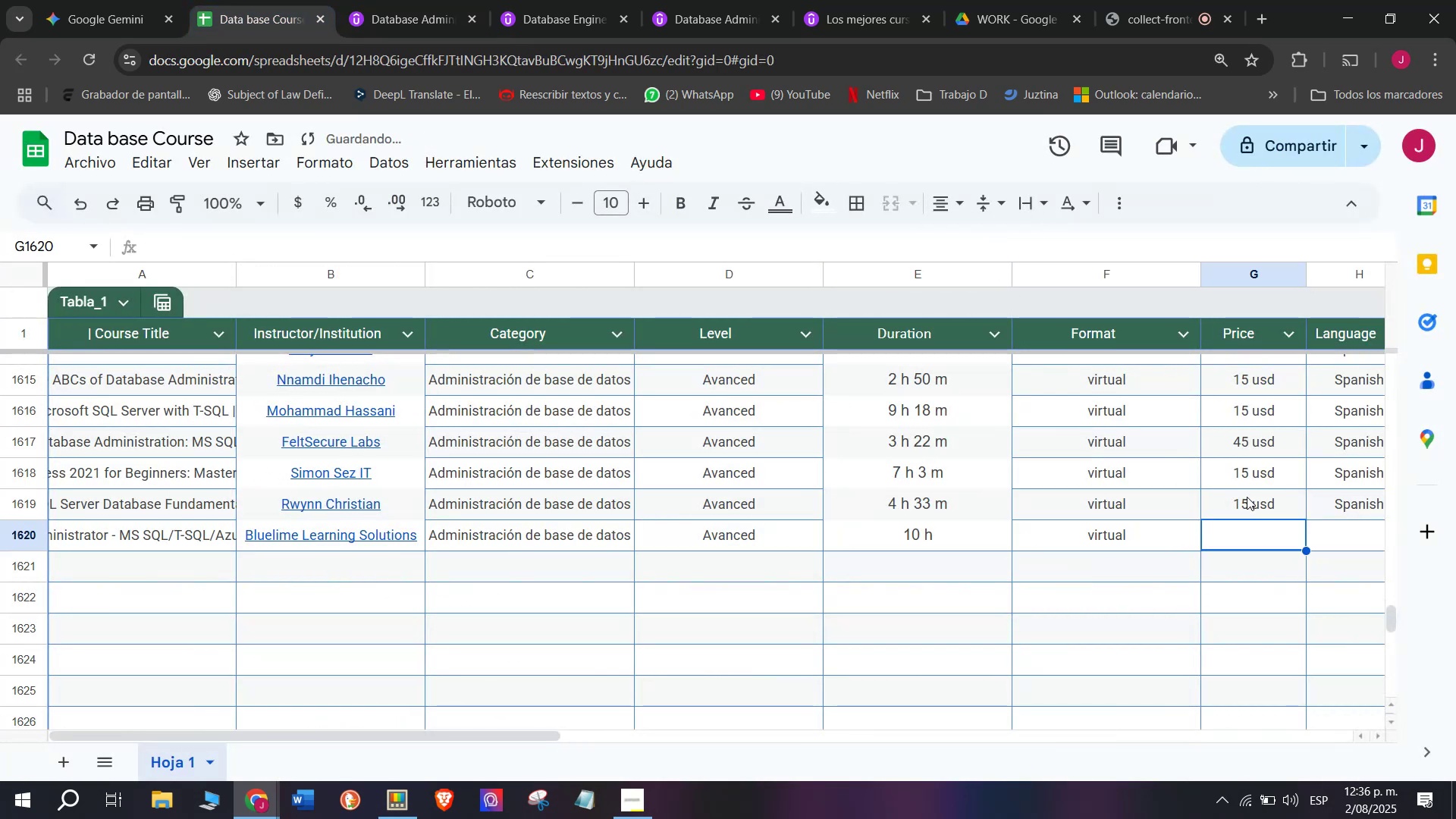 
triple_click([1247, 497])
 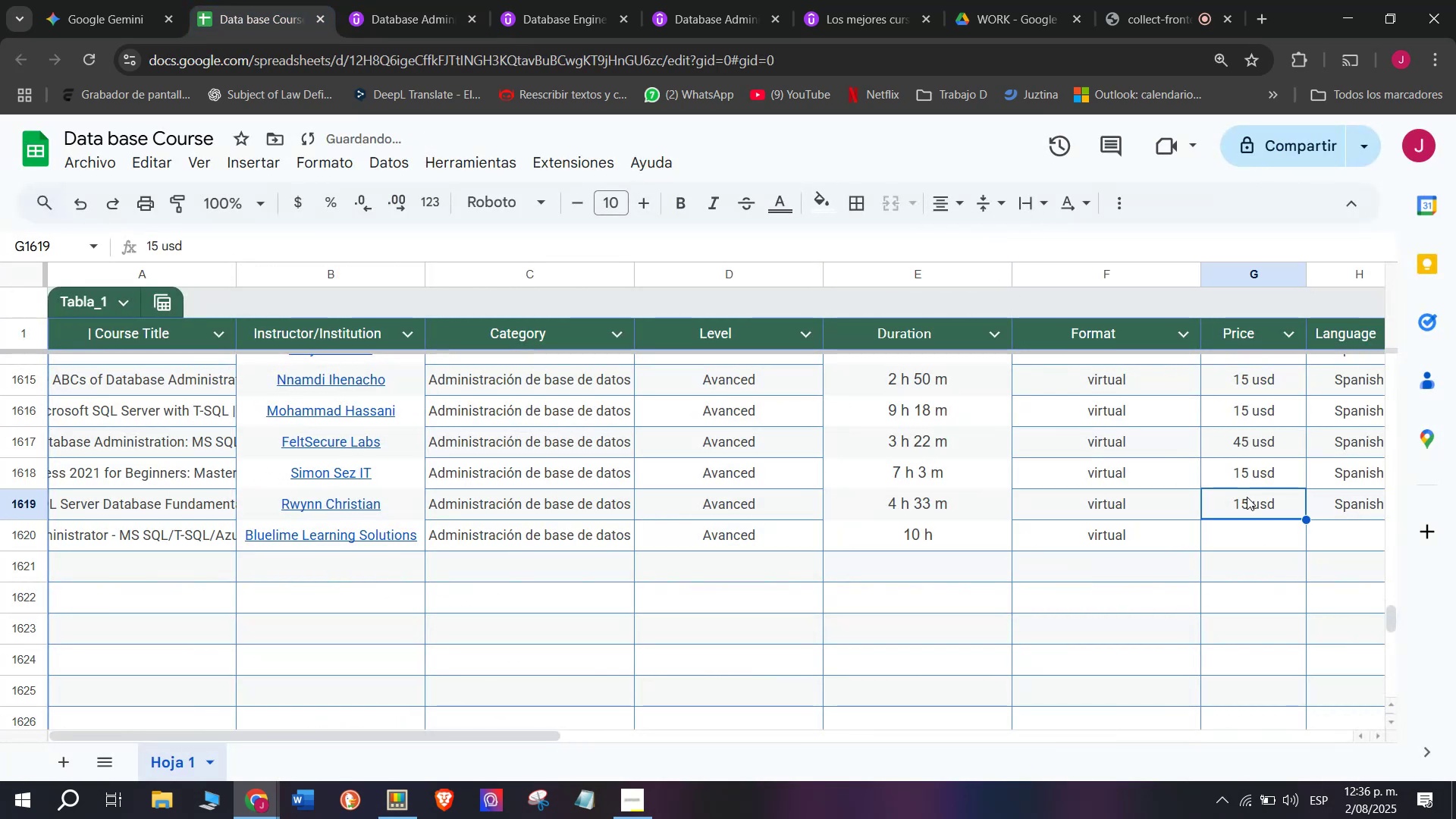 
key(Control+ControlLeft)
 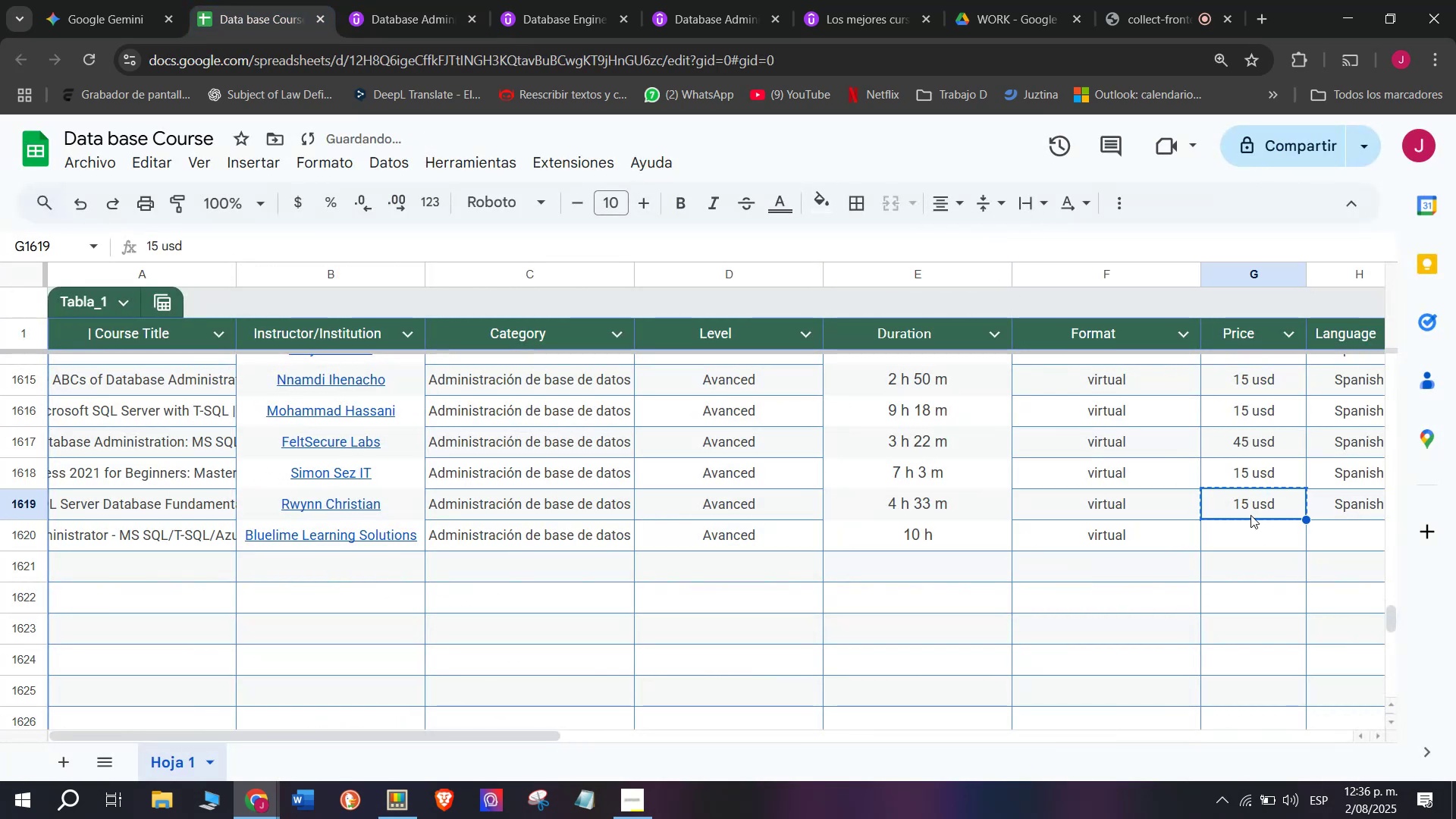 
key(Break)
 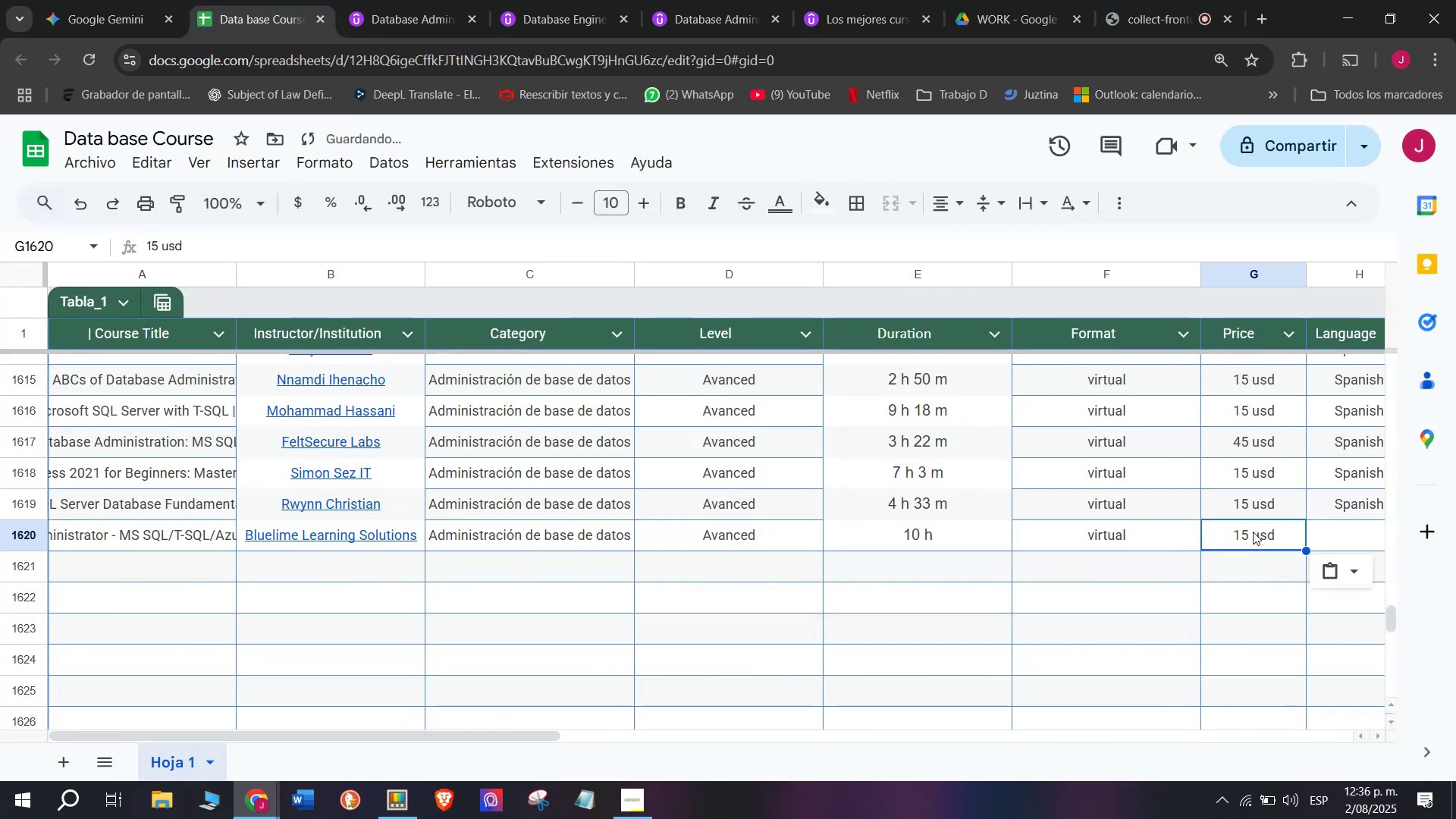 
key(Control+C)
 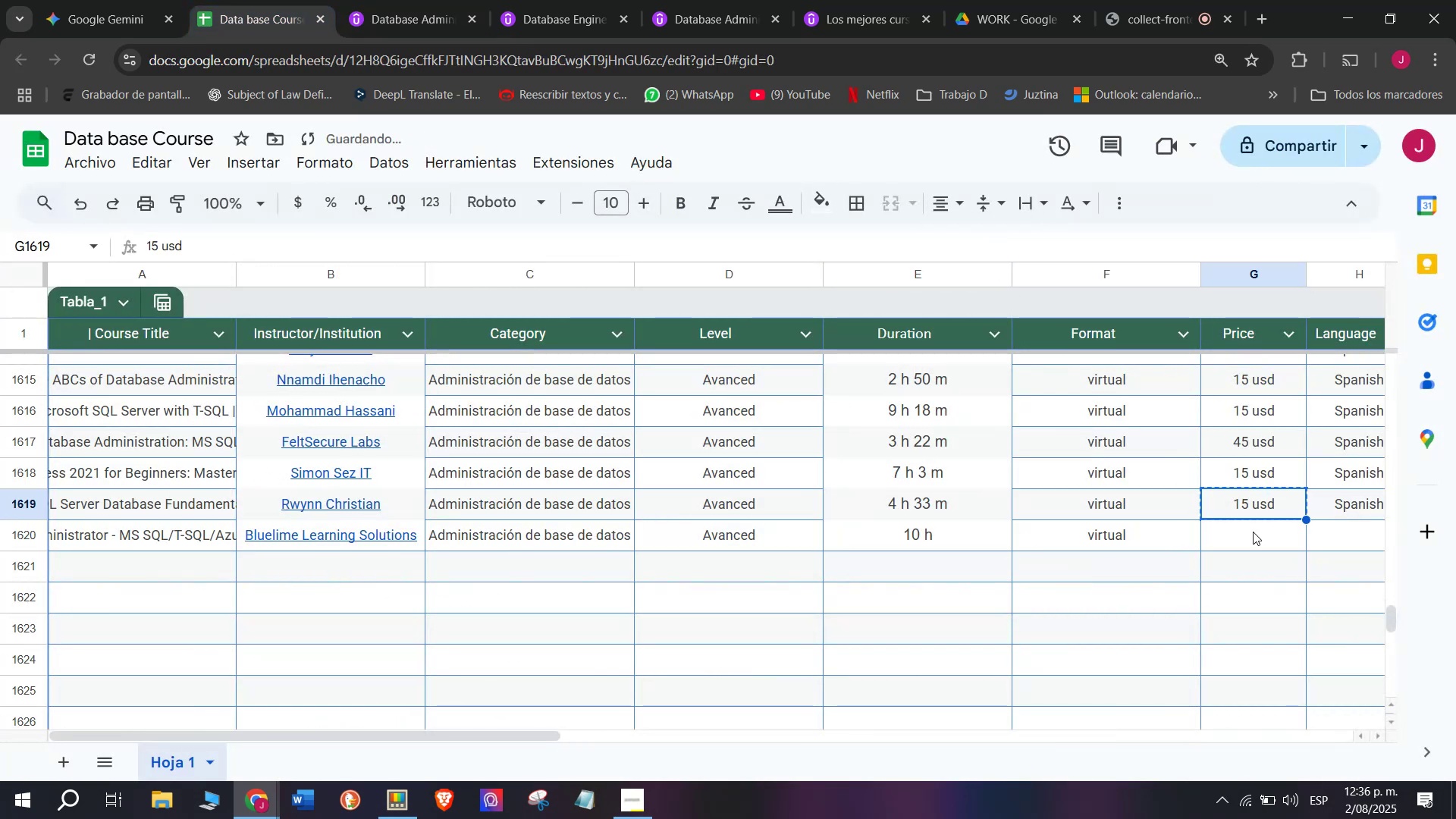 
key(Z)
 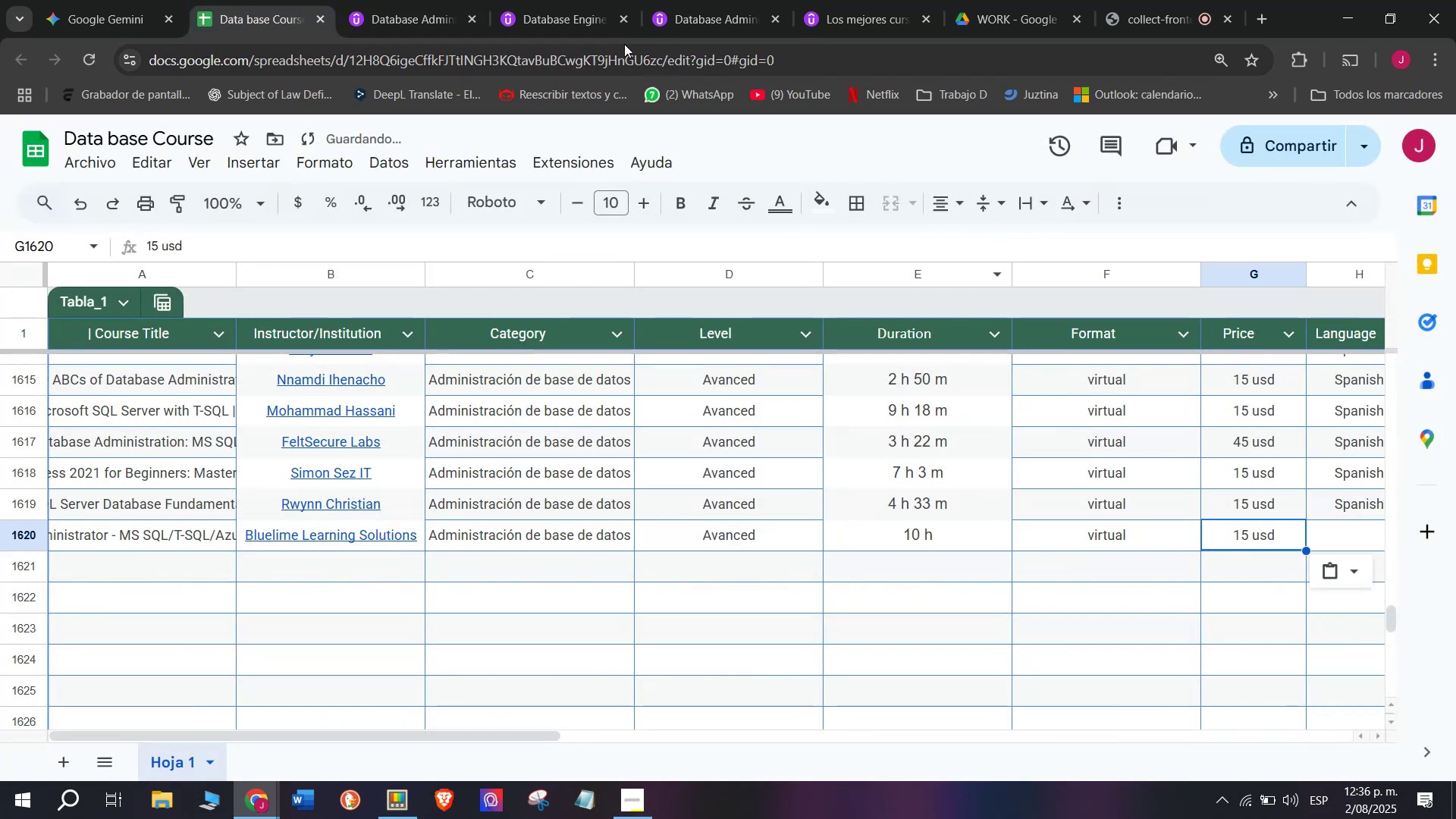 
key(Control+ControlLeft)
 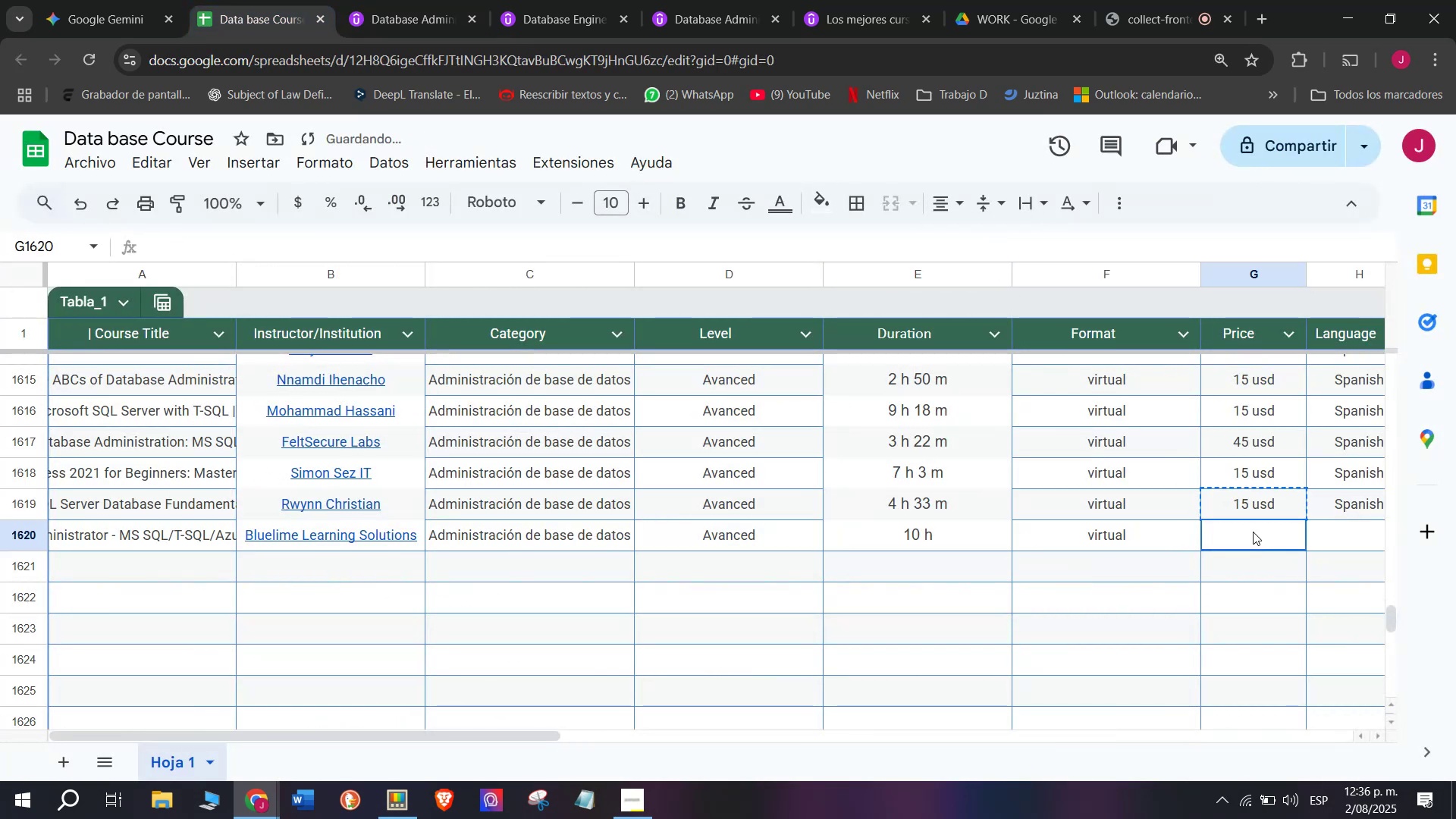 
key(Control+V)
 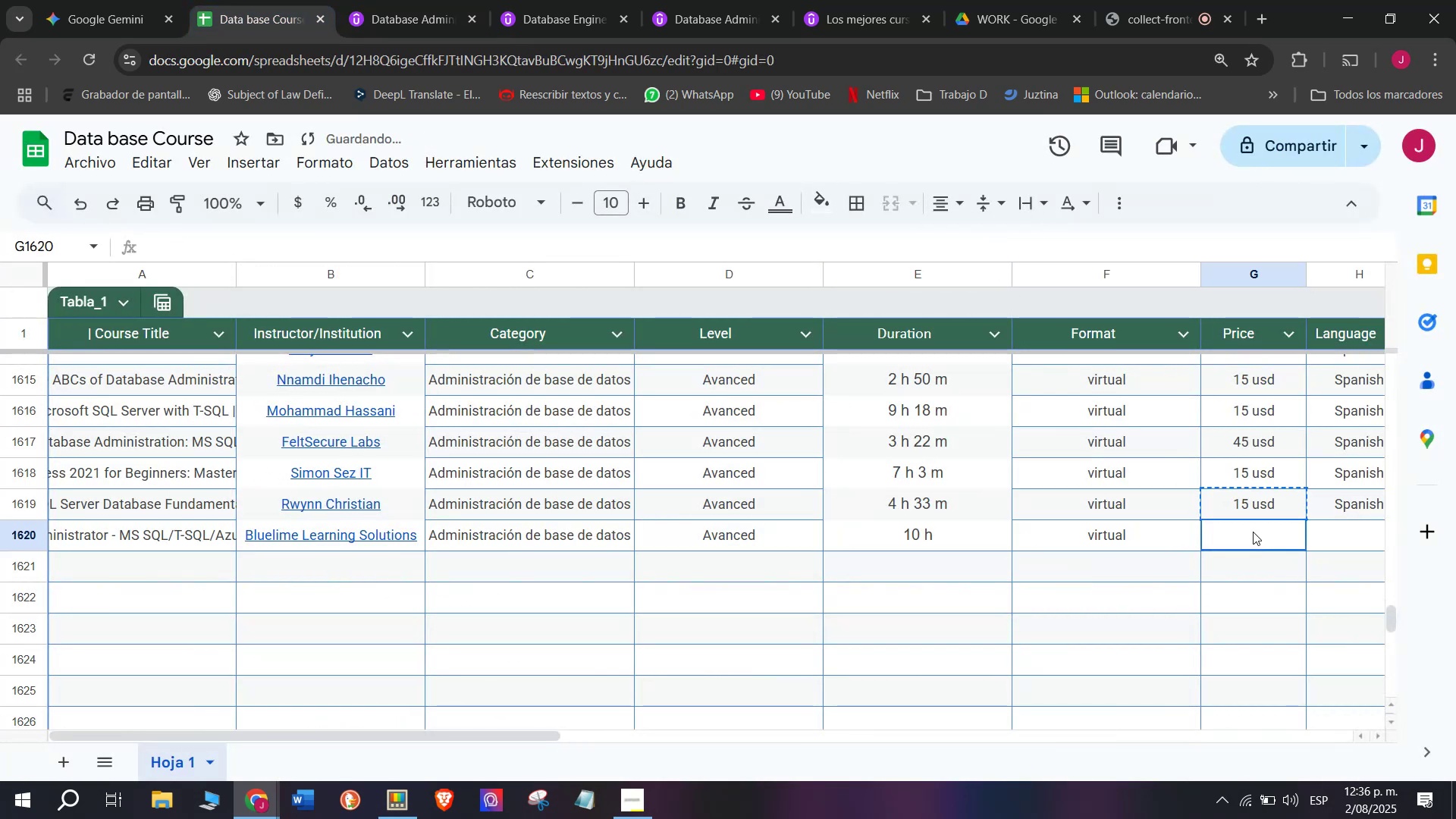 
triple_click([1253, 532])
 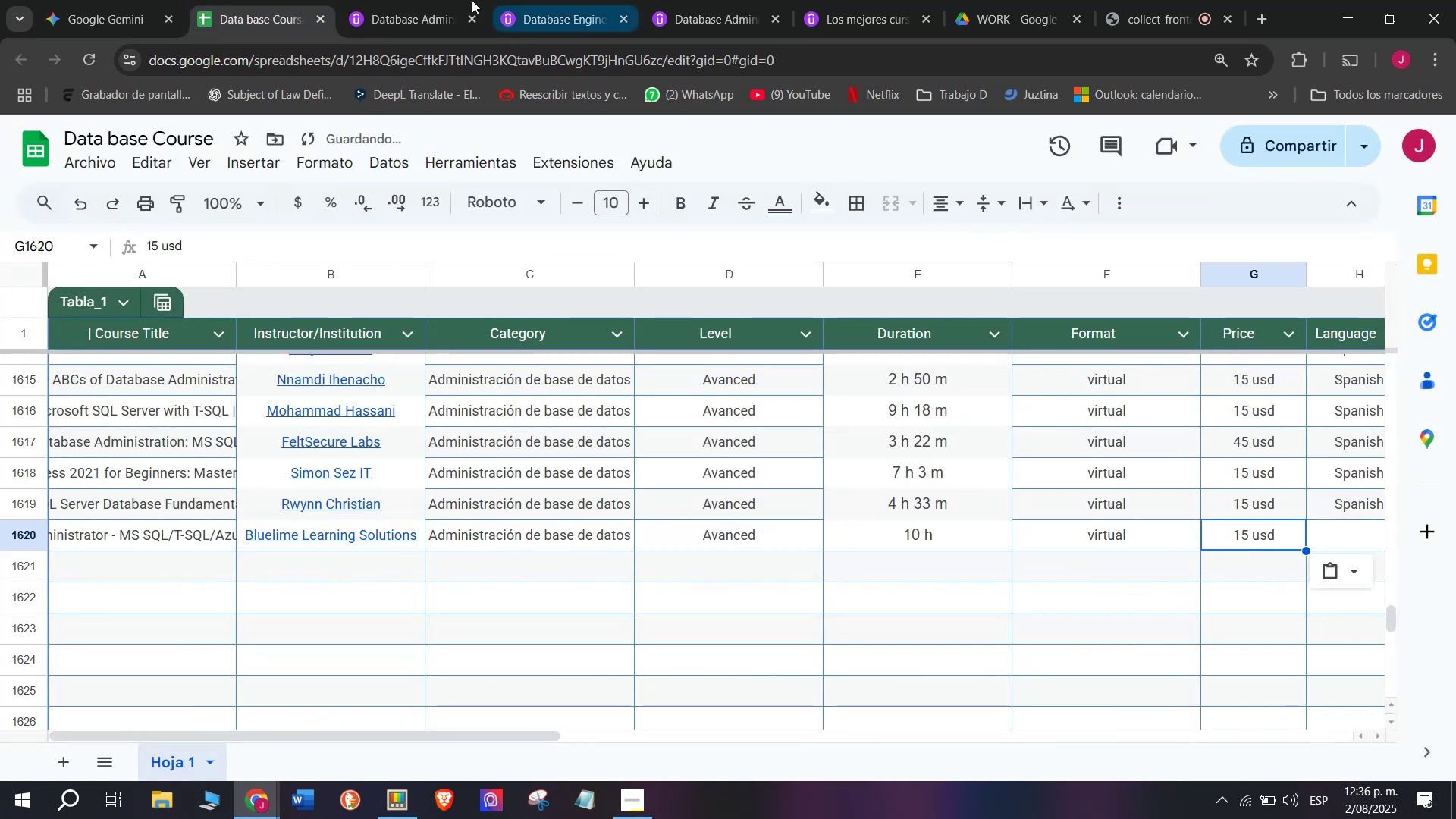 
left_click([420, 0])
 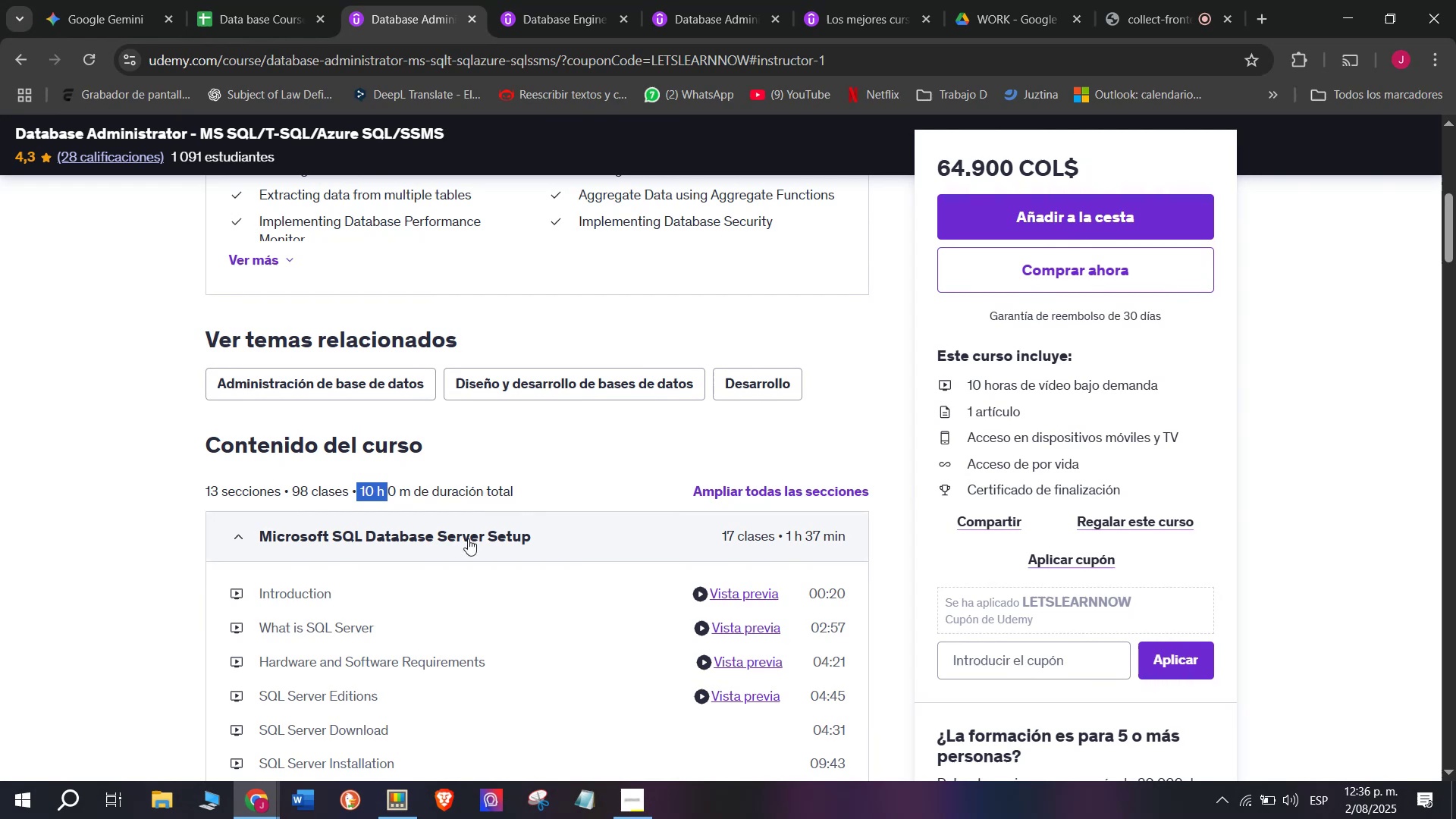 
scroll: coordinate [468, 538], scroll_direction: up, amount: 4.0
 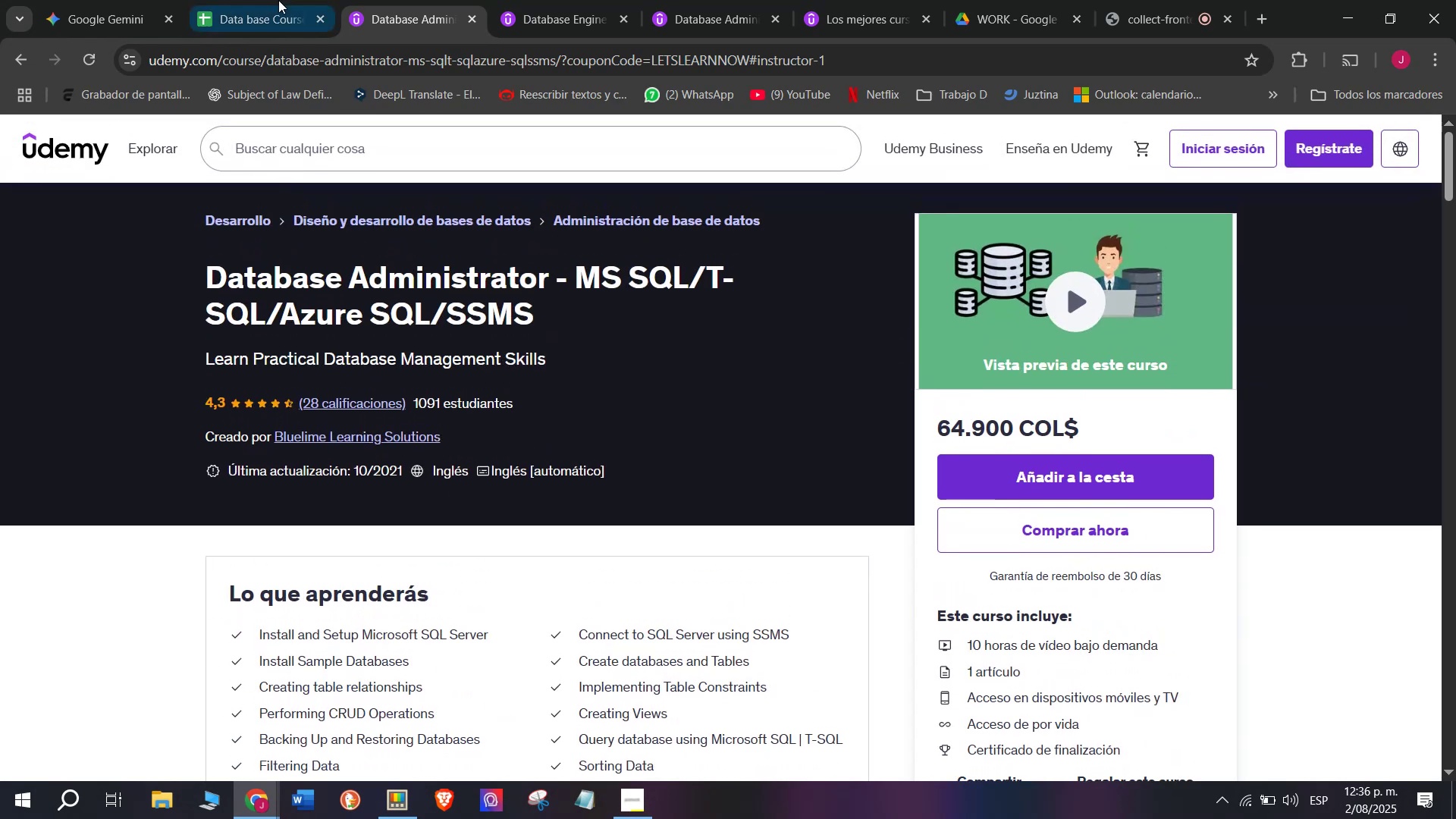 
left_click([265, 0])
 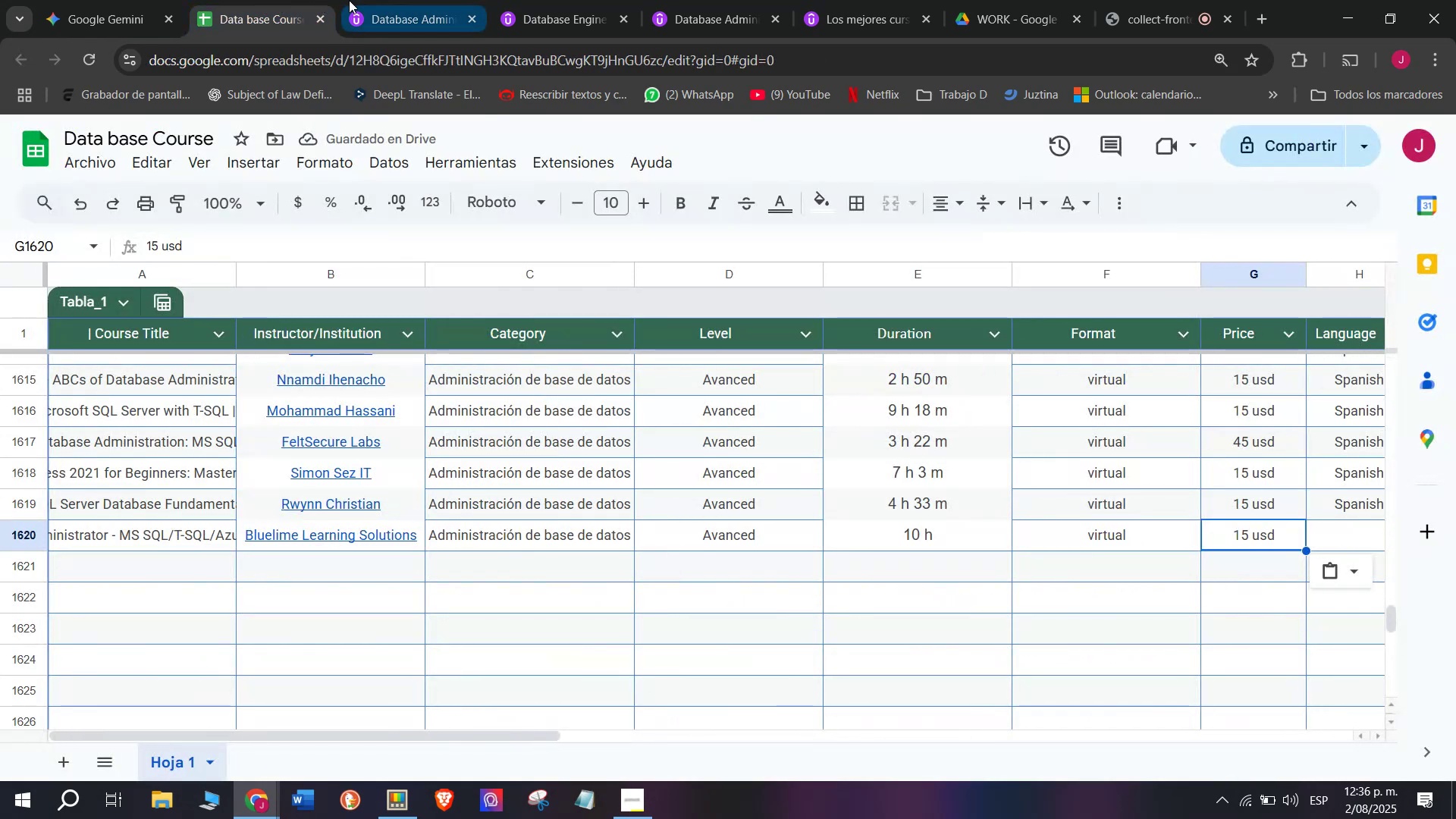 
left_click([349, 0])
 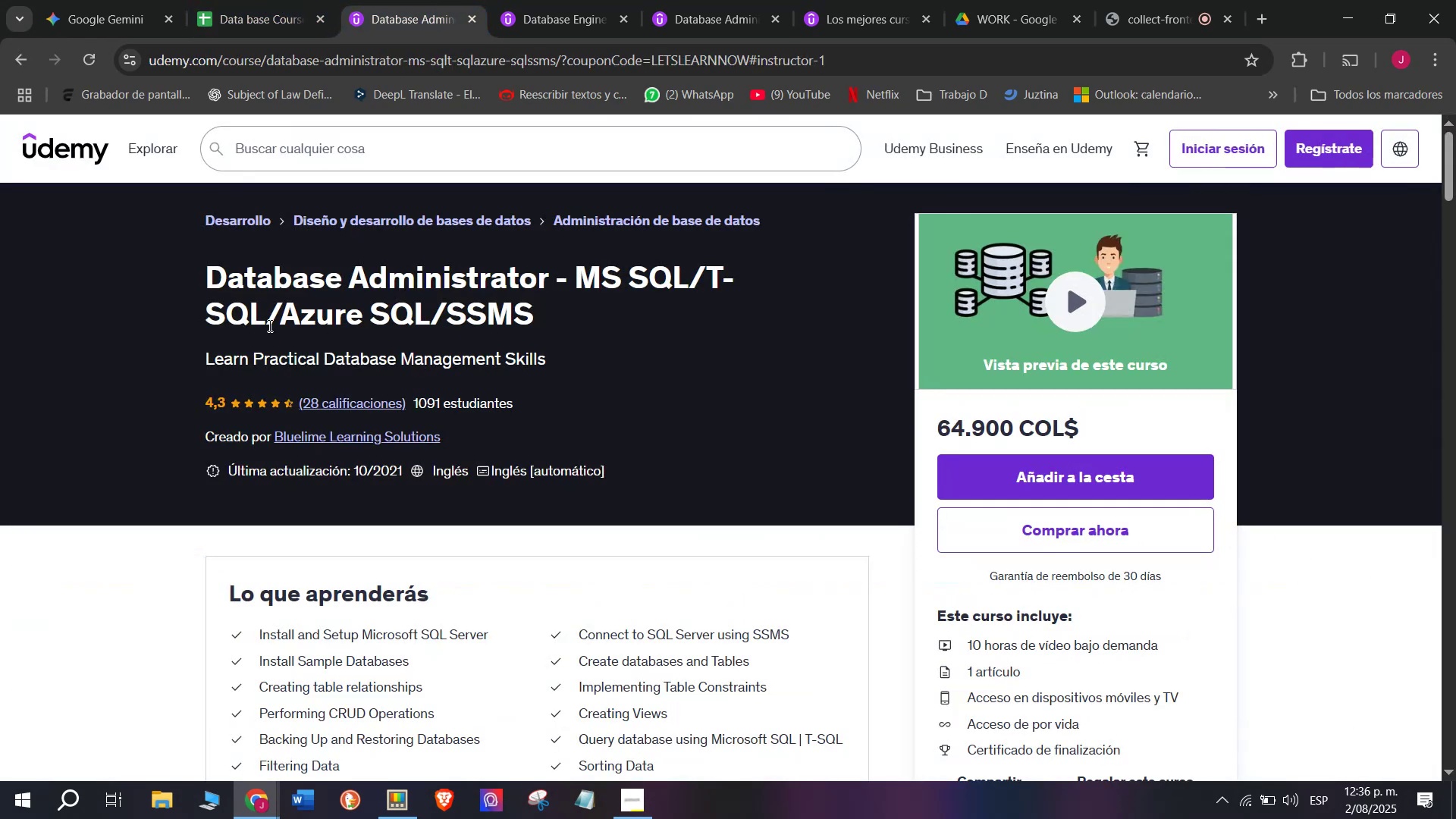 
left_click([281, 0])
 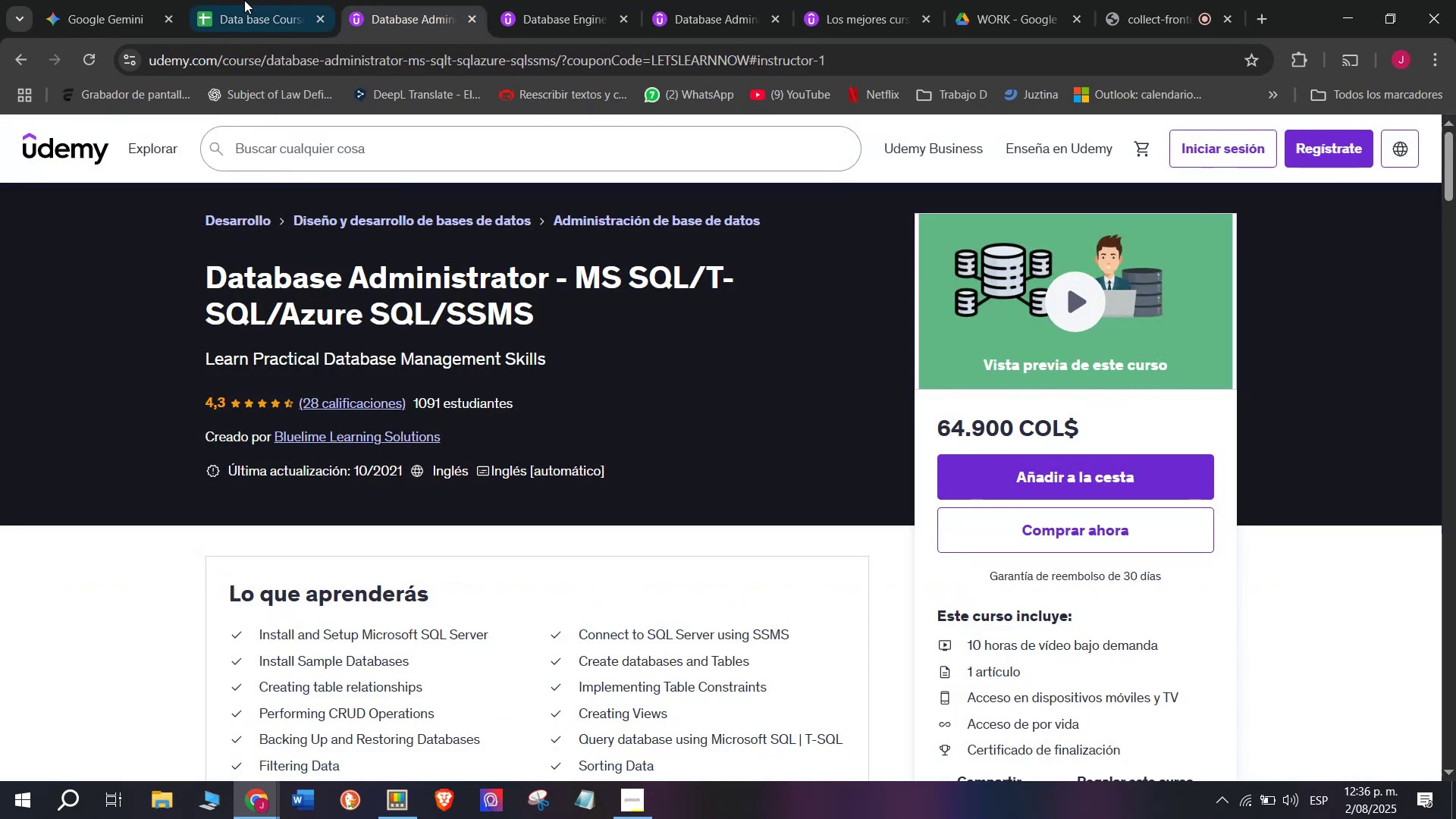 
double_click([400, 0])
 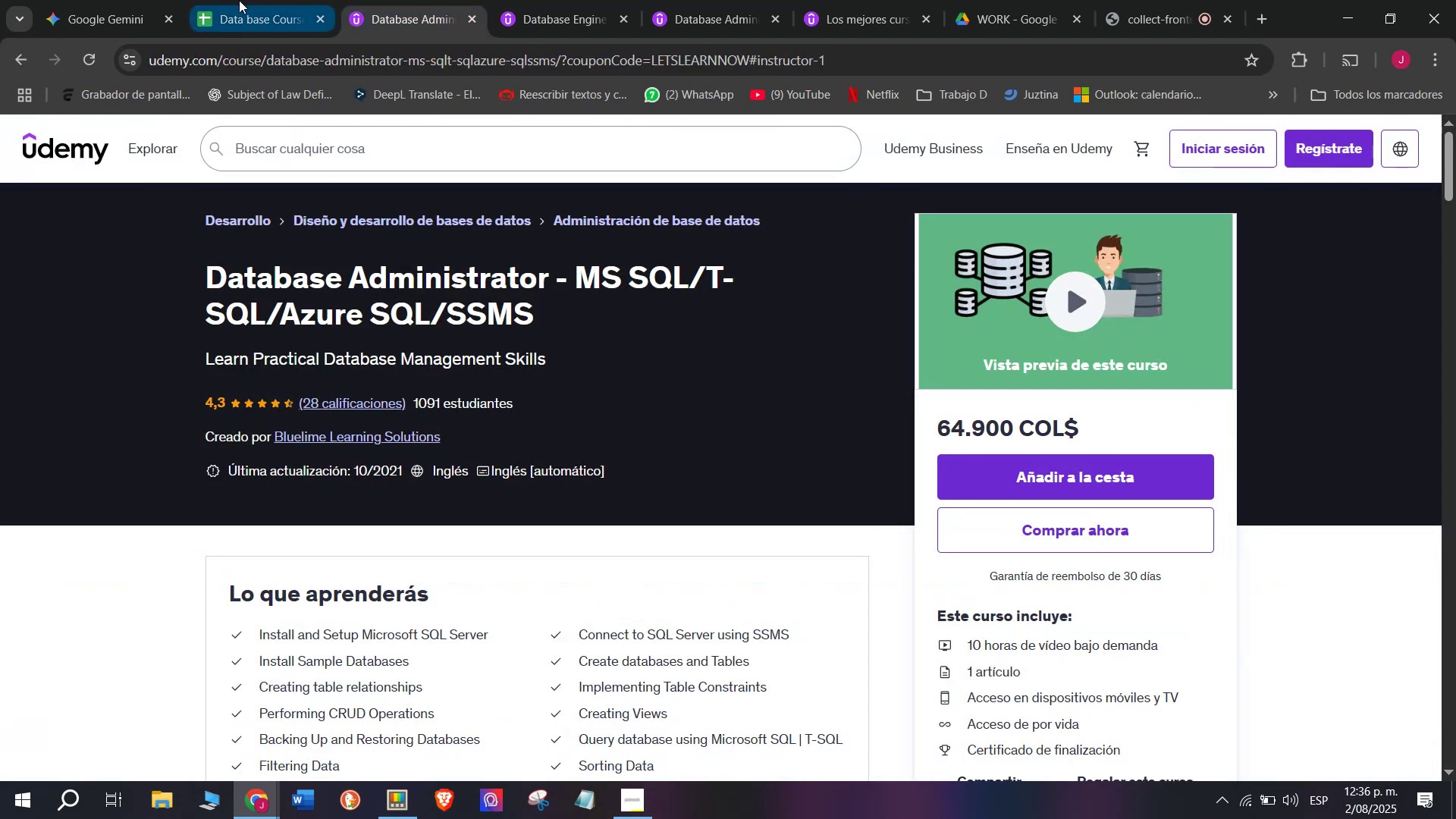 
left_click([239, 0])
 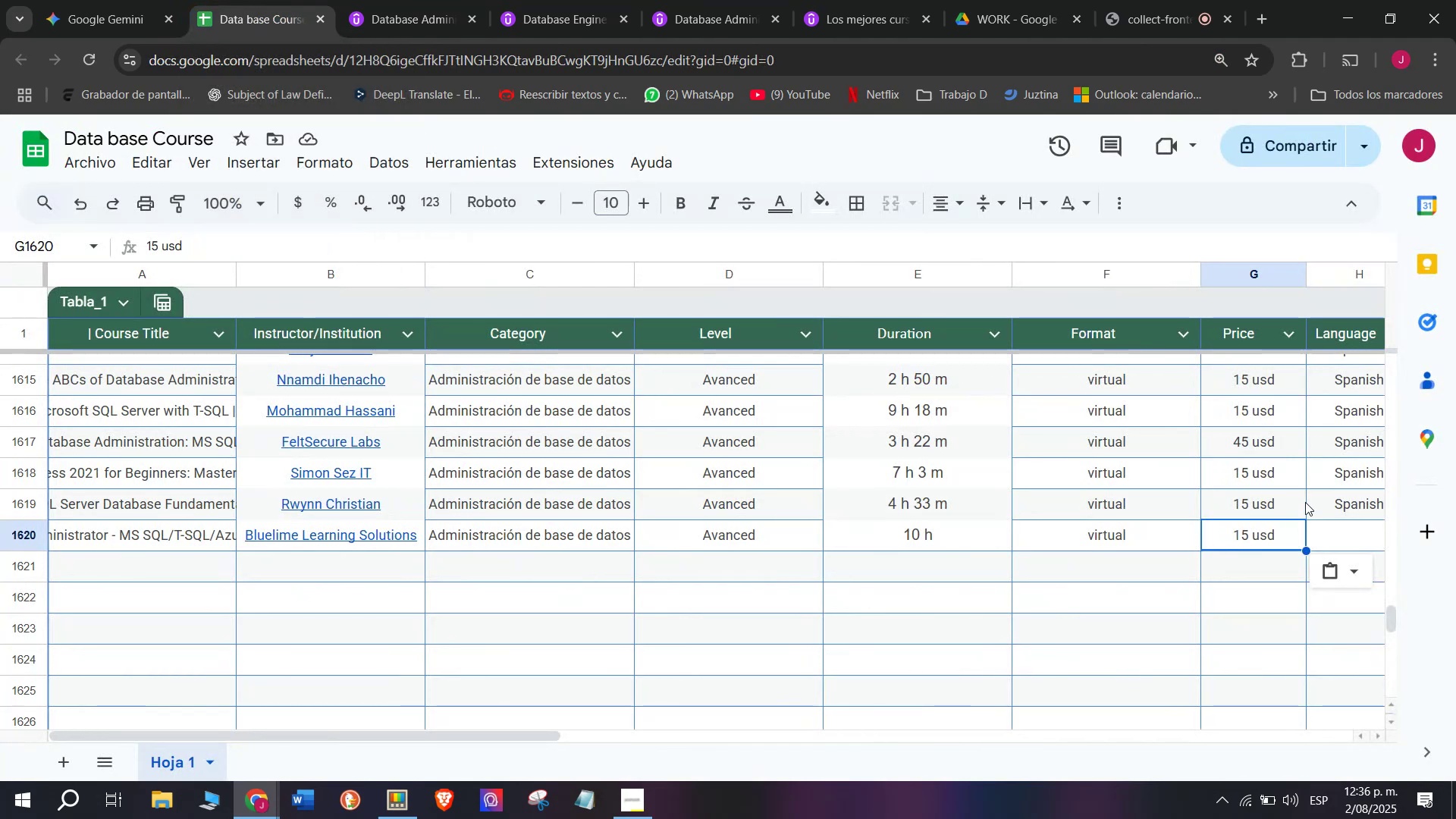 
key(Break)
 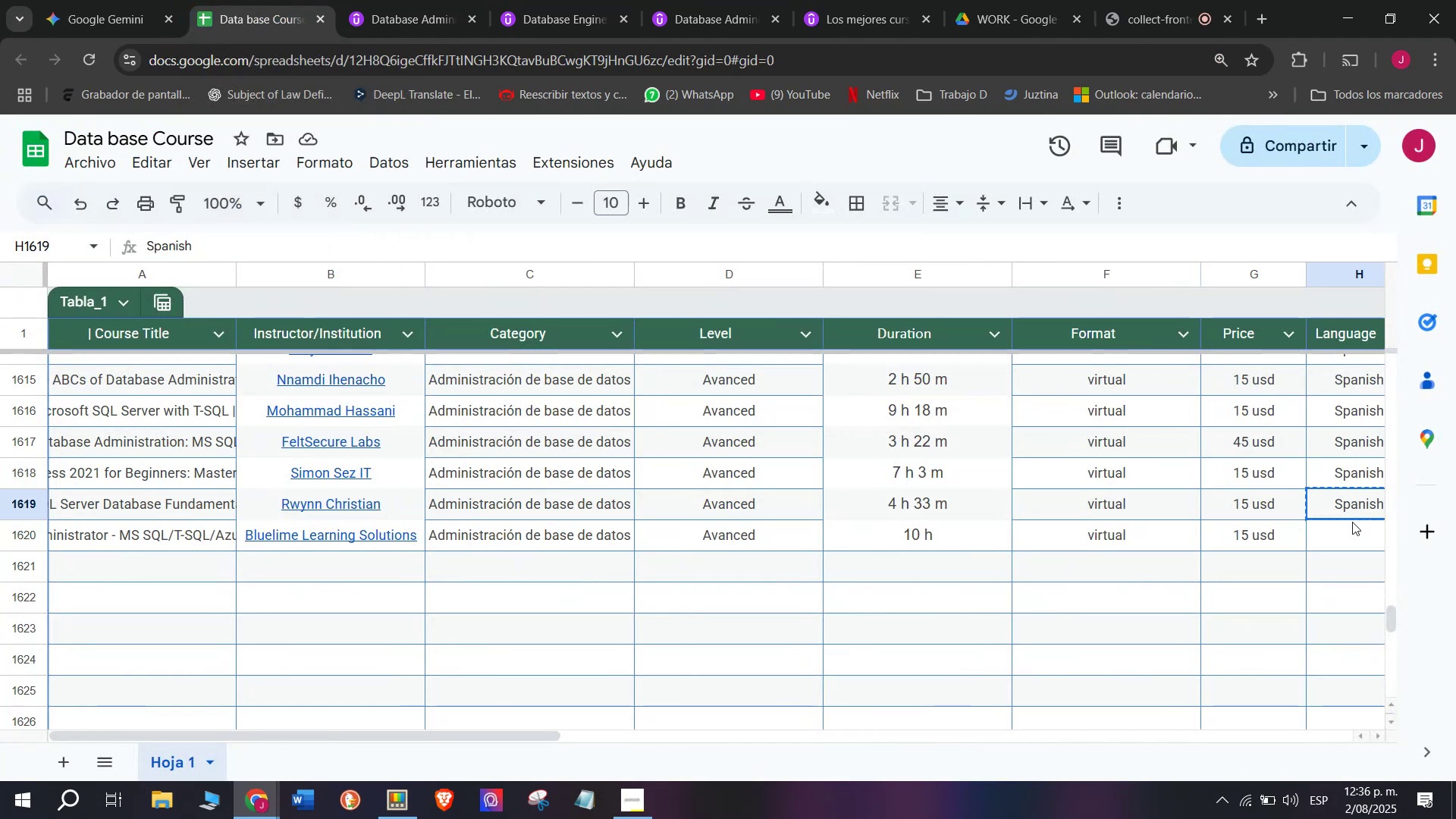 
key(Control+ControlLeft)
 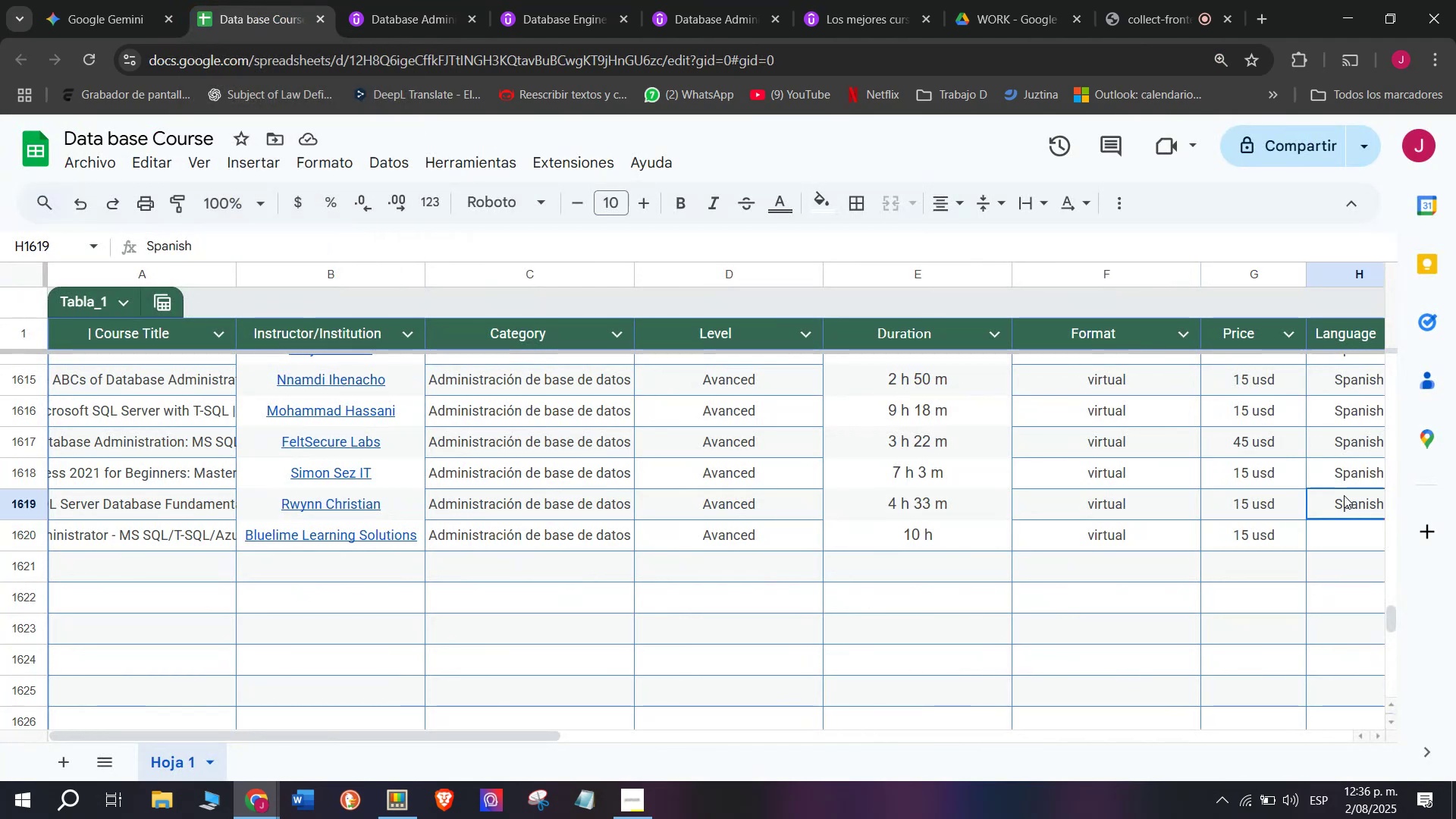 
key(Control+C)
 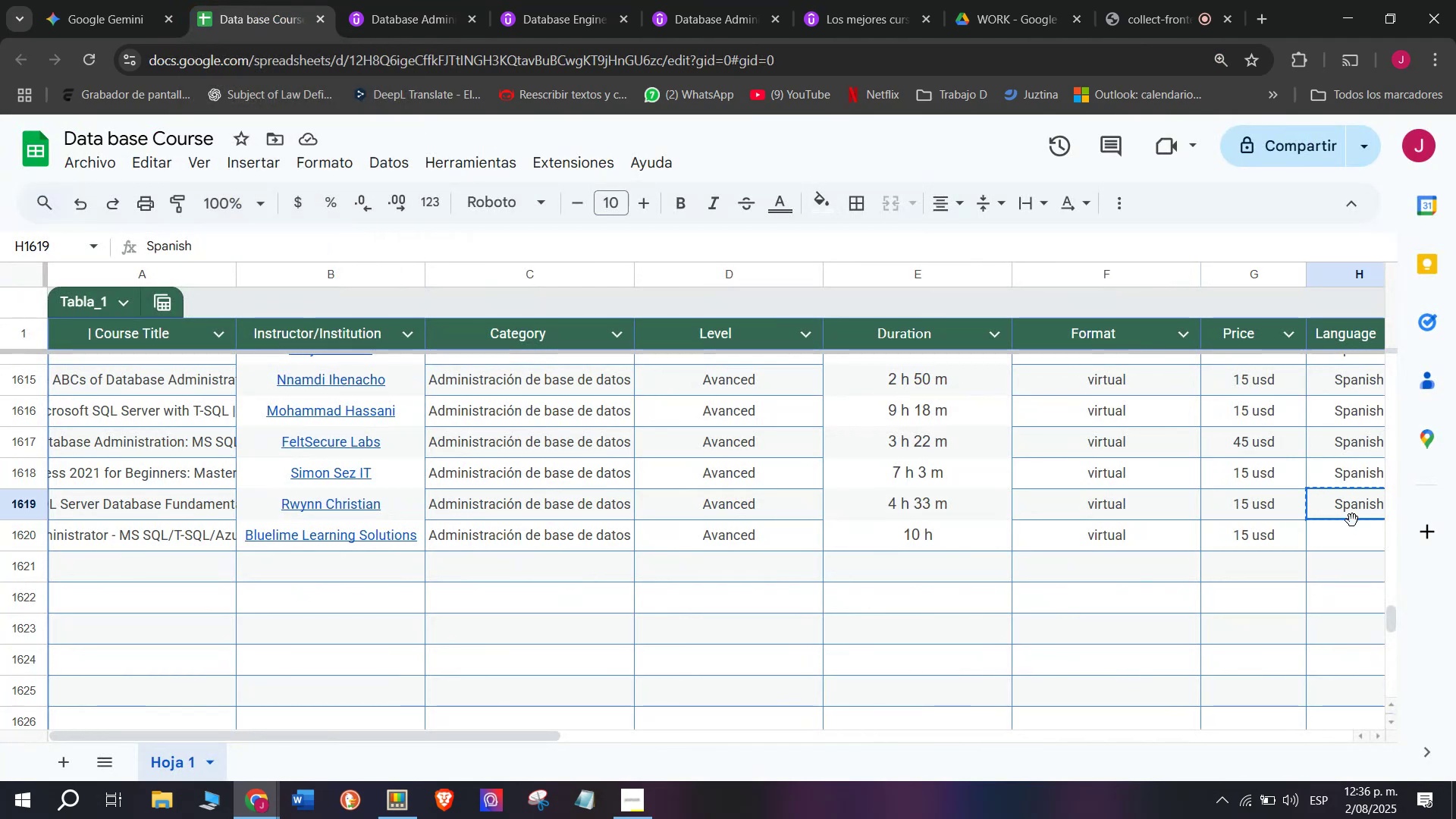 
double_click([1352, 520])
 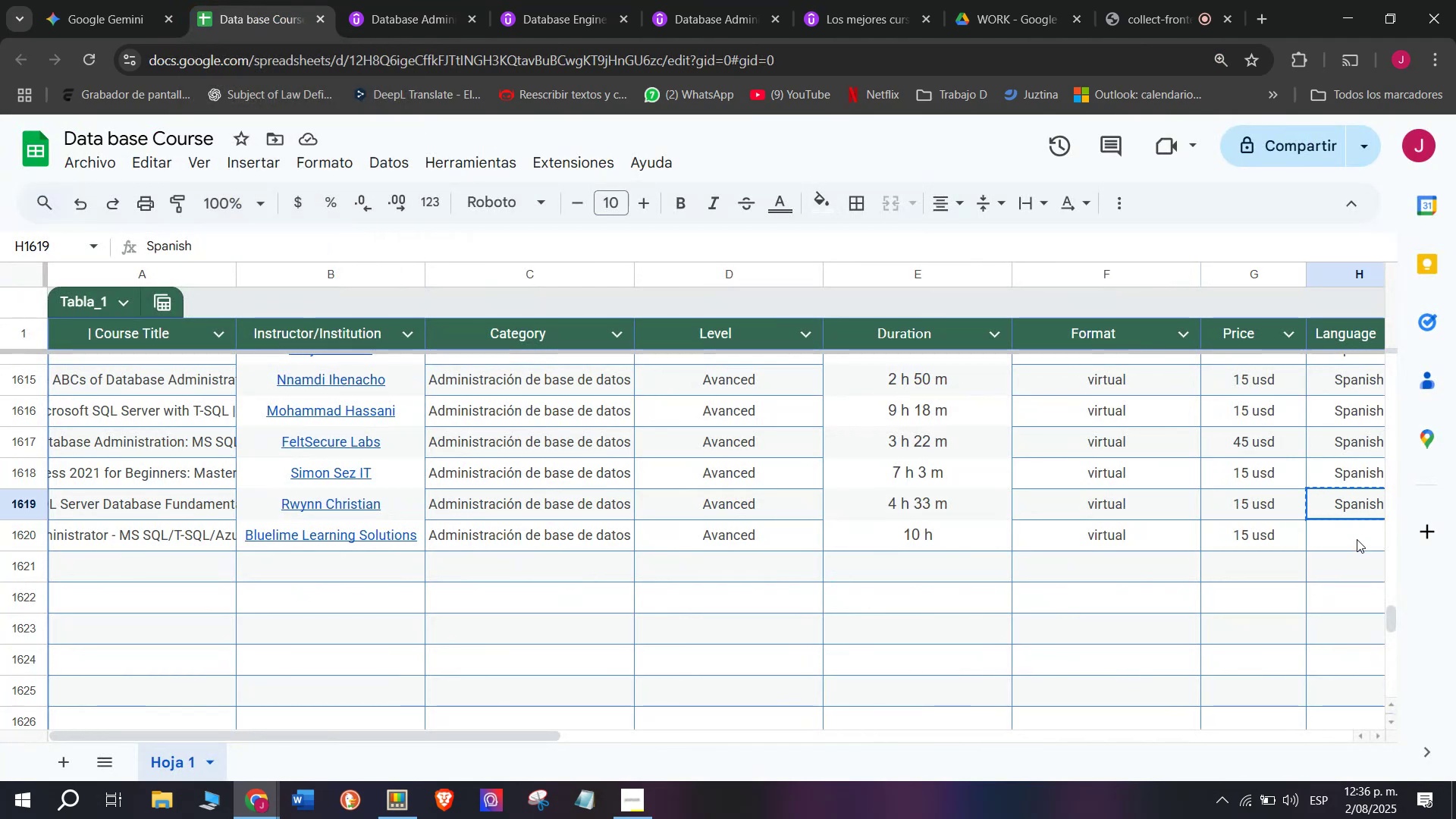 
triple_click([1357, 538])
 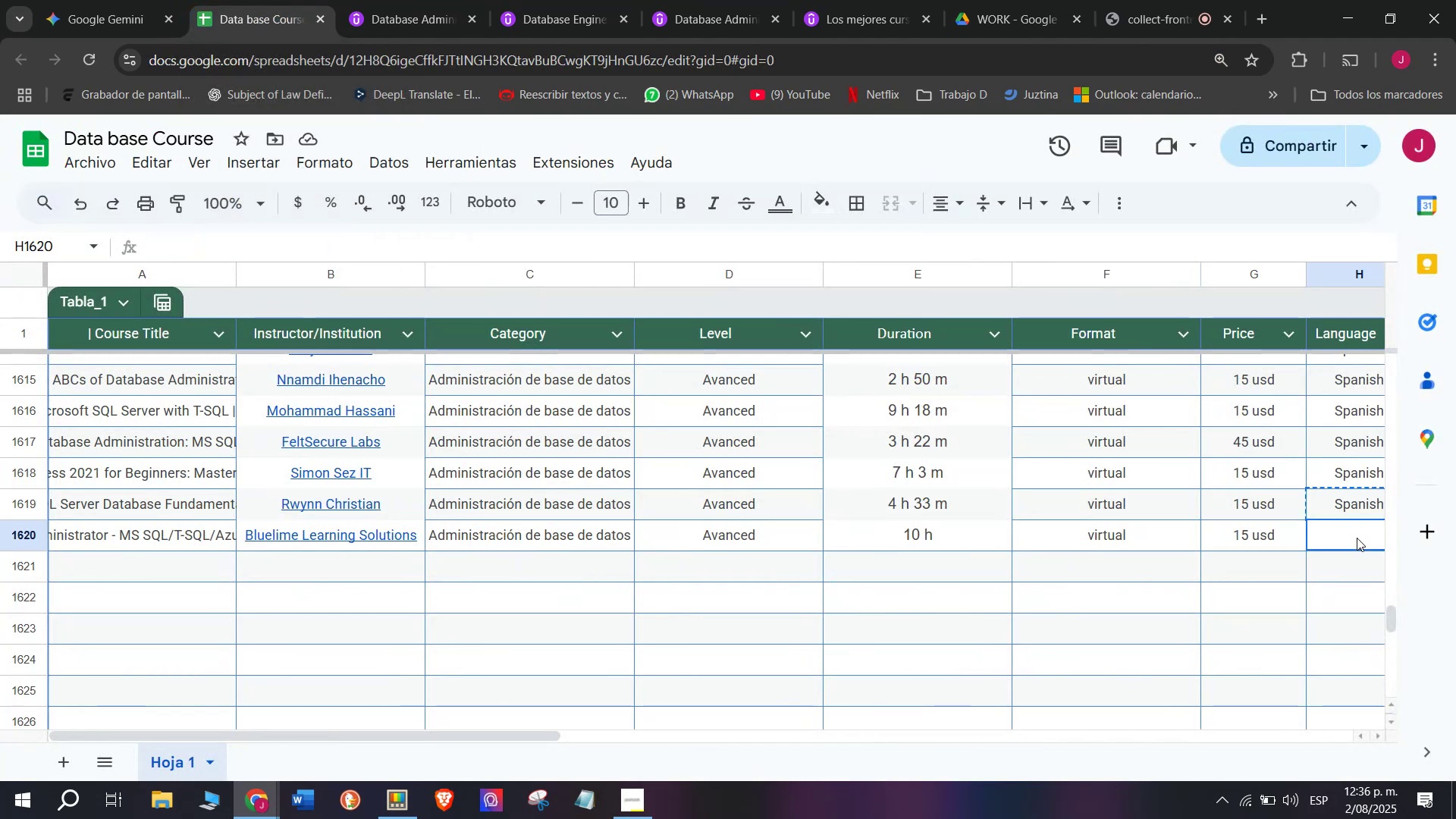 
key(Z)
 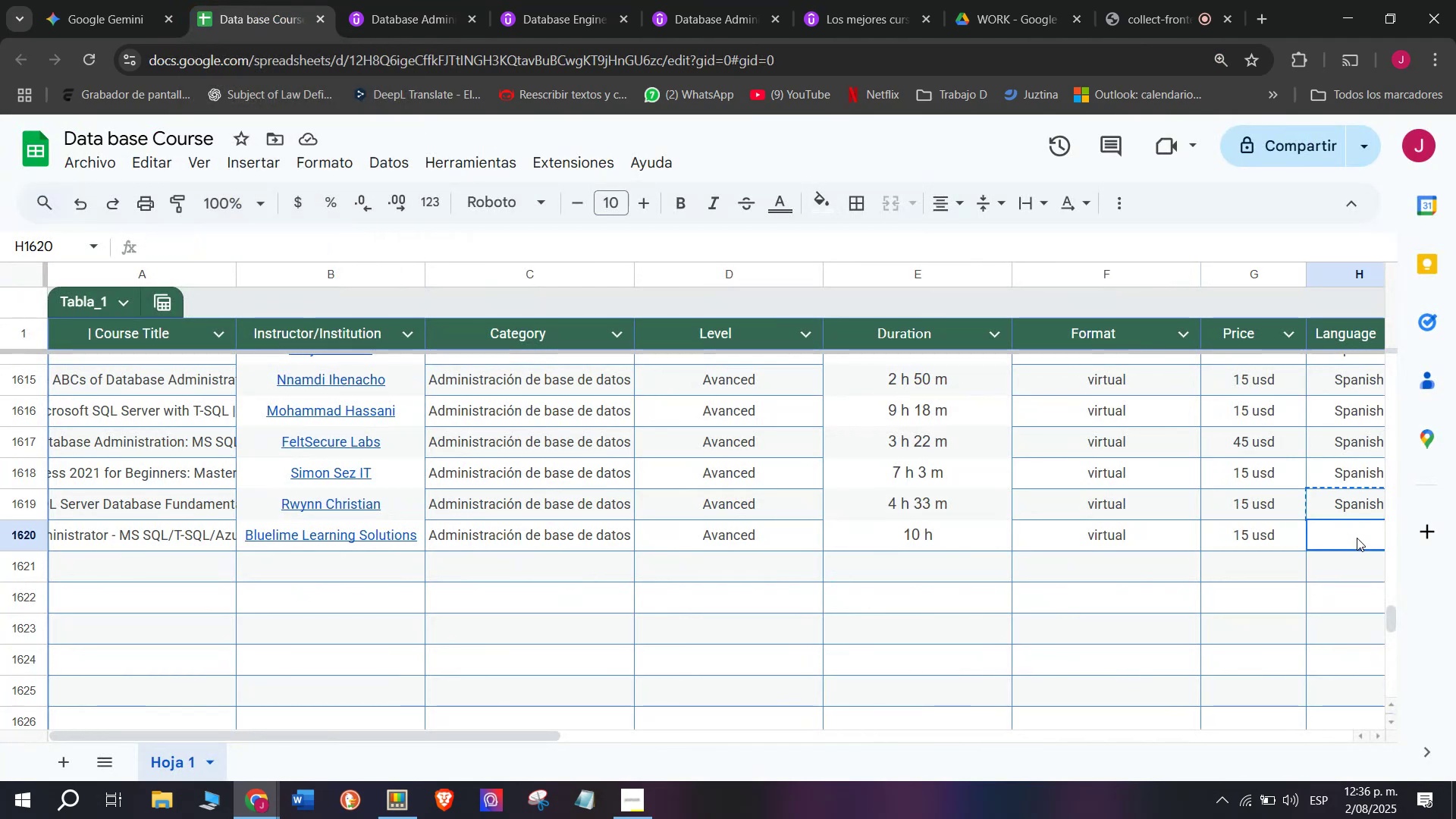 
key(Control+ControlLeft)
 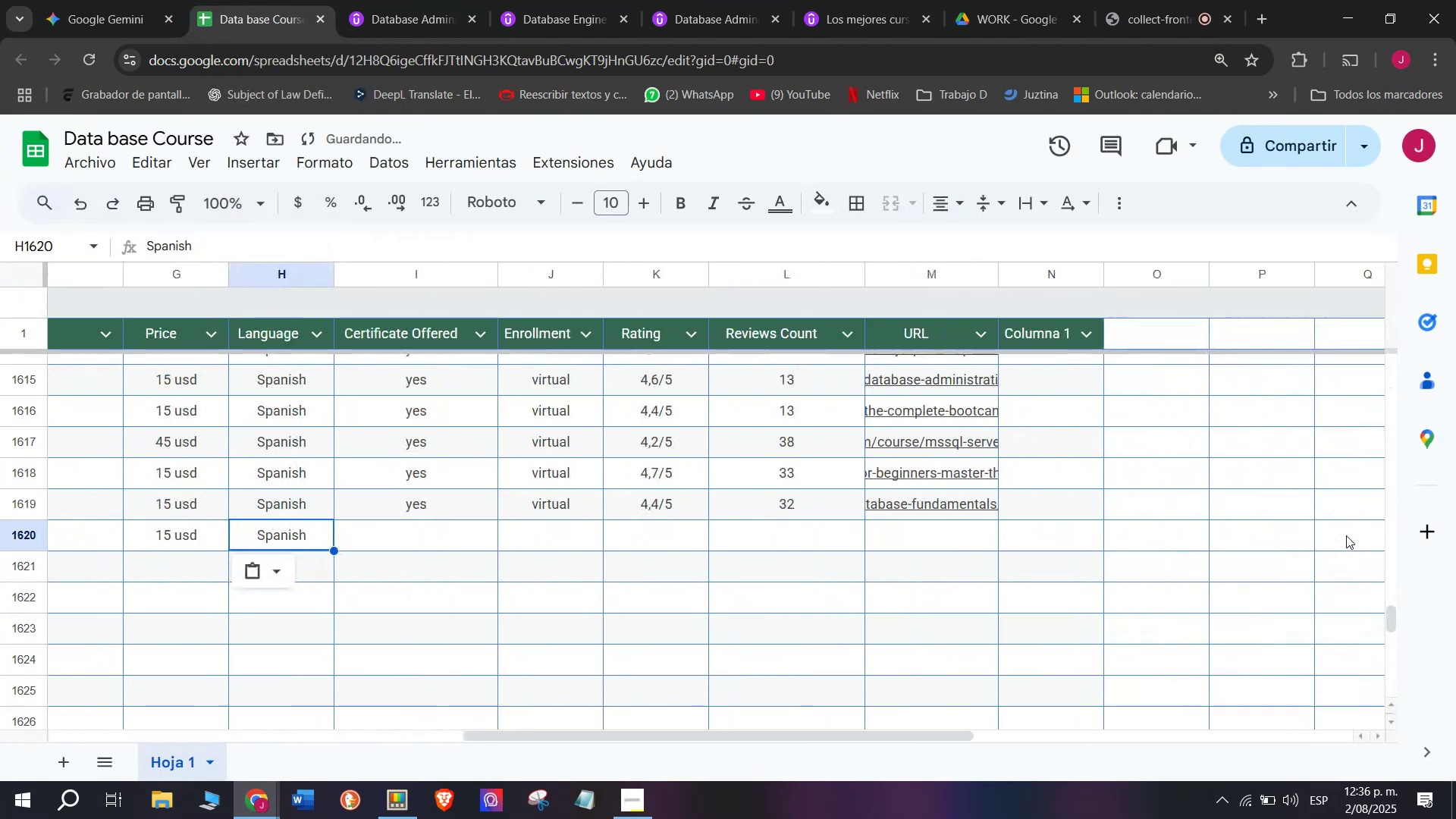 
key(Control+V)
 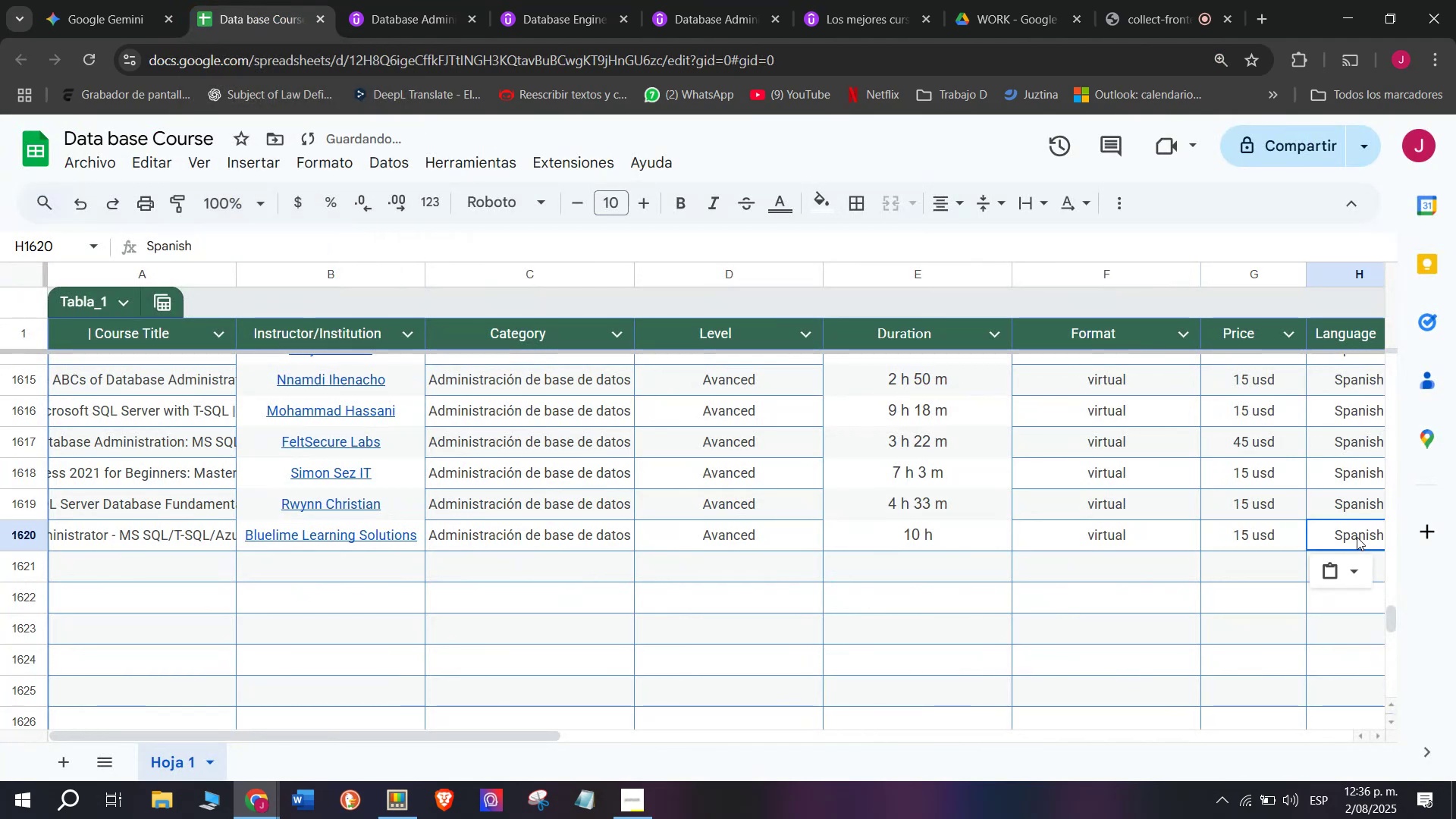 
scroll: coordinate [247, 619], scroll_direction: down, amount: 3.0
 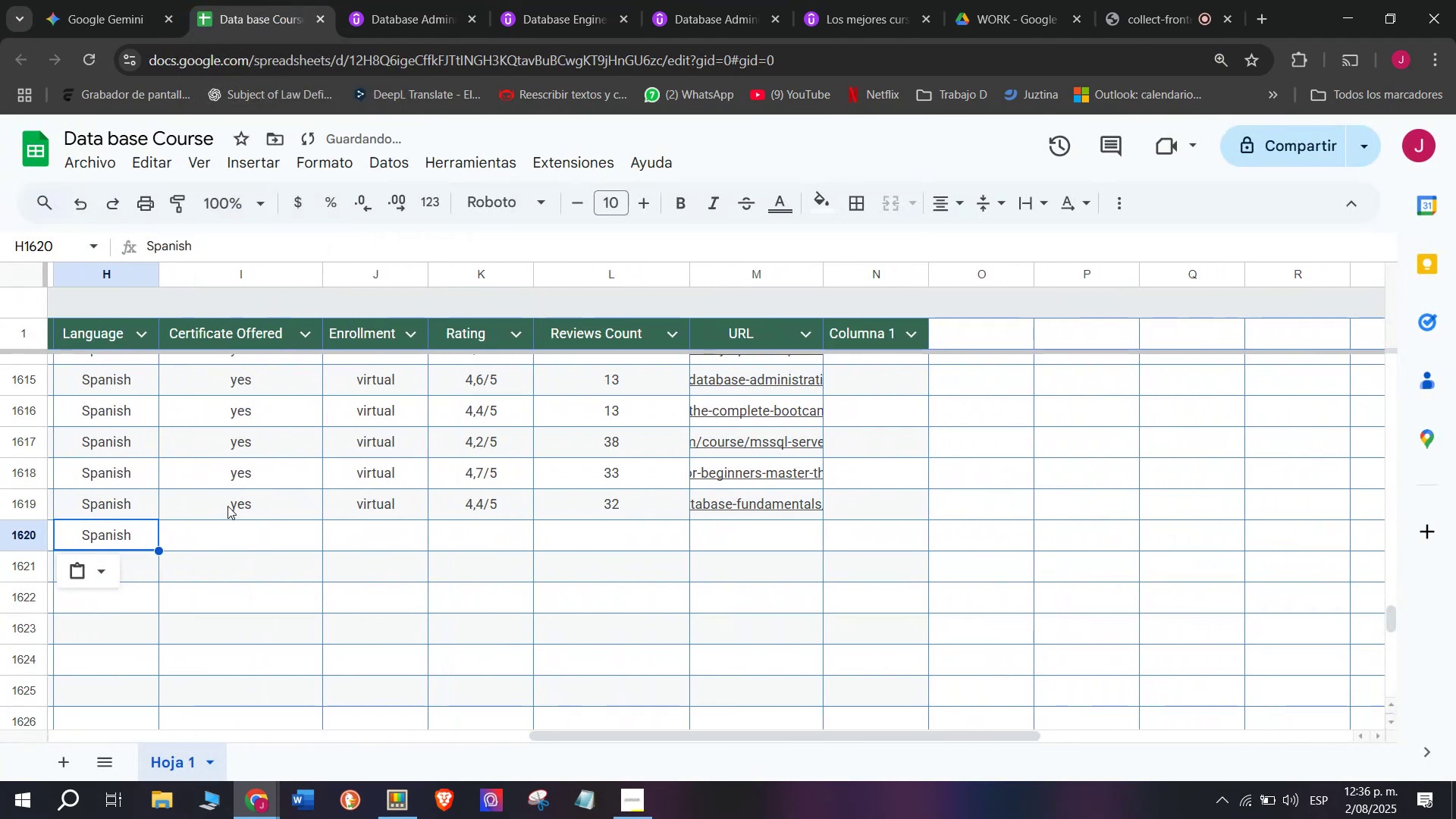 
left_click([234, 497])
 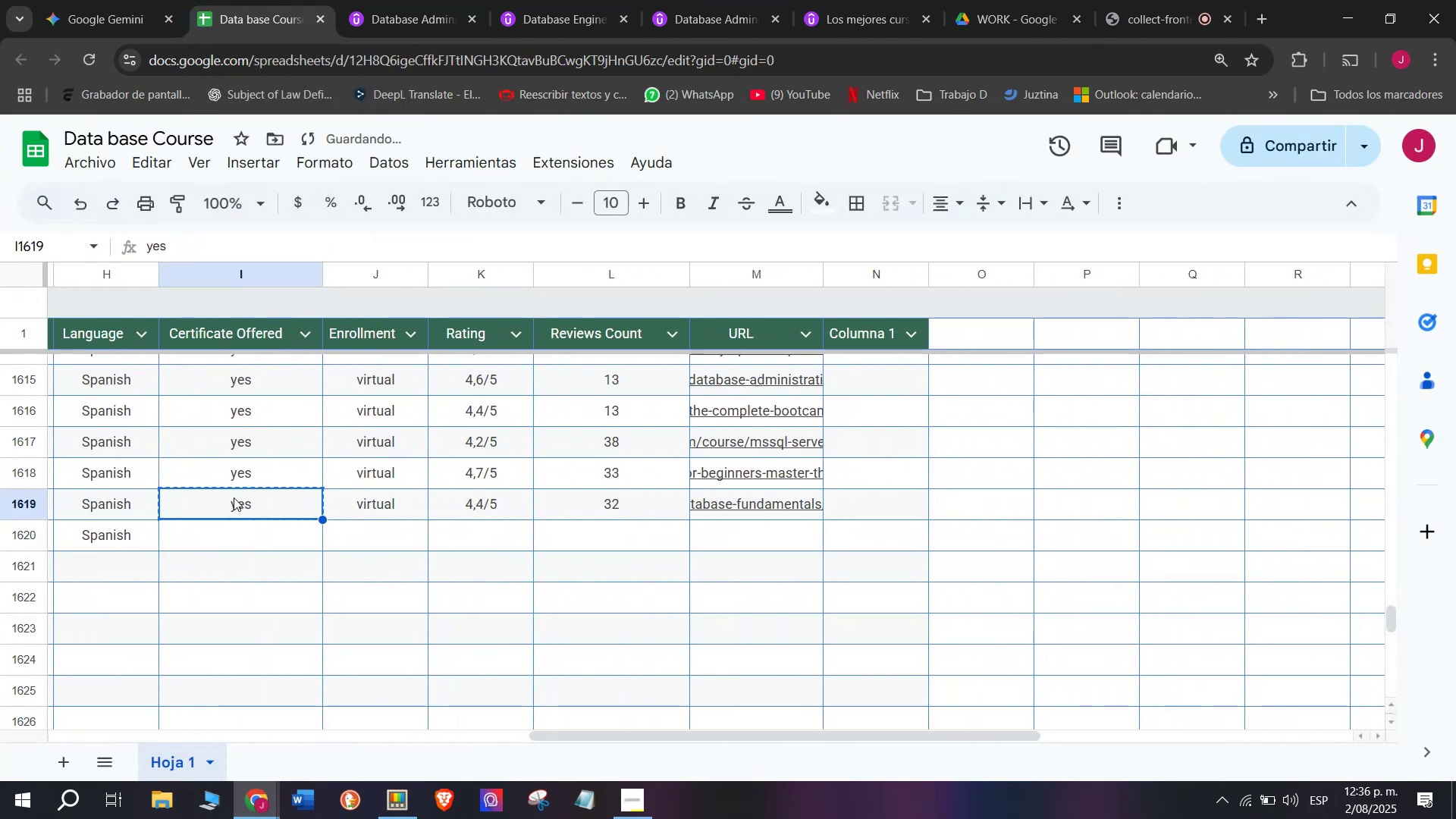 
key(Break)
 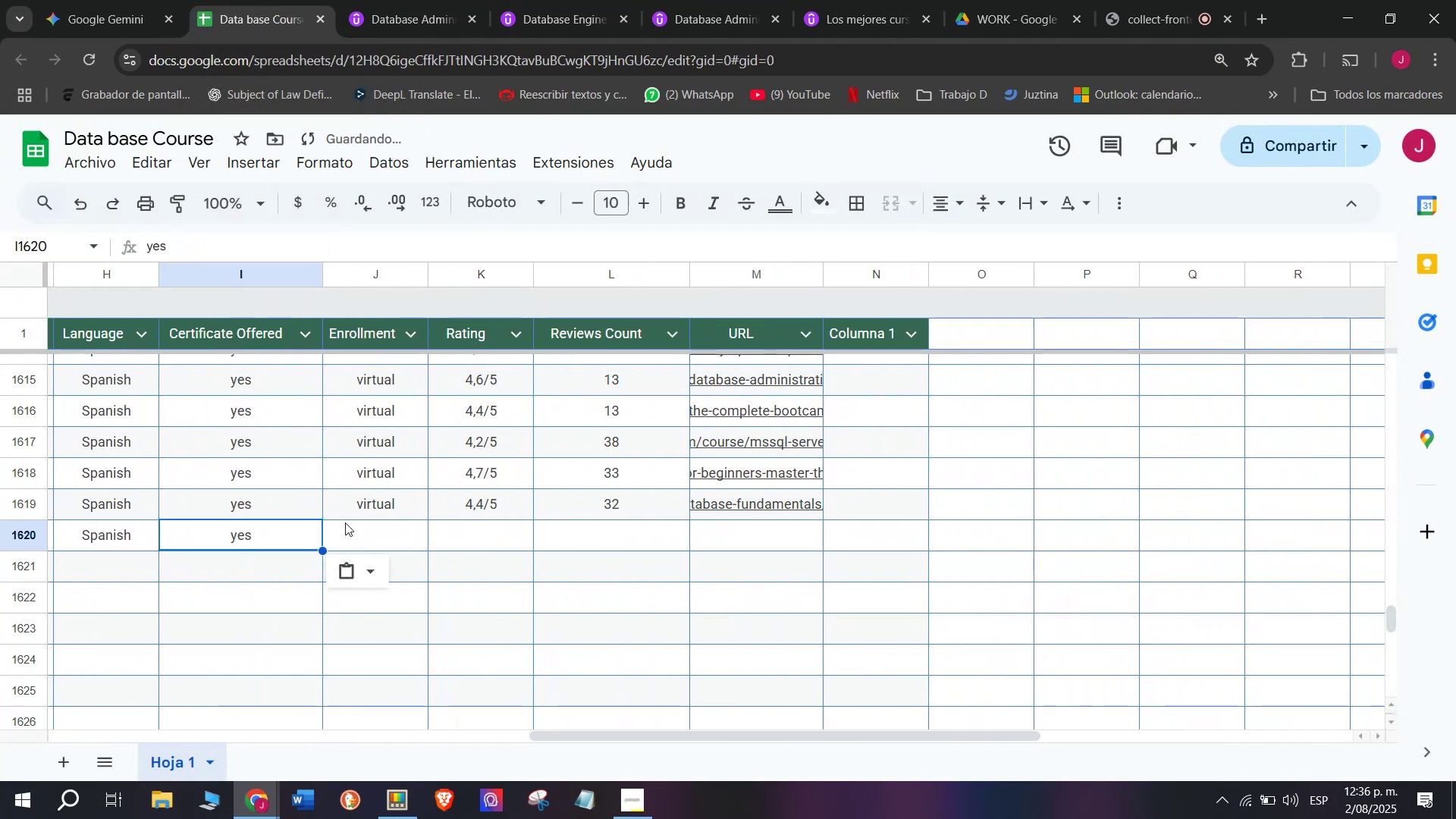 
key(Control+ControlLeft)
 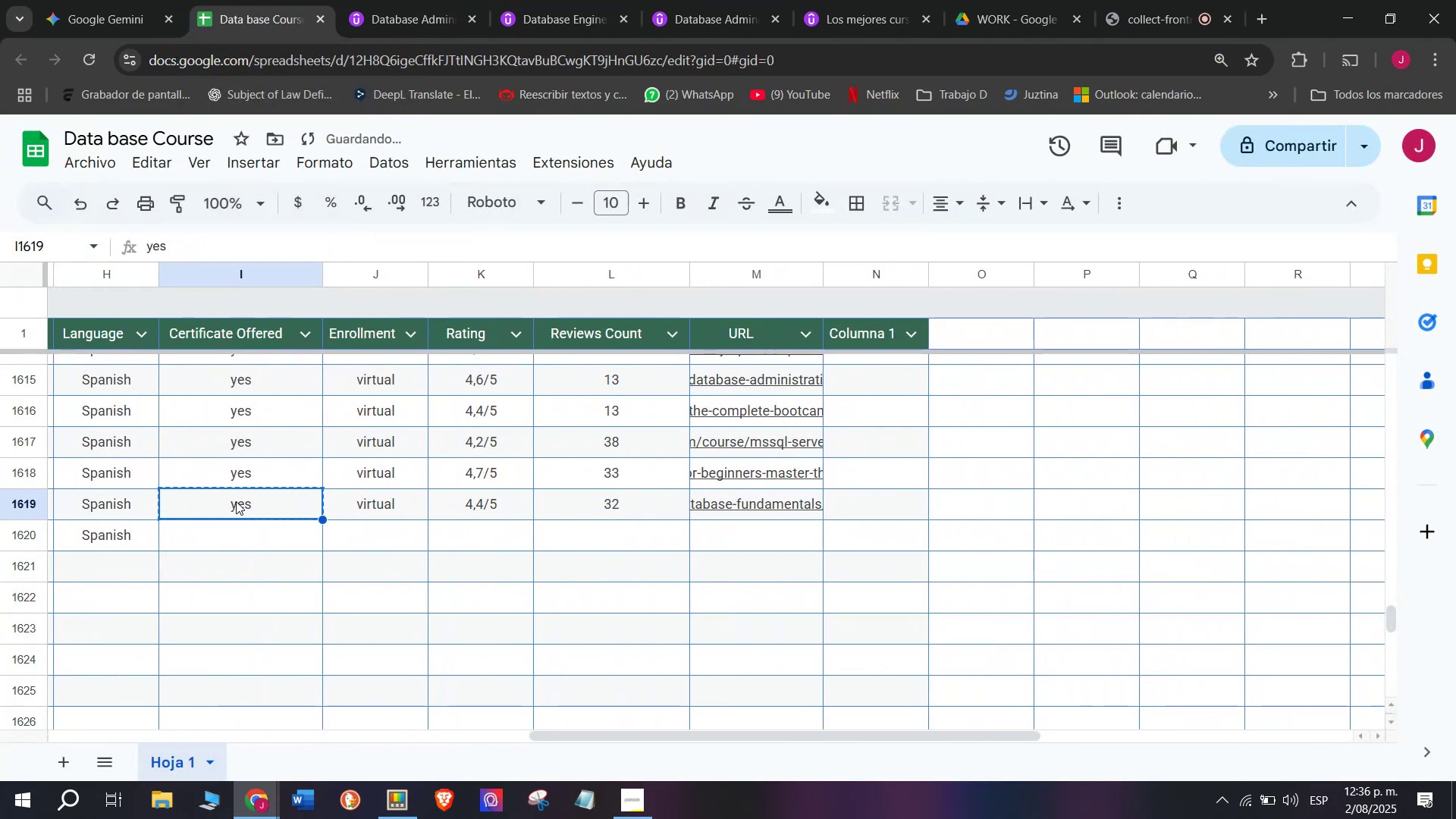 
key(Control+C)
 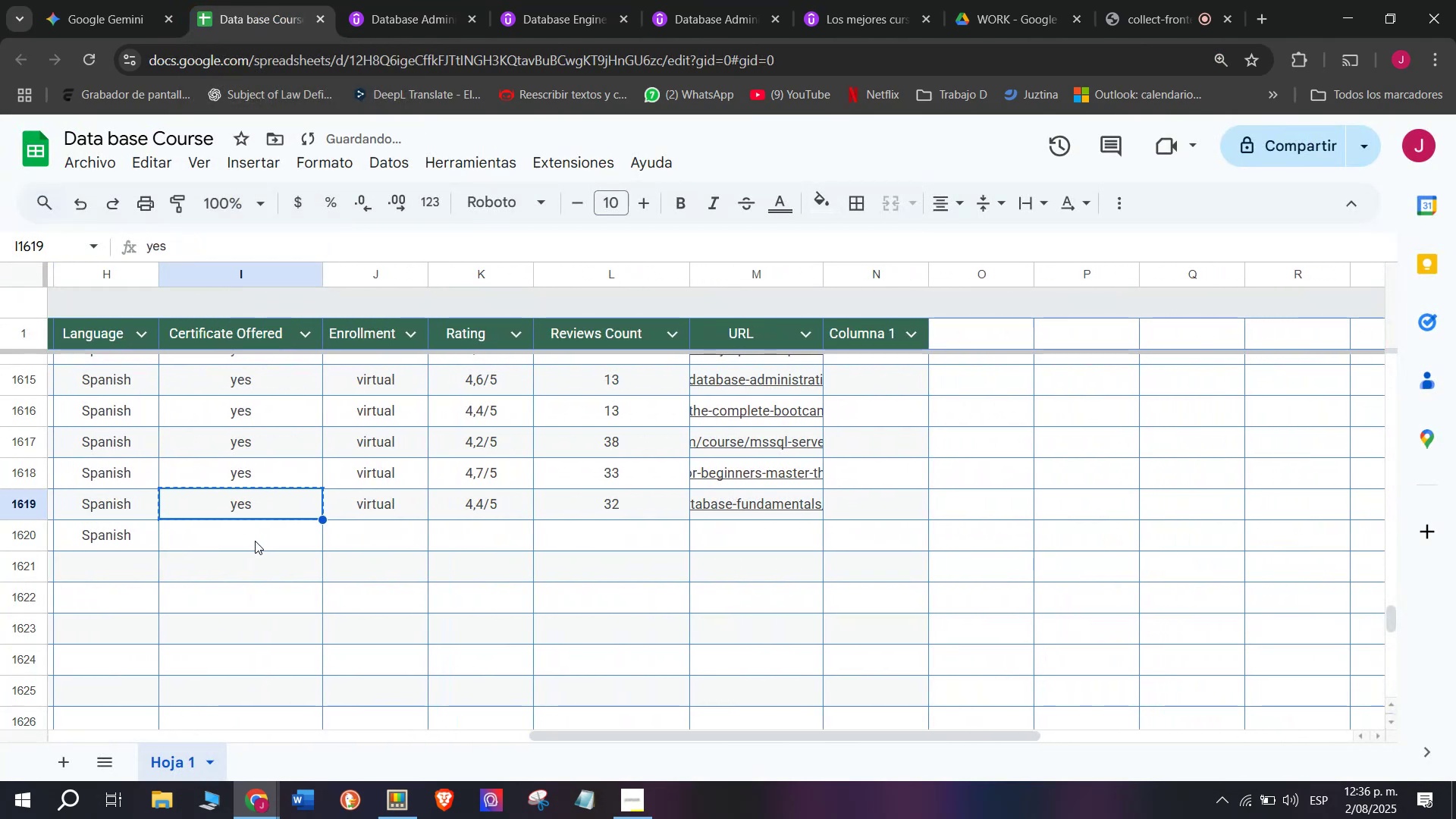 
double_click([255, 541])
 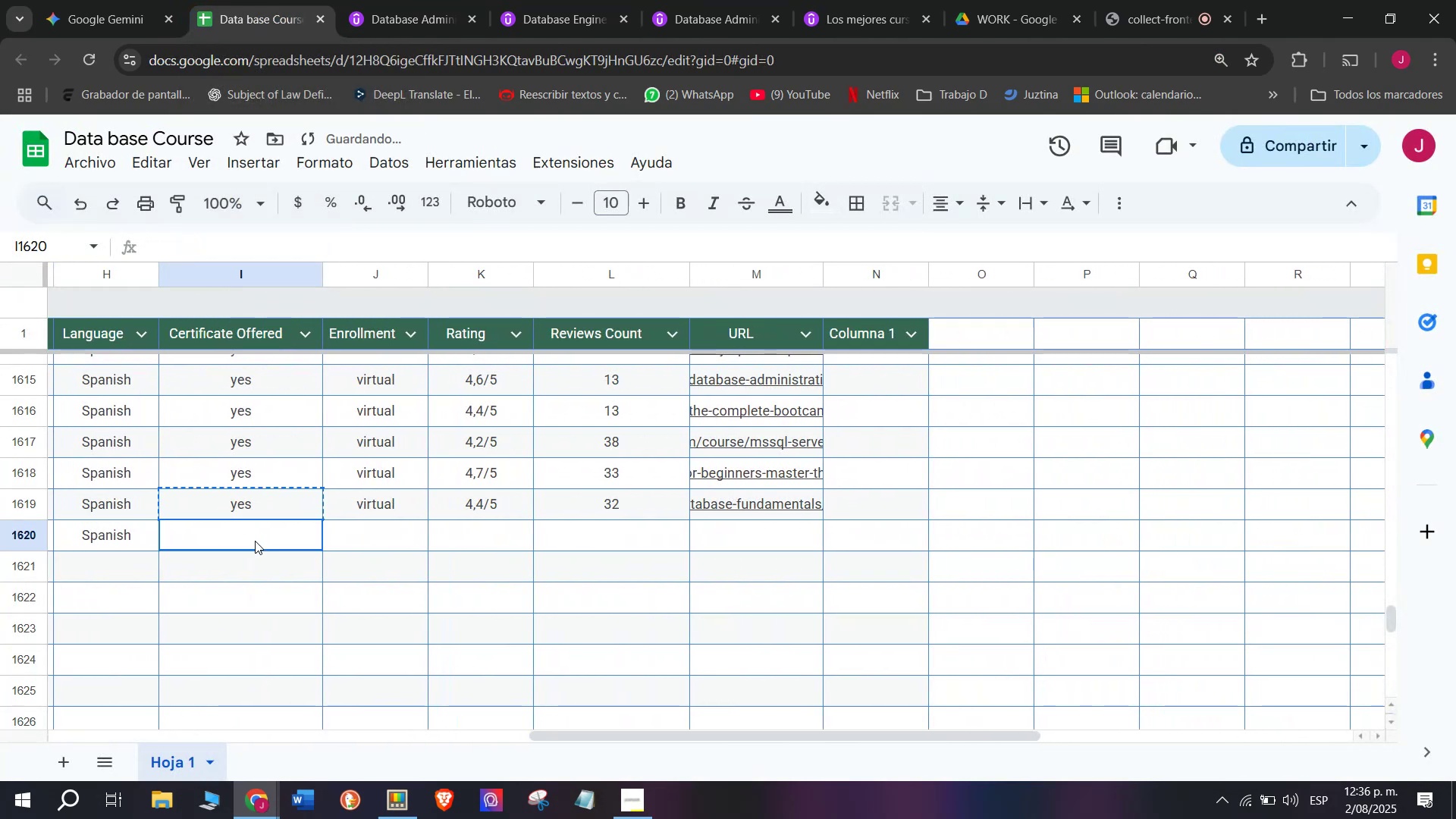 
key(Z)
 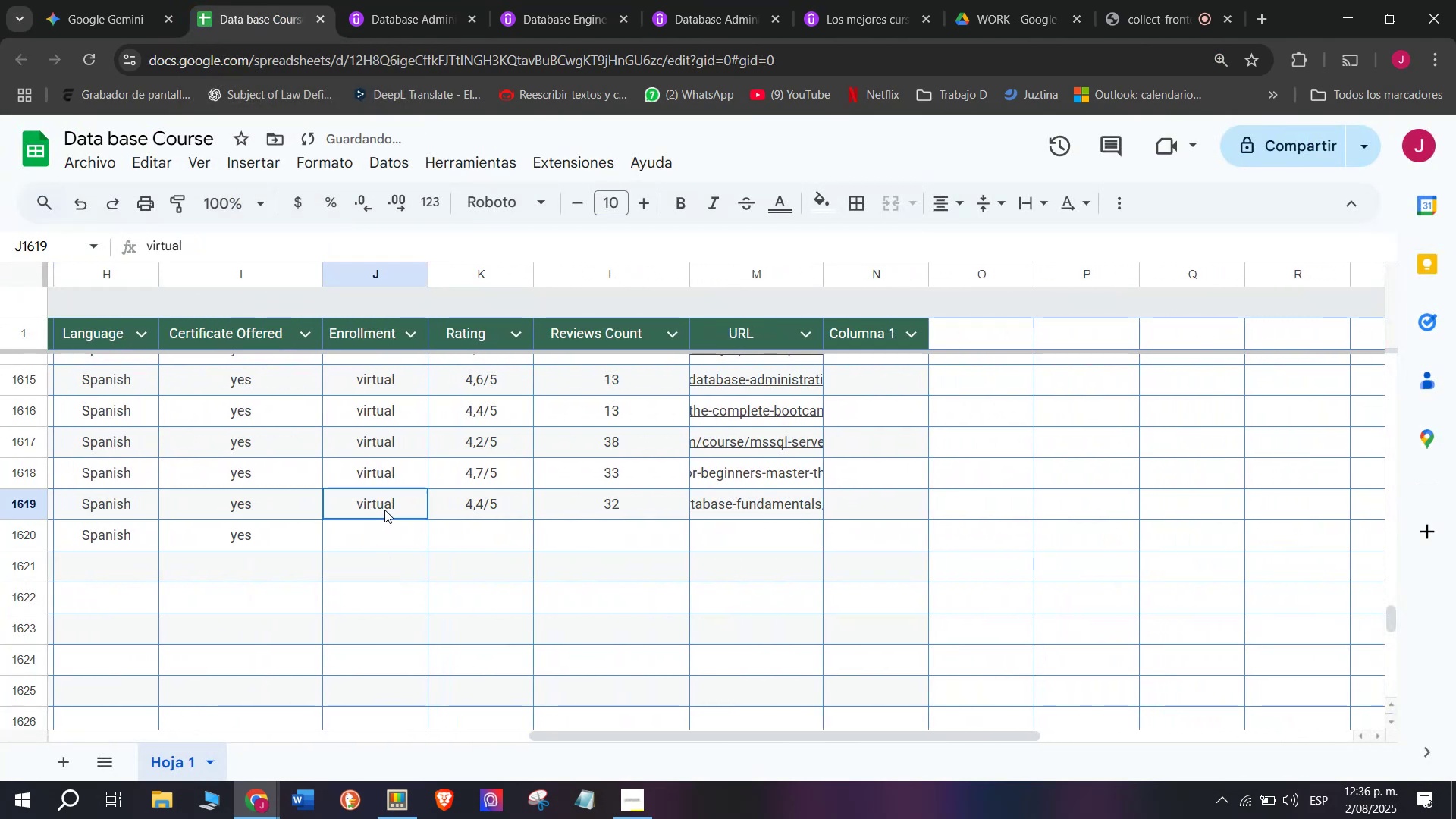 
key(Control+ControlLeft)
 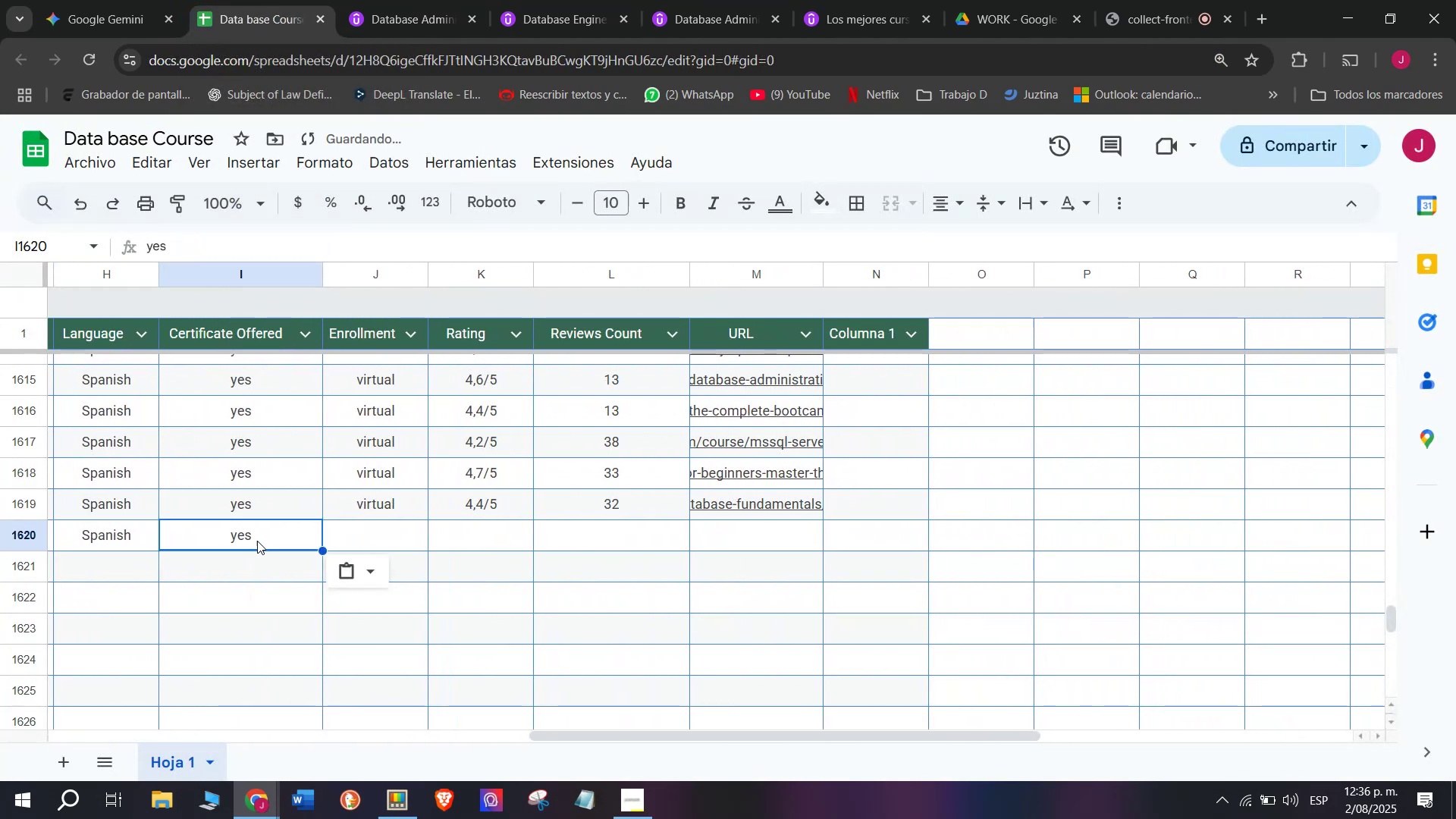 
key(Control+V)
 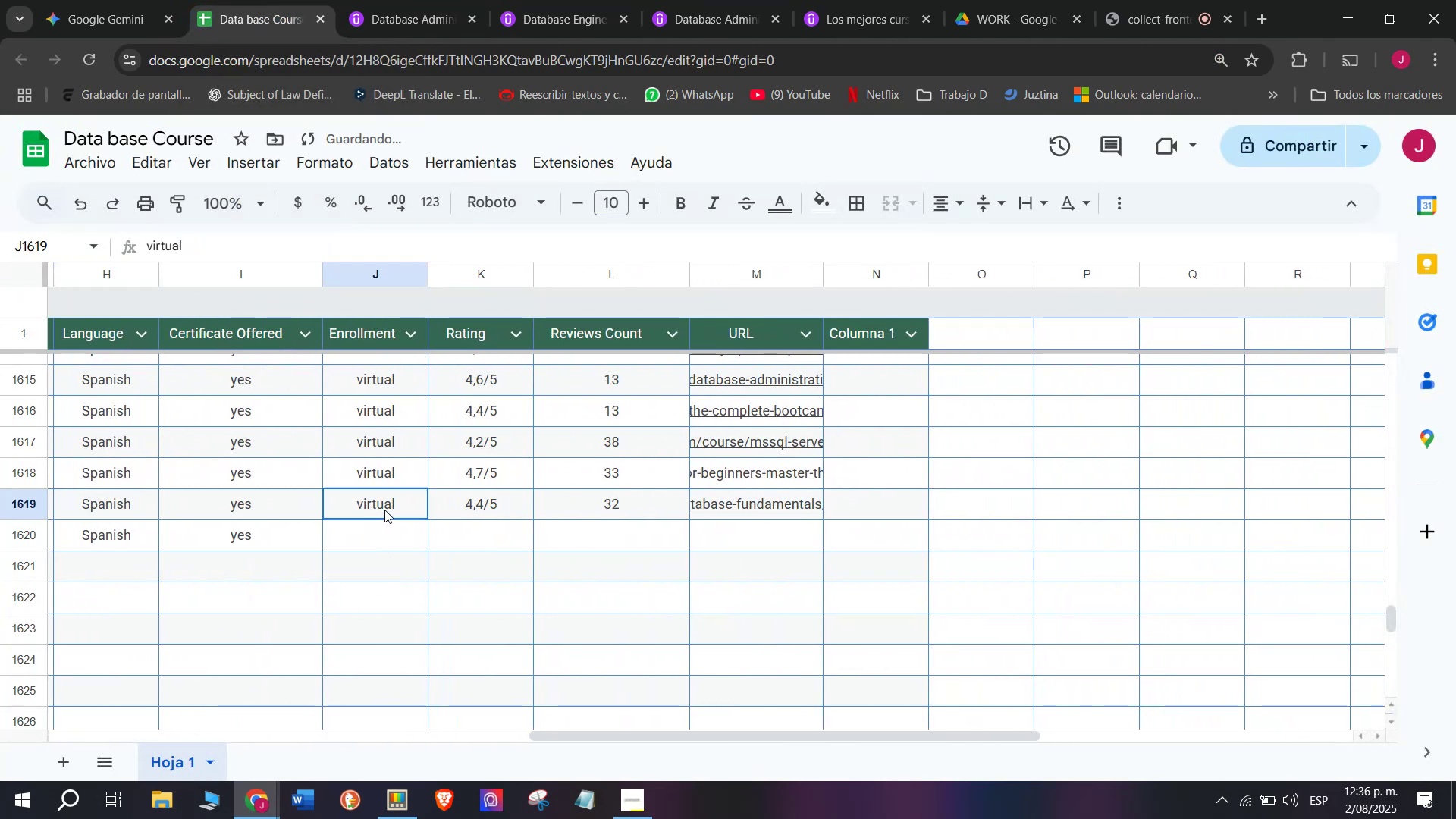 
key(Break)
 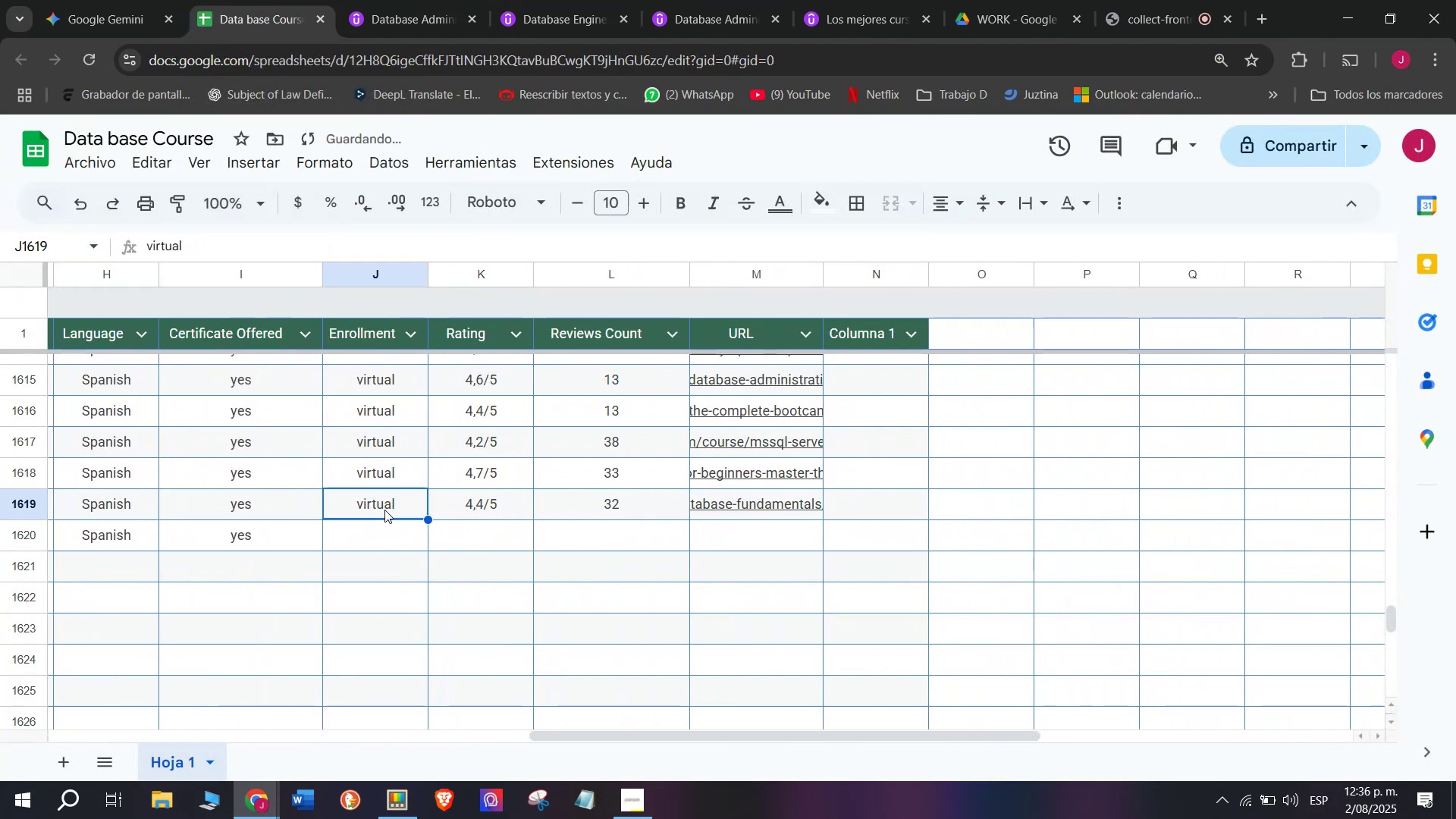 
key(Control+ControlLeft)
 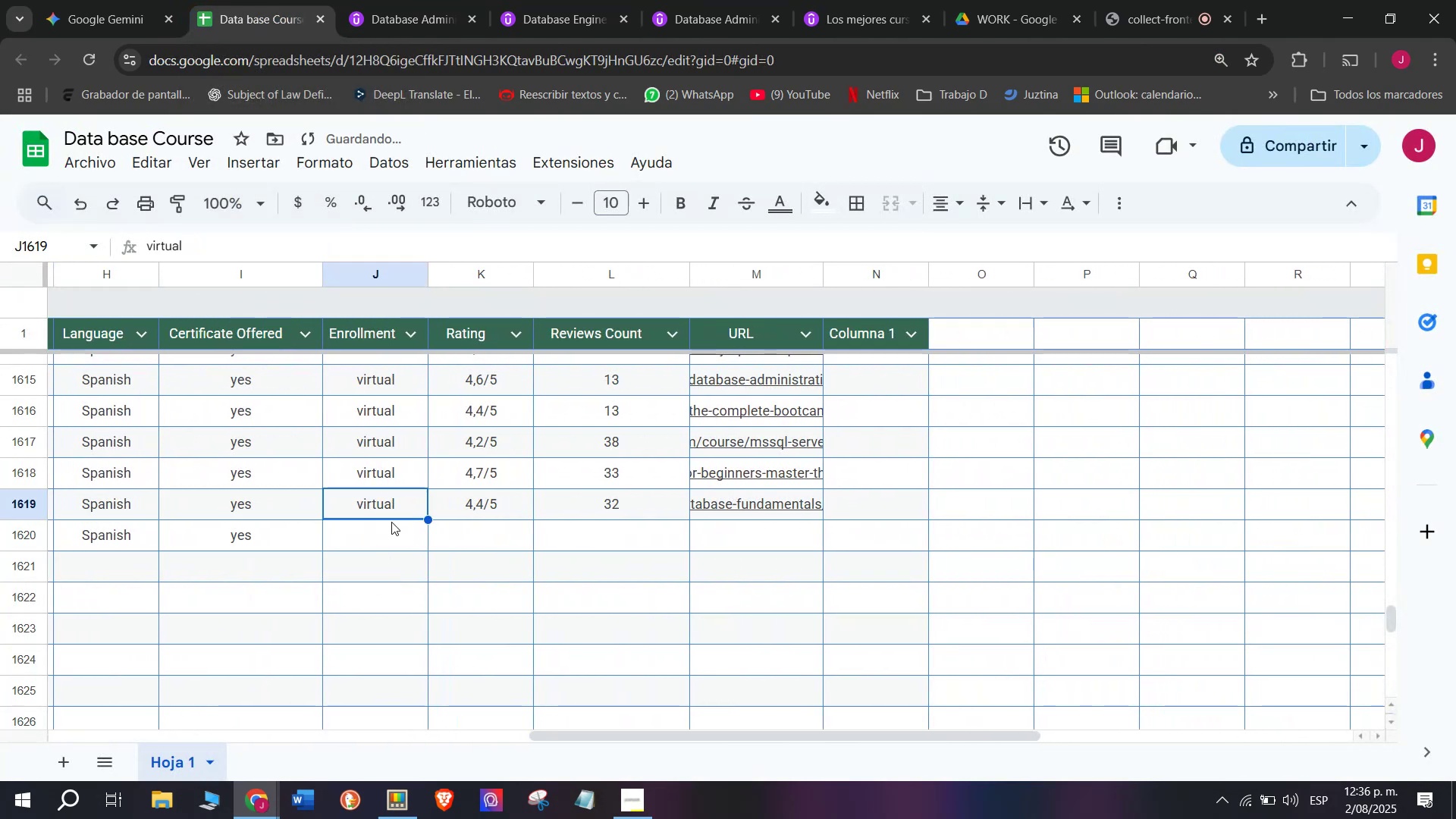 
key(Control+C)
 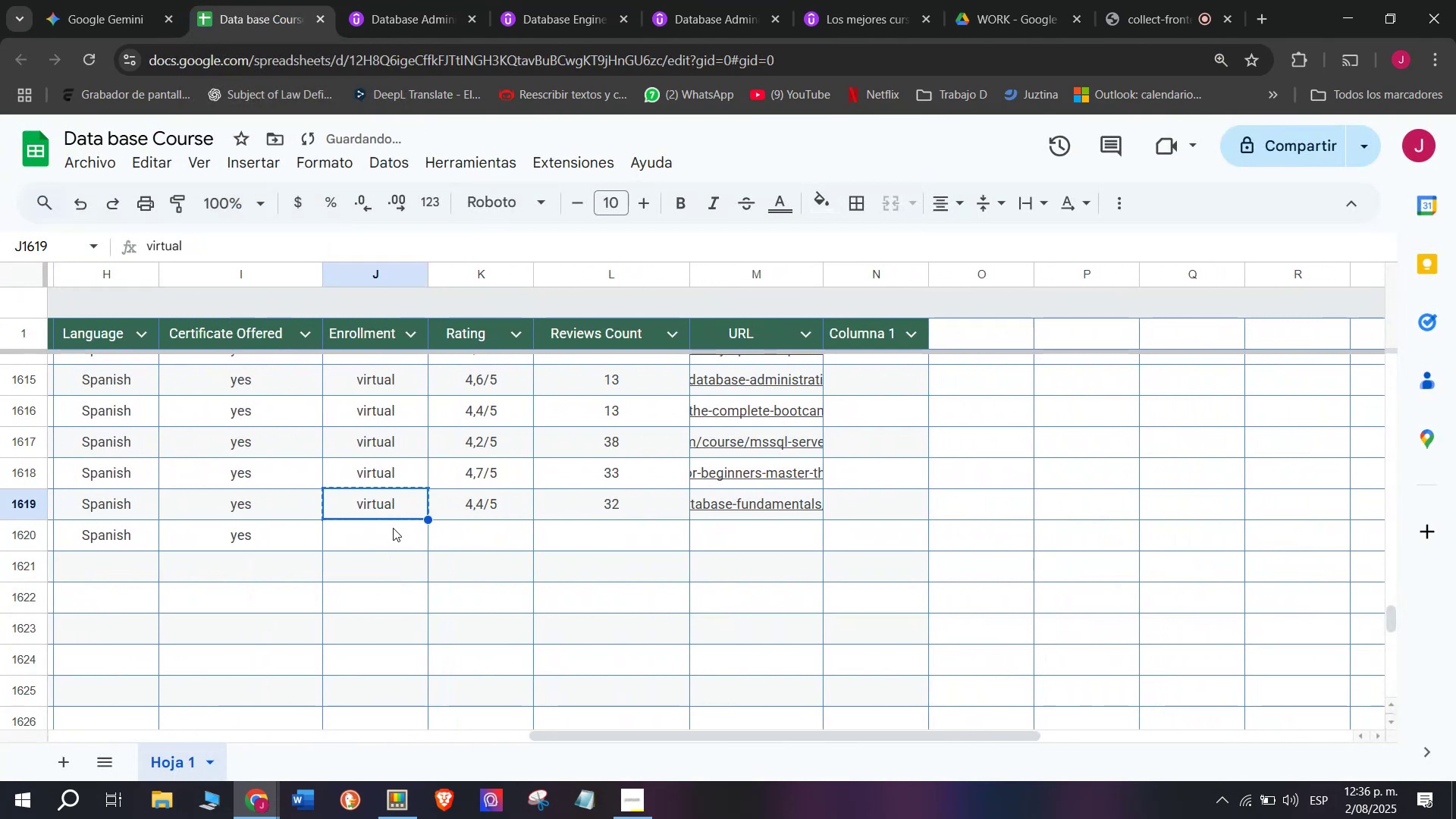 
triple_click([393, 528])
 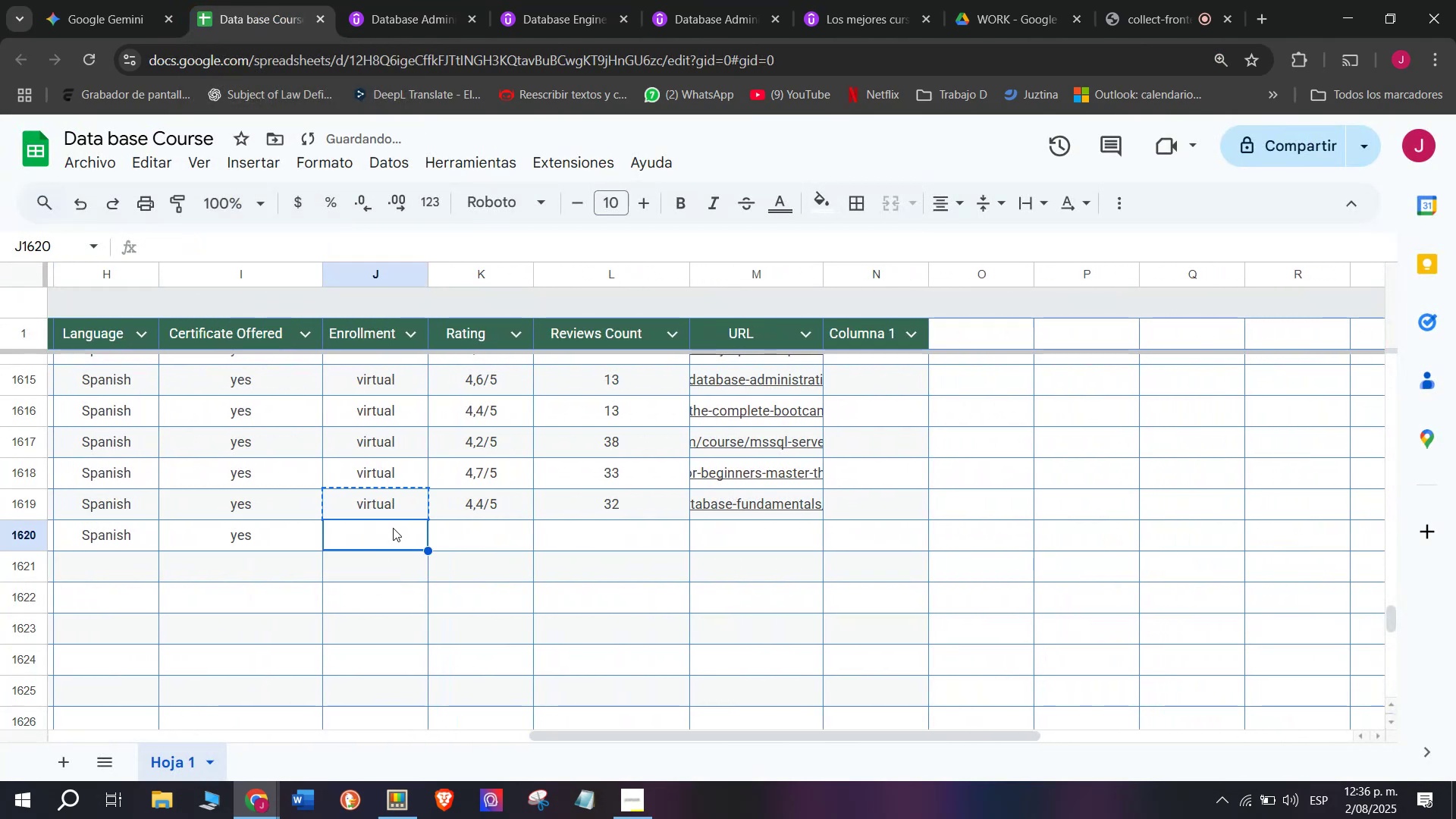 
key(Z)
 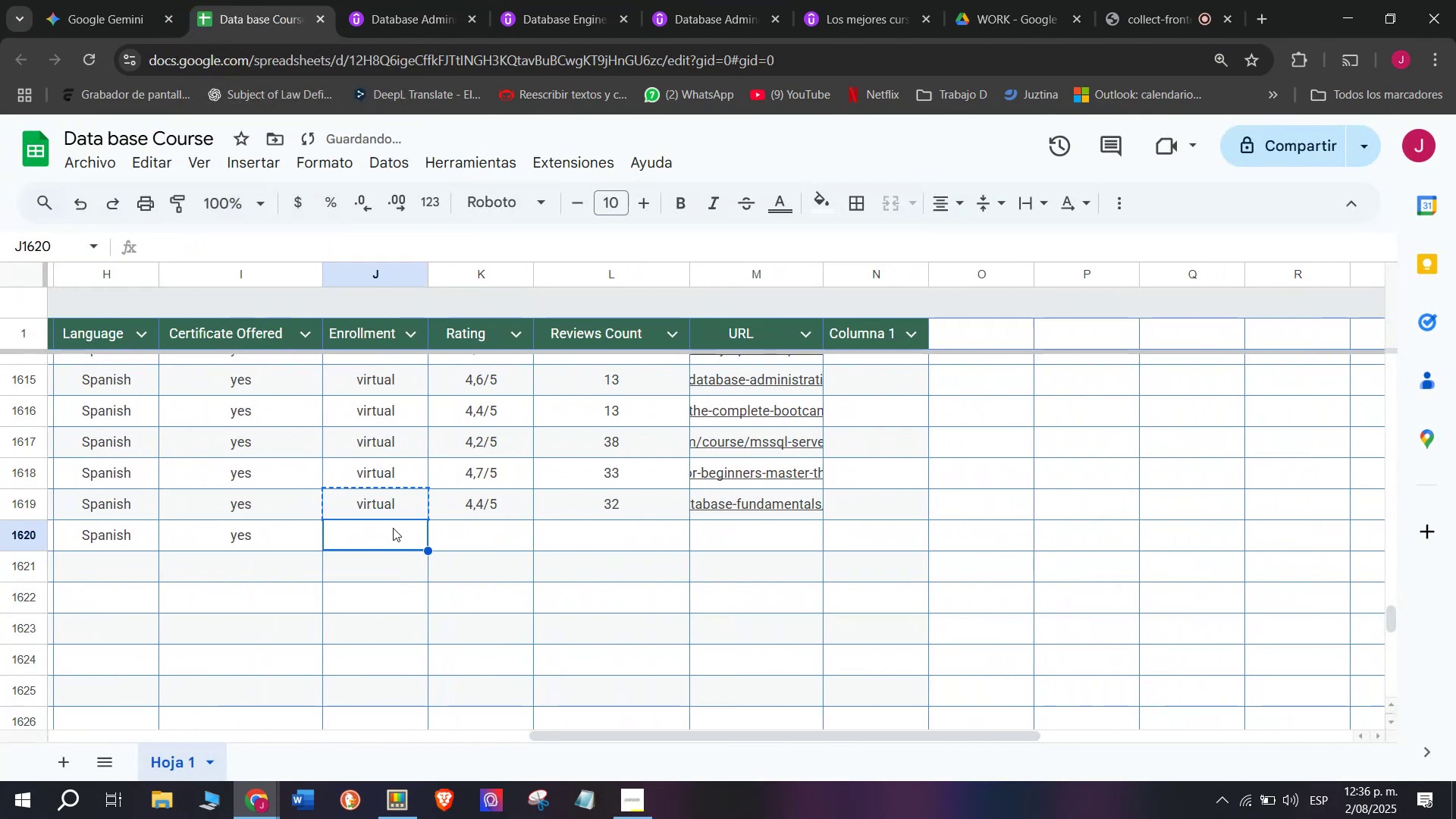 
key(Control+ControlLeft)
 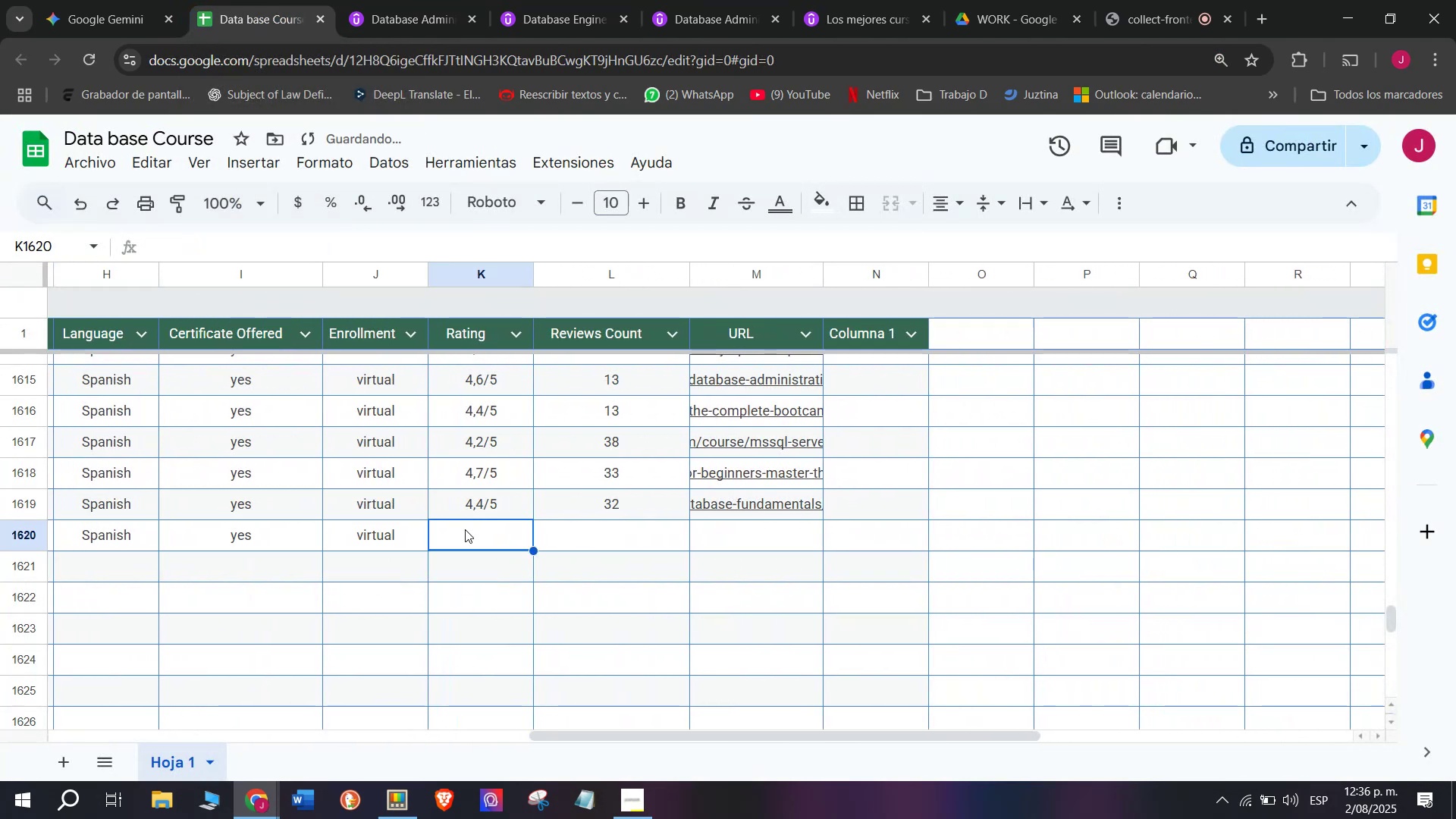 
key(Control+V)
 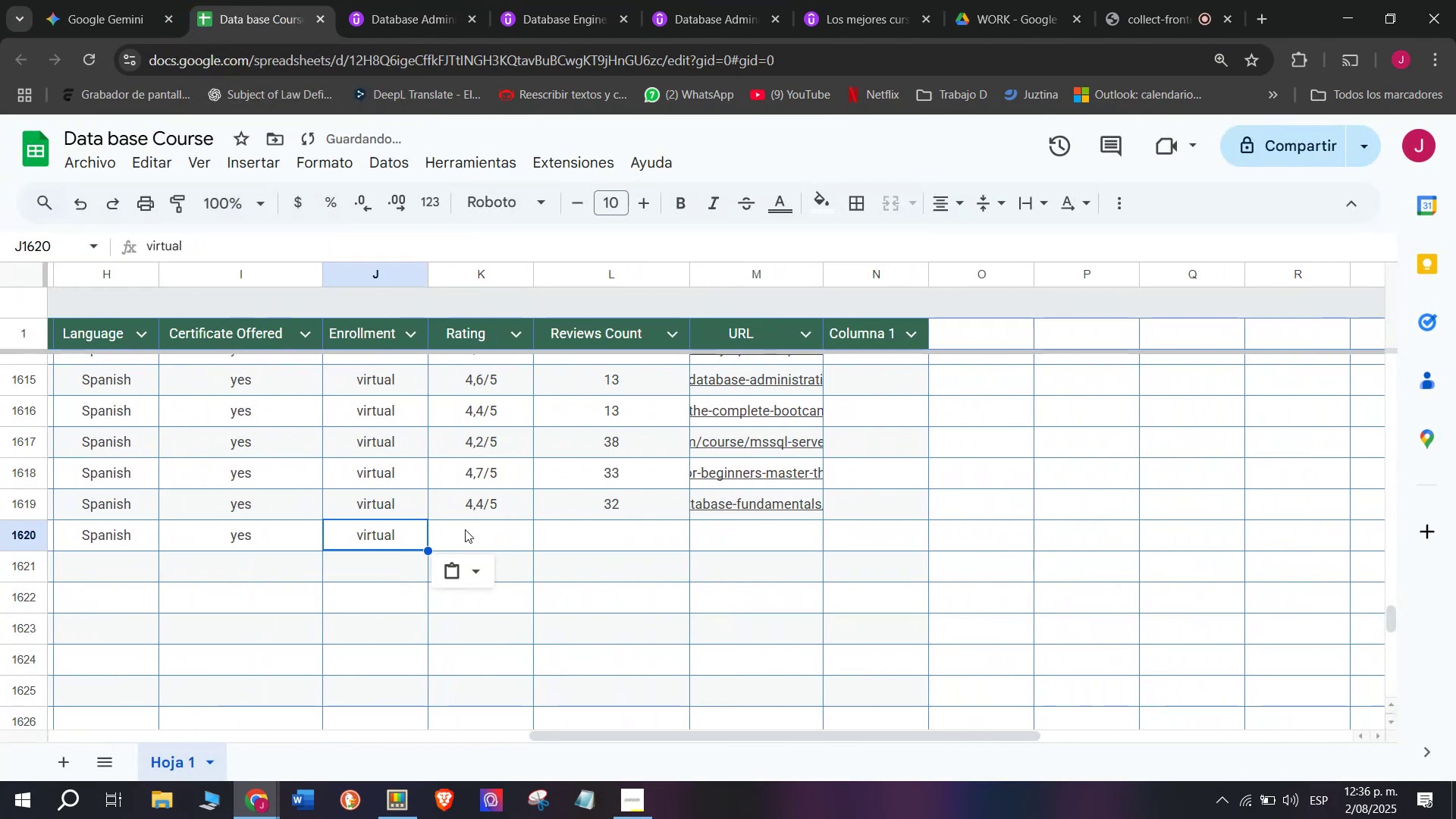 
triple_click([465, 529])
 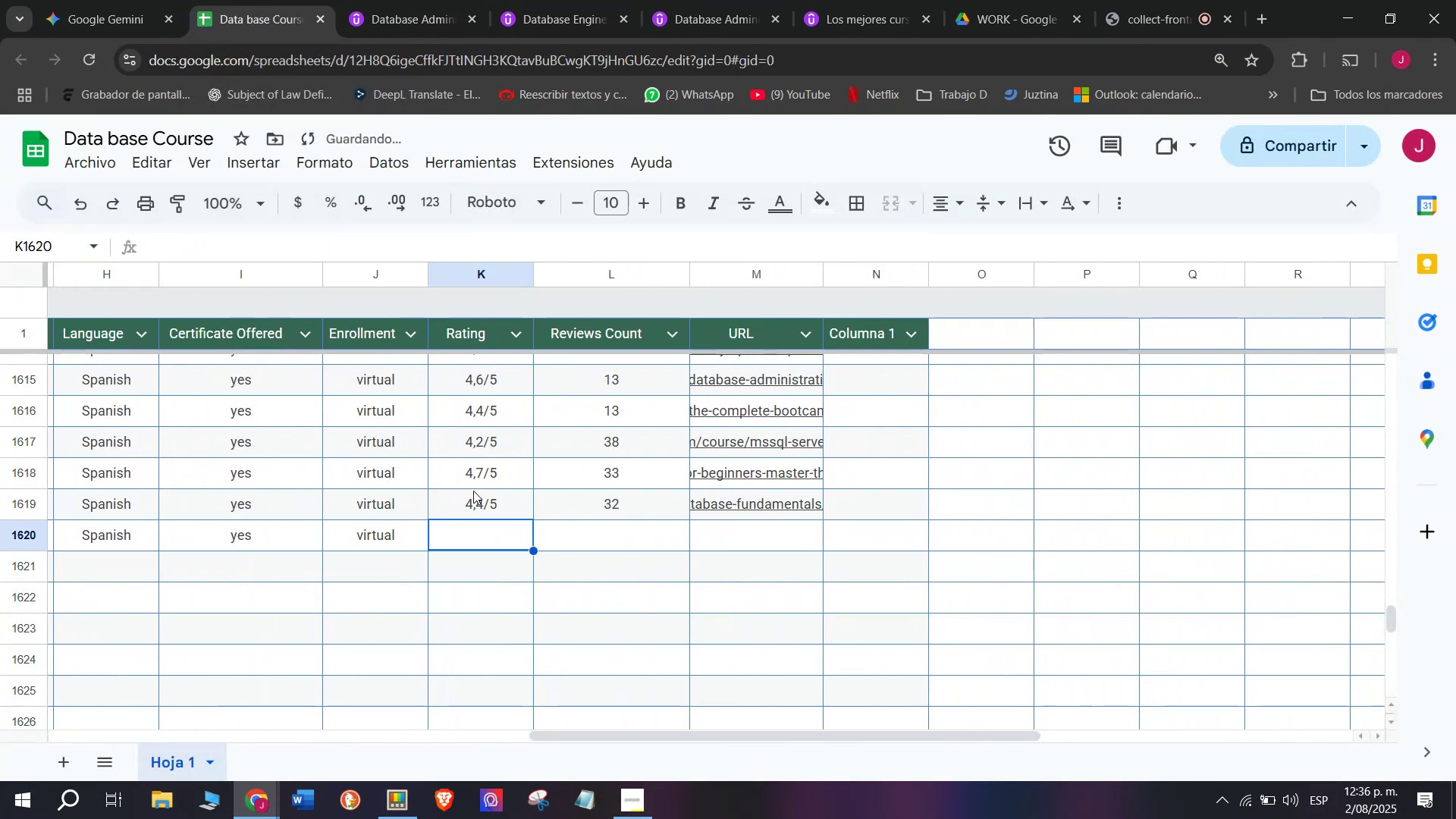 
triple_click([473, 491])
 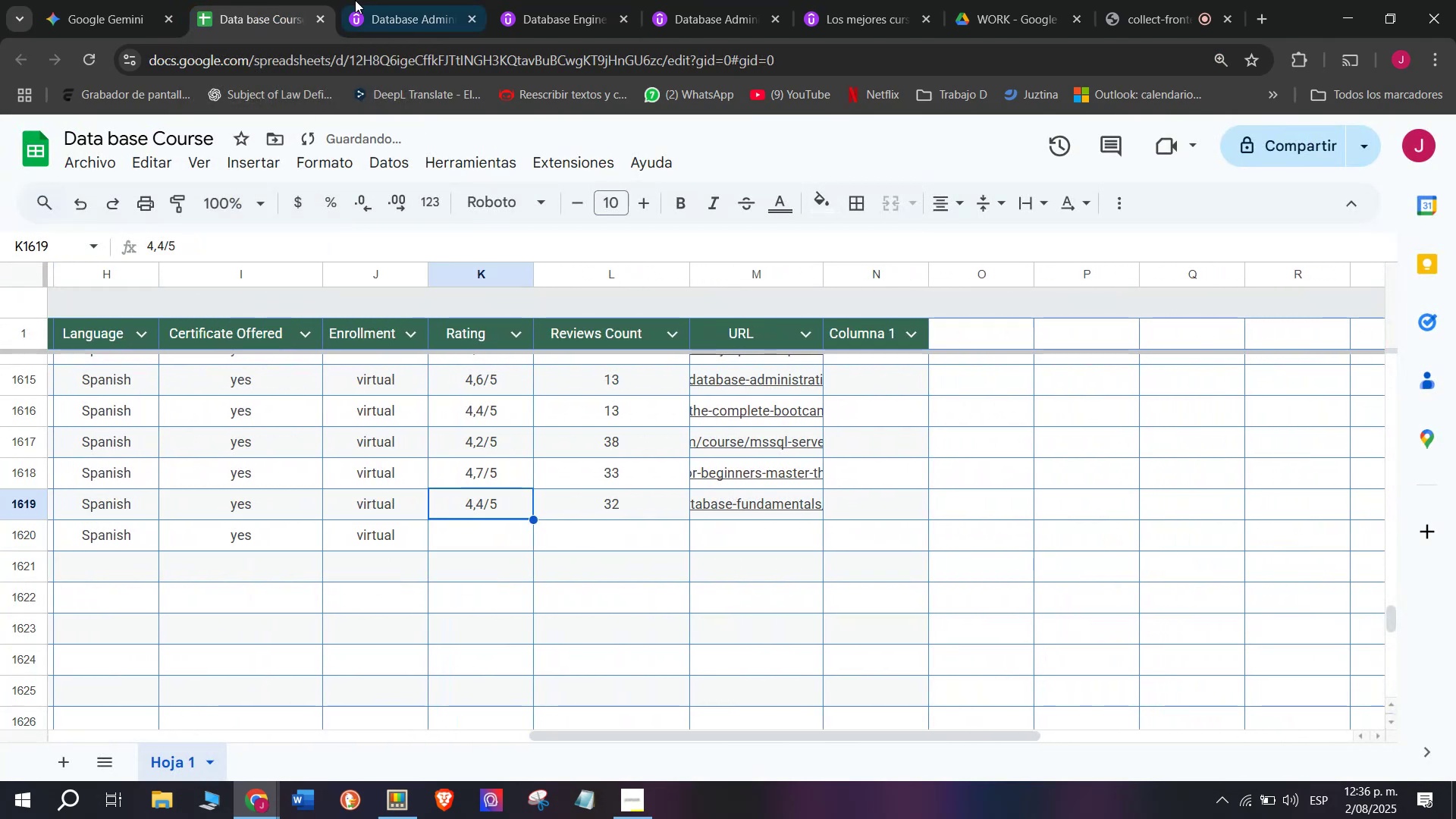 
left_click([370, 0])
 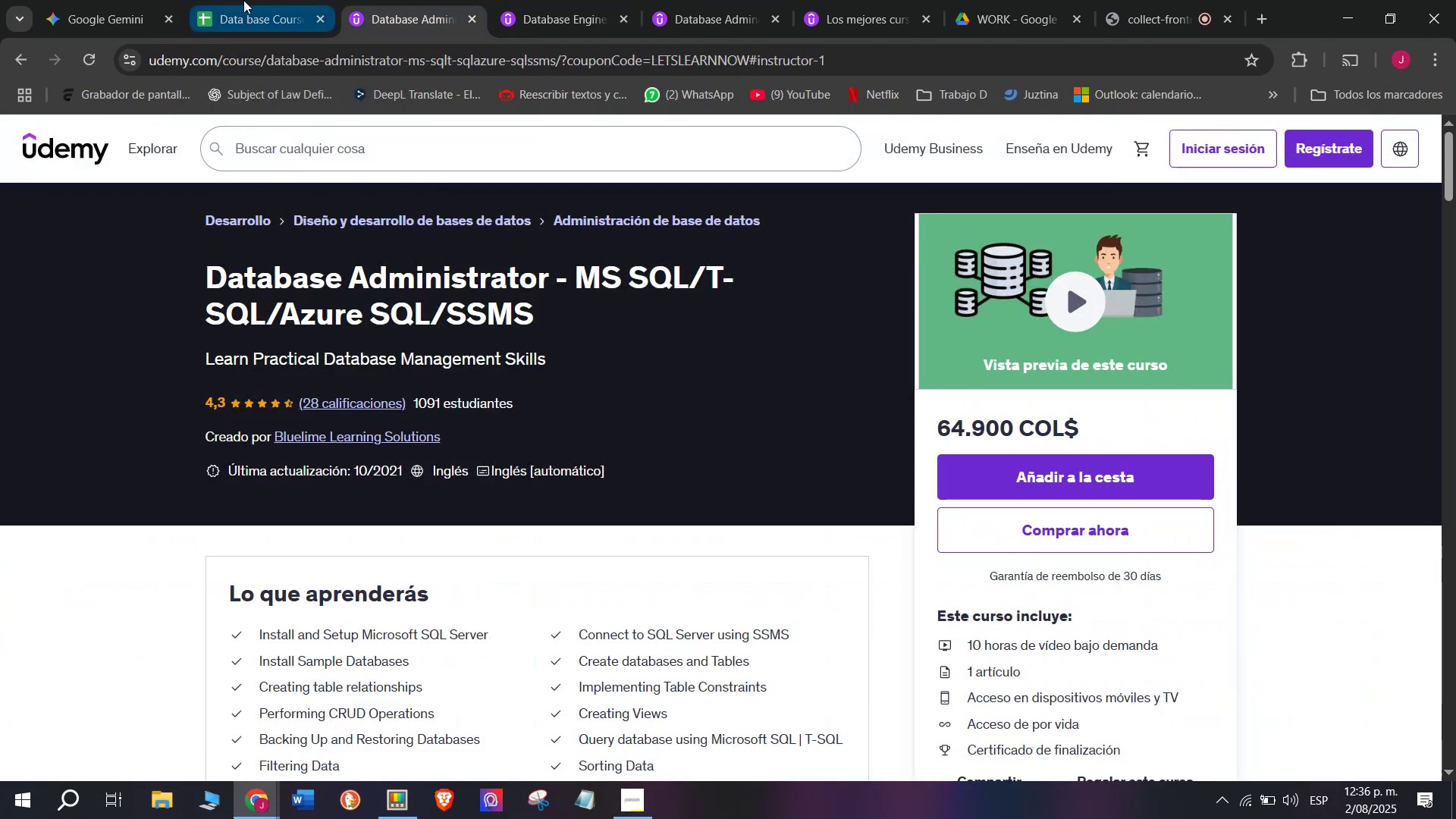 
left_click([243, 0])
 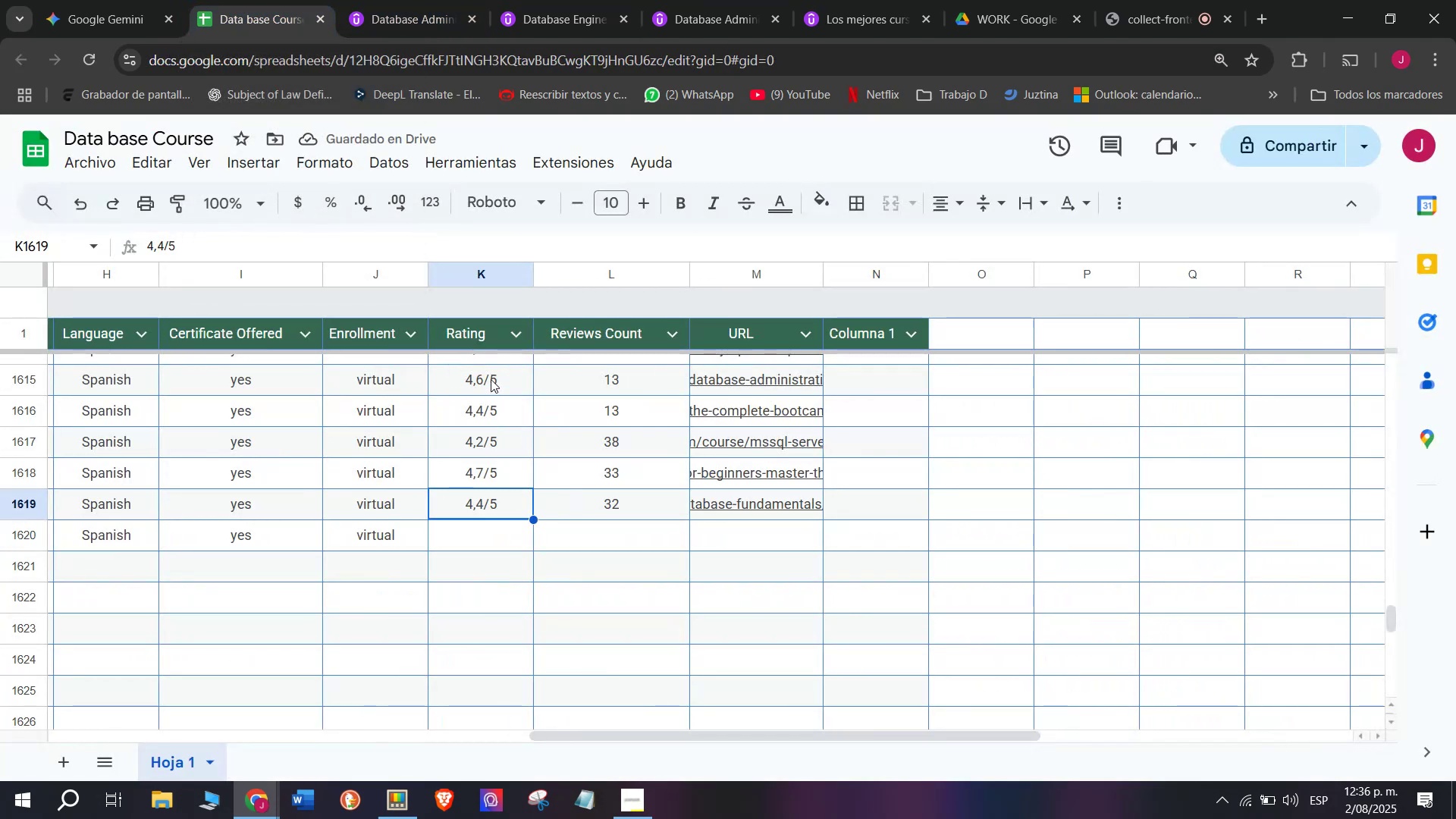 
key(Break)
 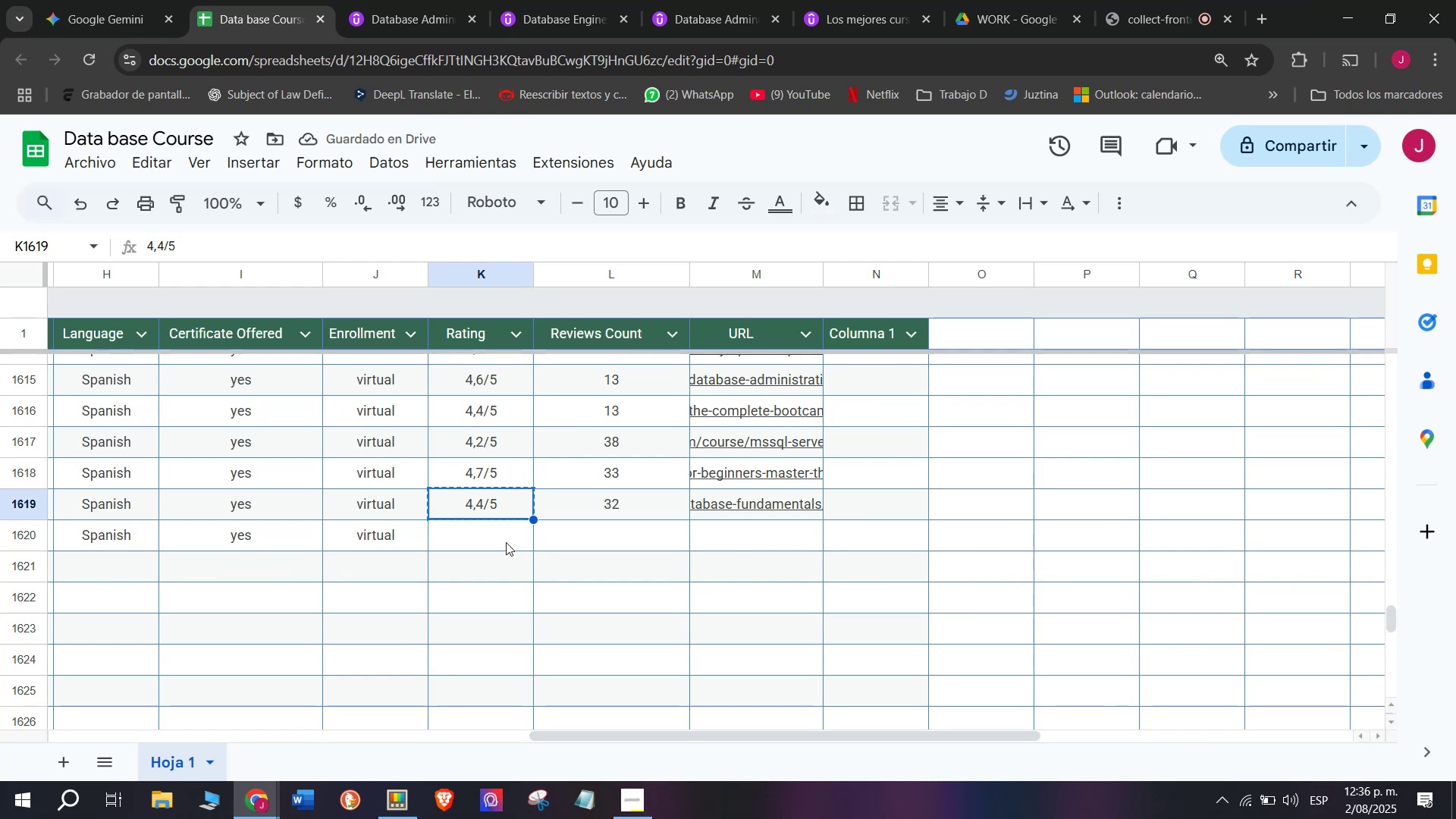 
key(Control+ControlLeft)
 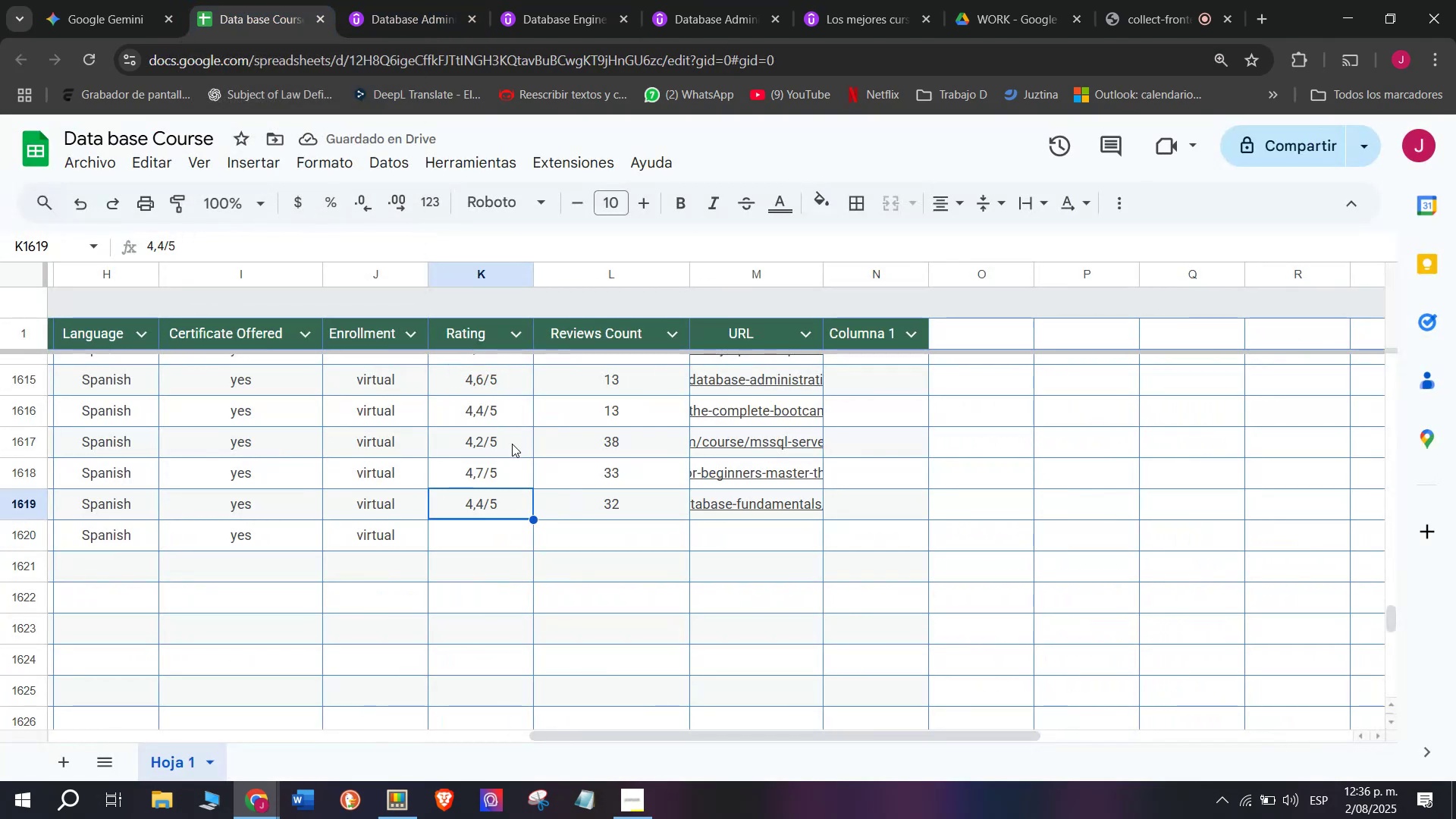 
key(Control+C)
 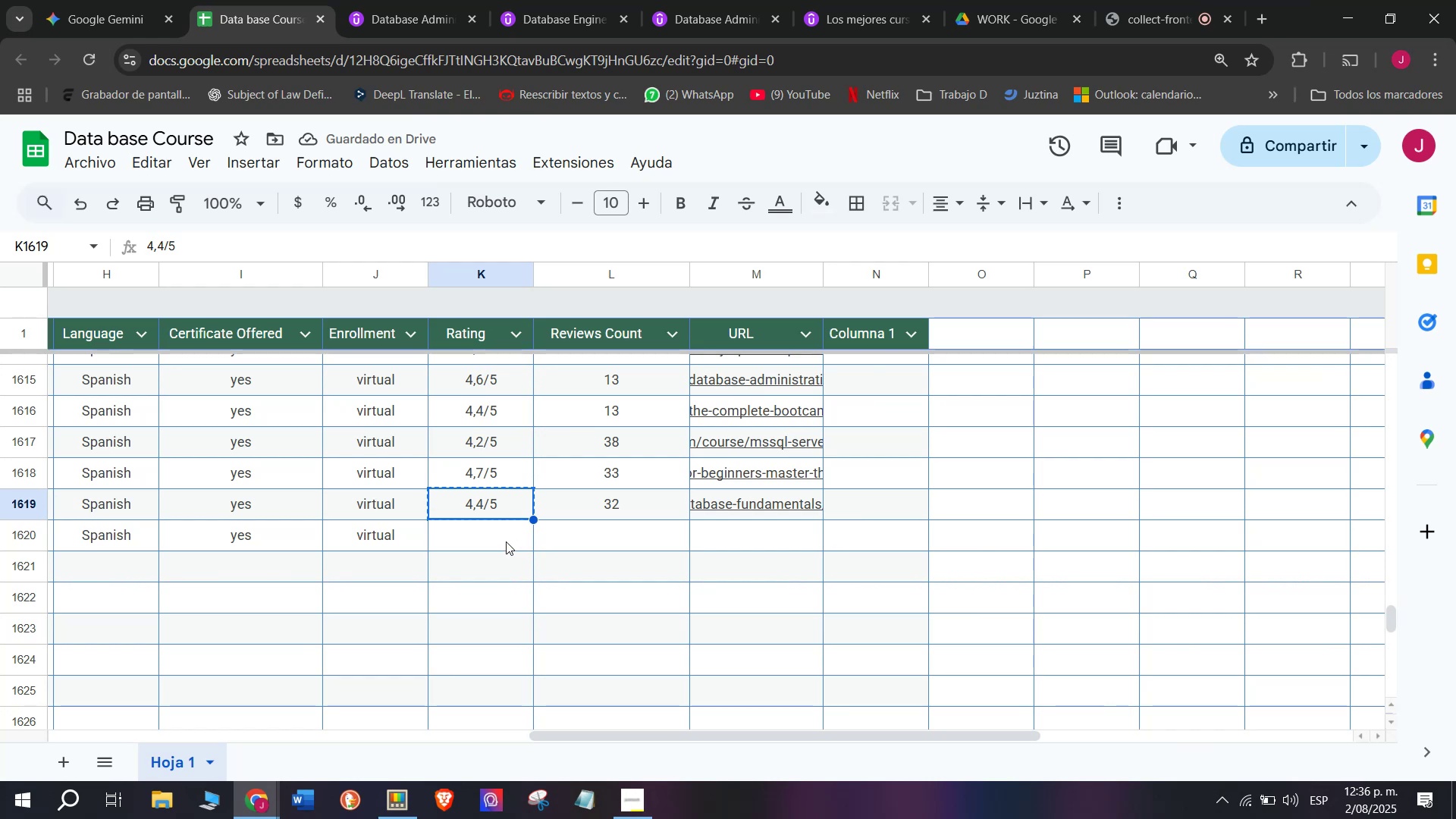 
double_click([506, 541])
 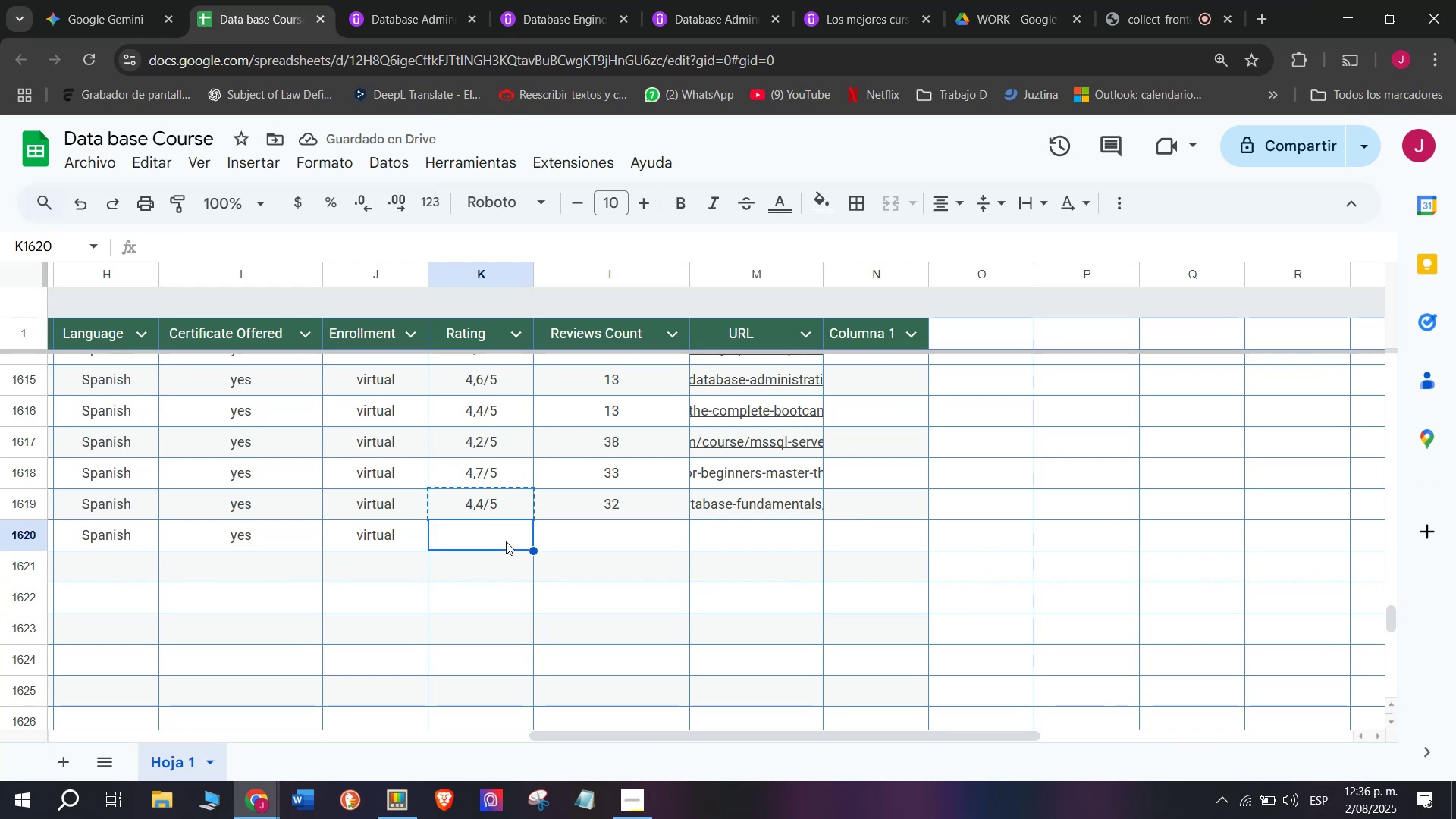 
key(Z)
 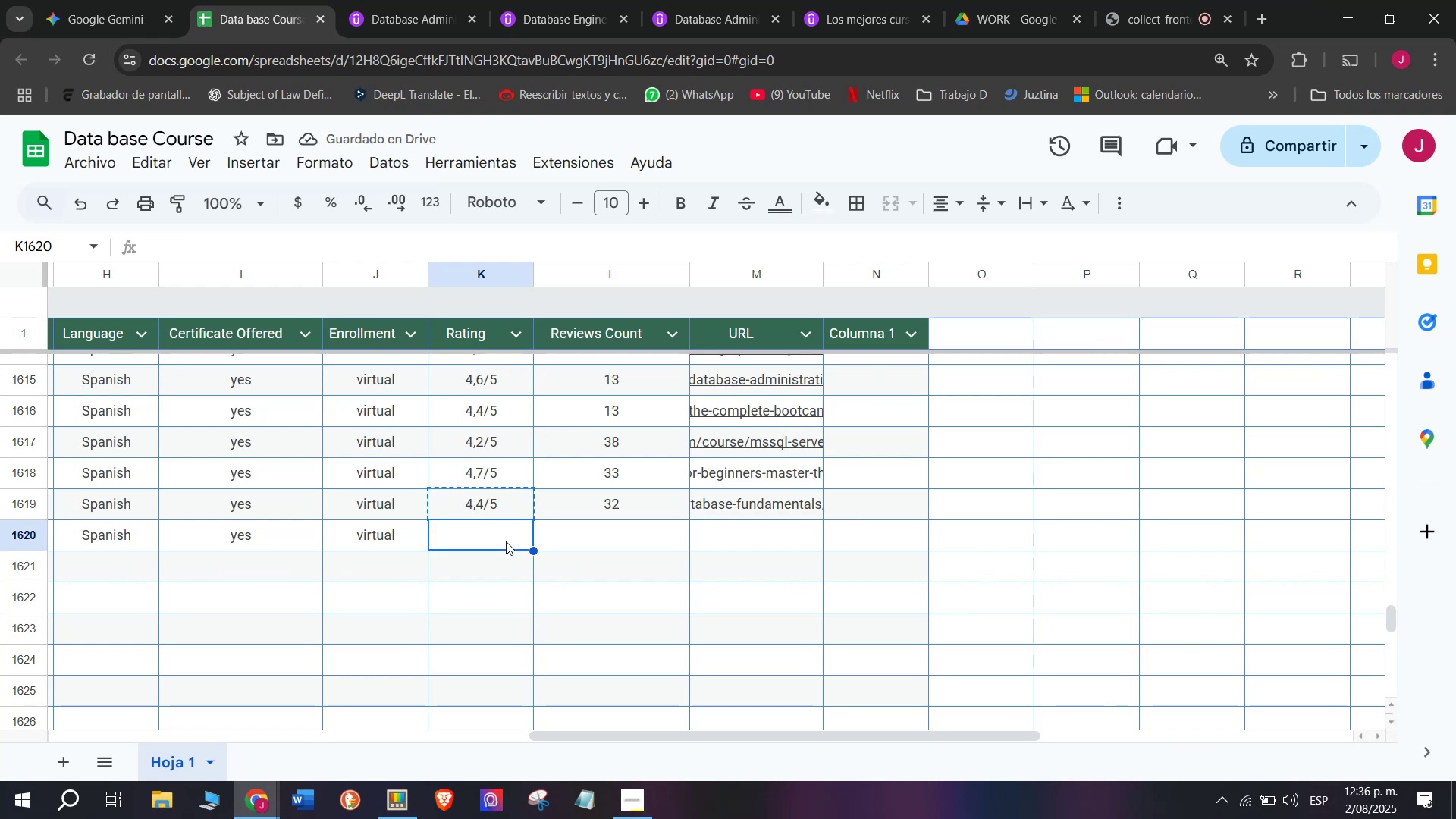 
key(Control+ControlLeft)
 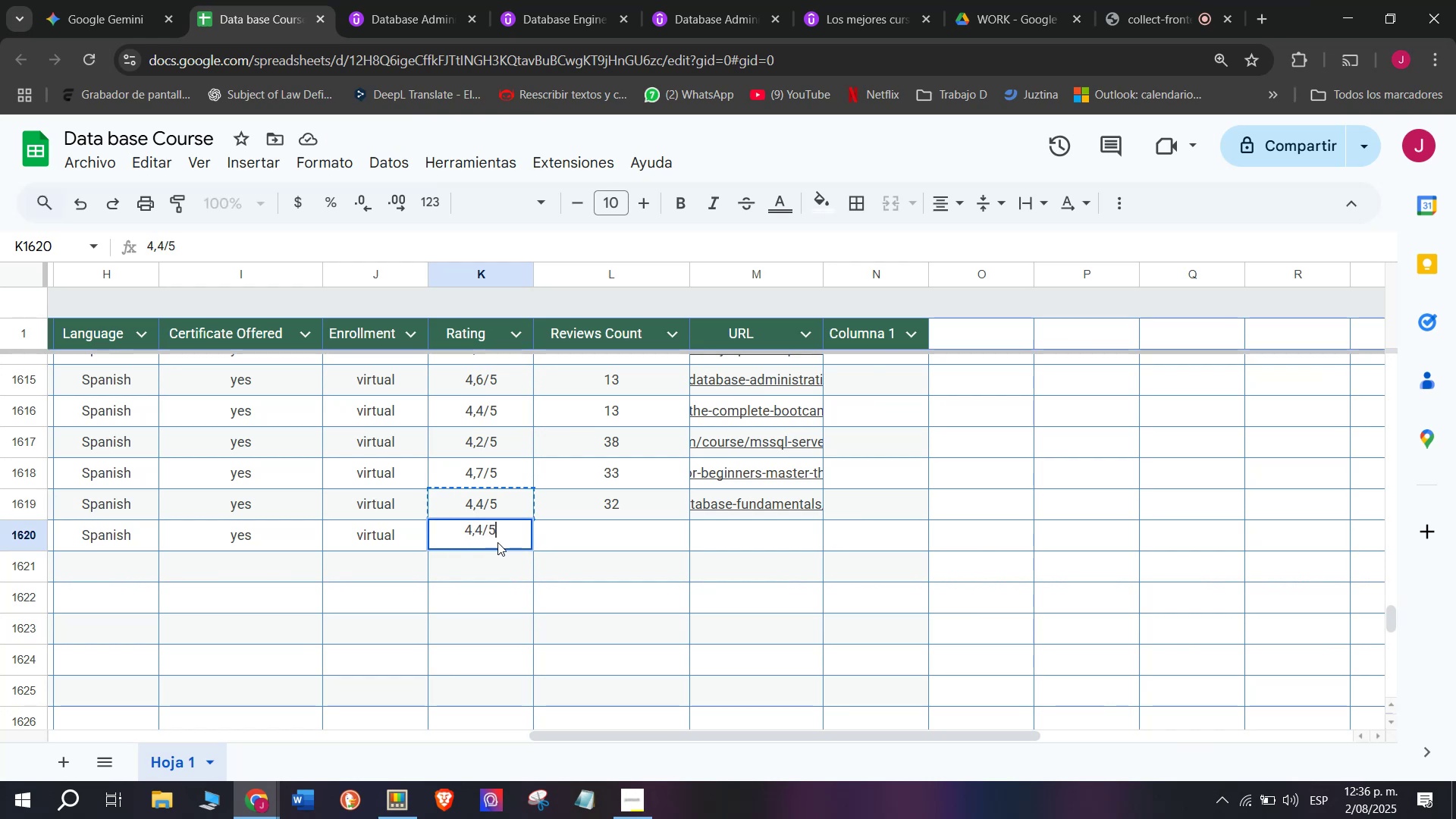 
key(Control+V)
 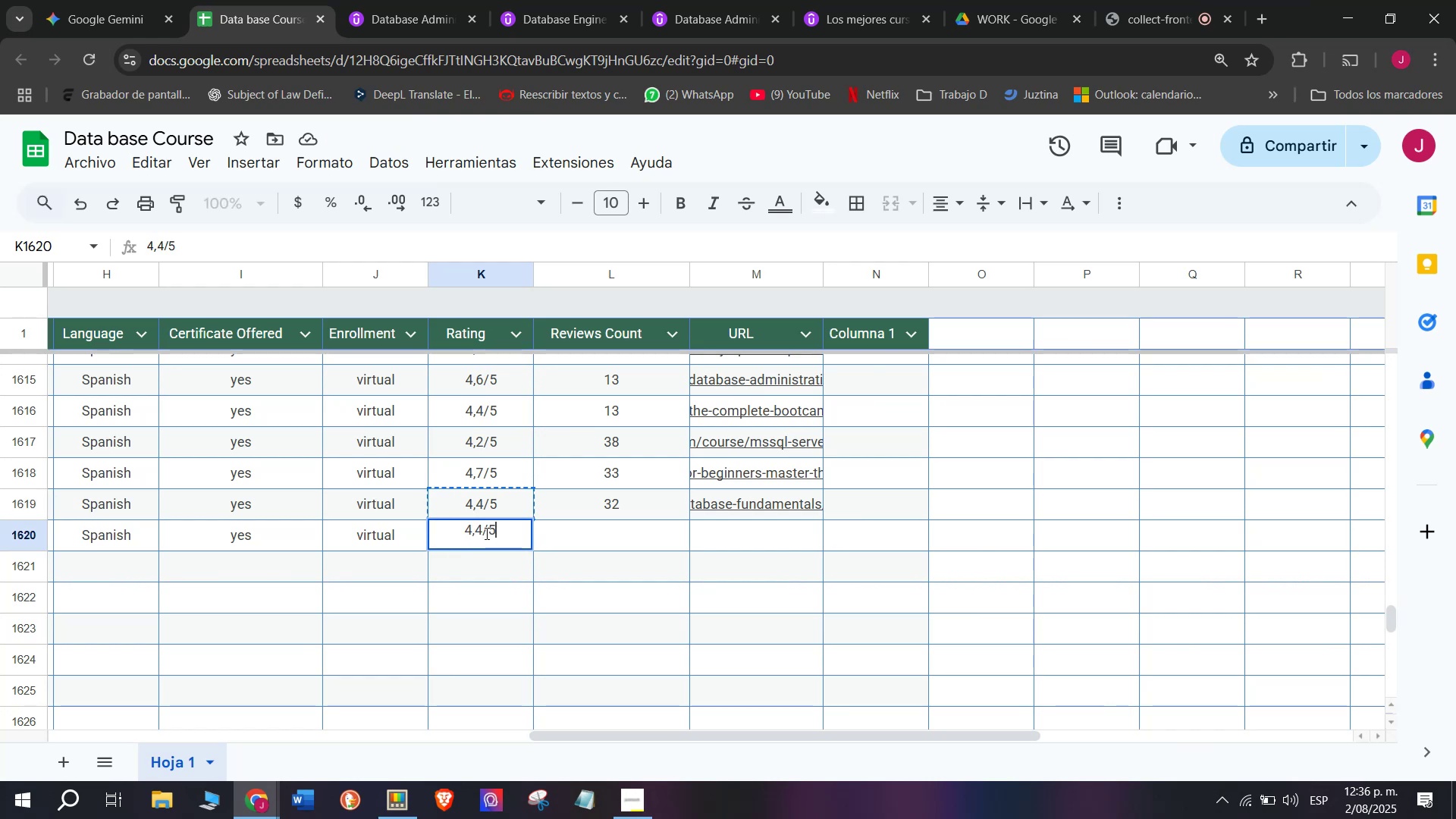 
left_click([483, 529])
 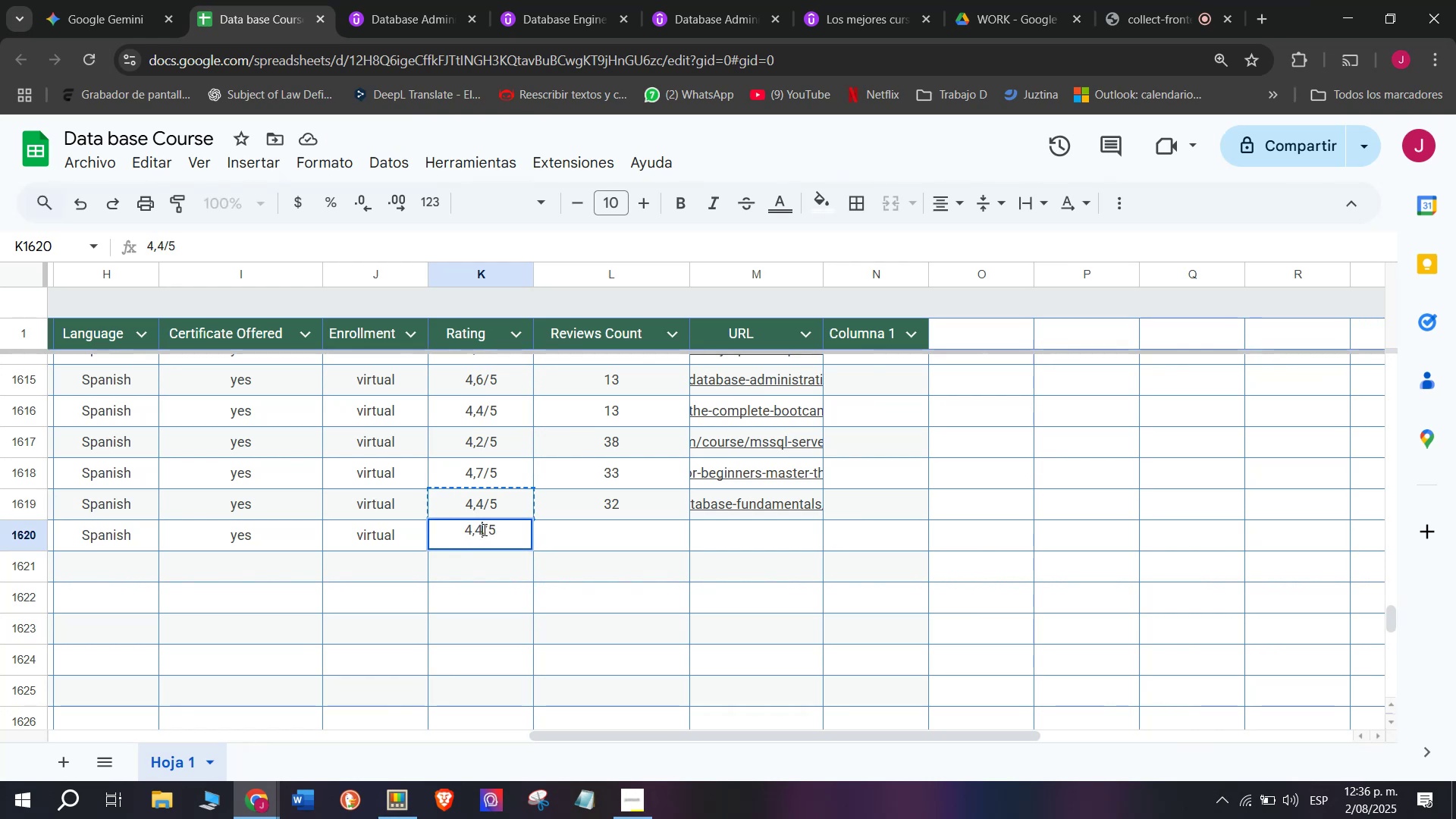 
key(Q)
 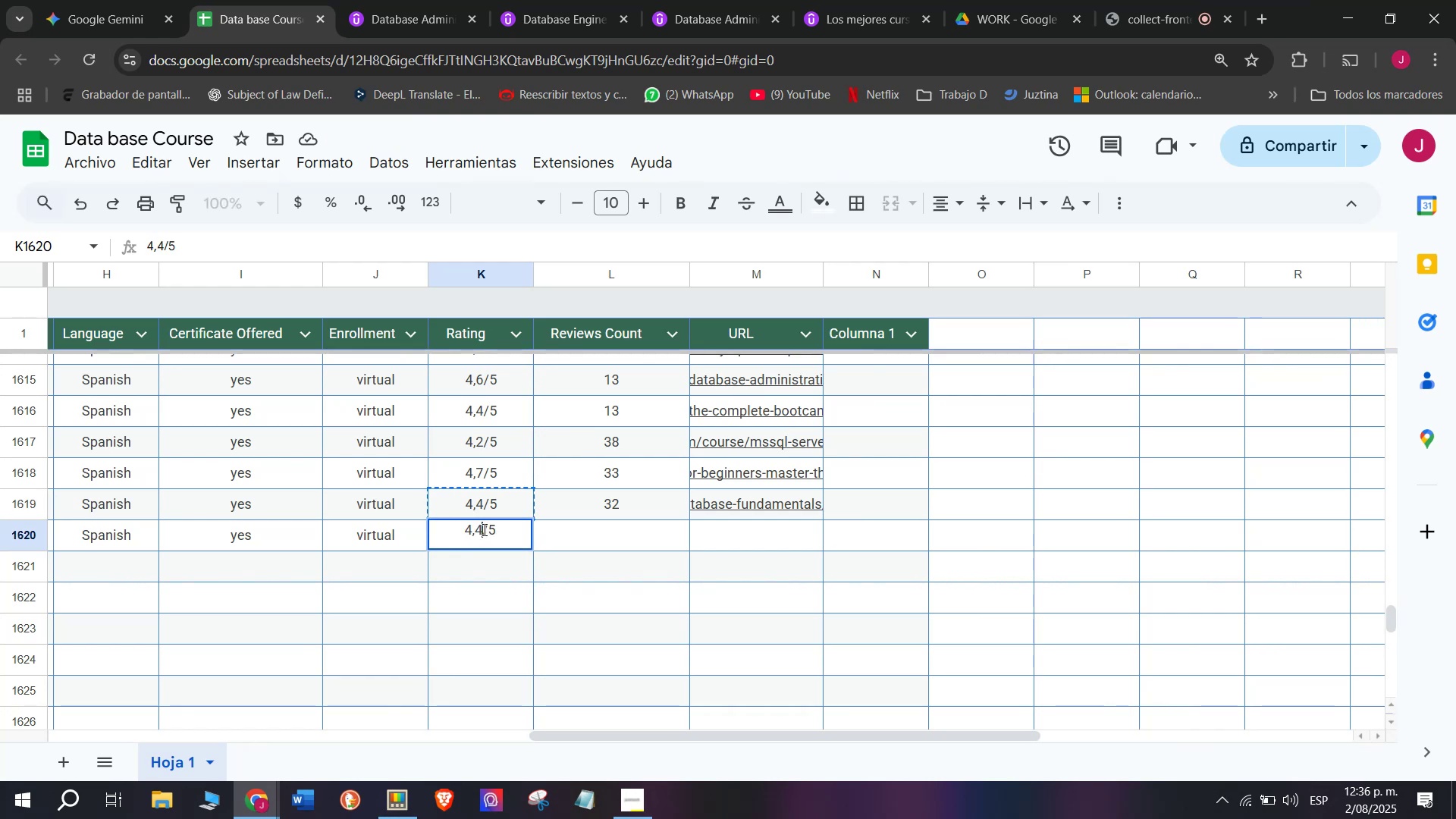 
key(Backspace)
 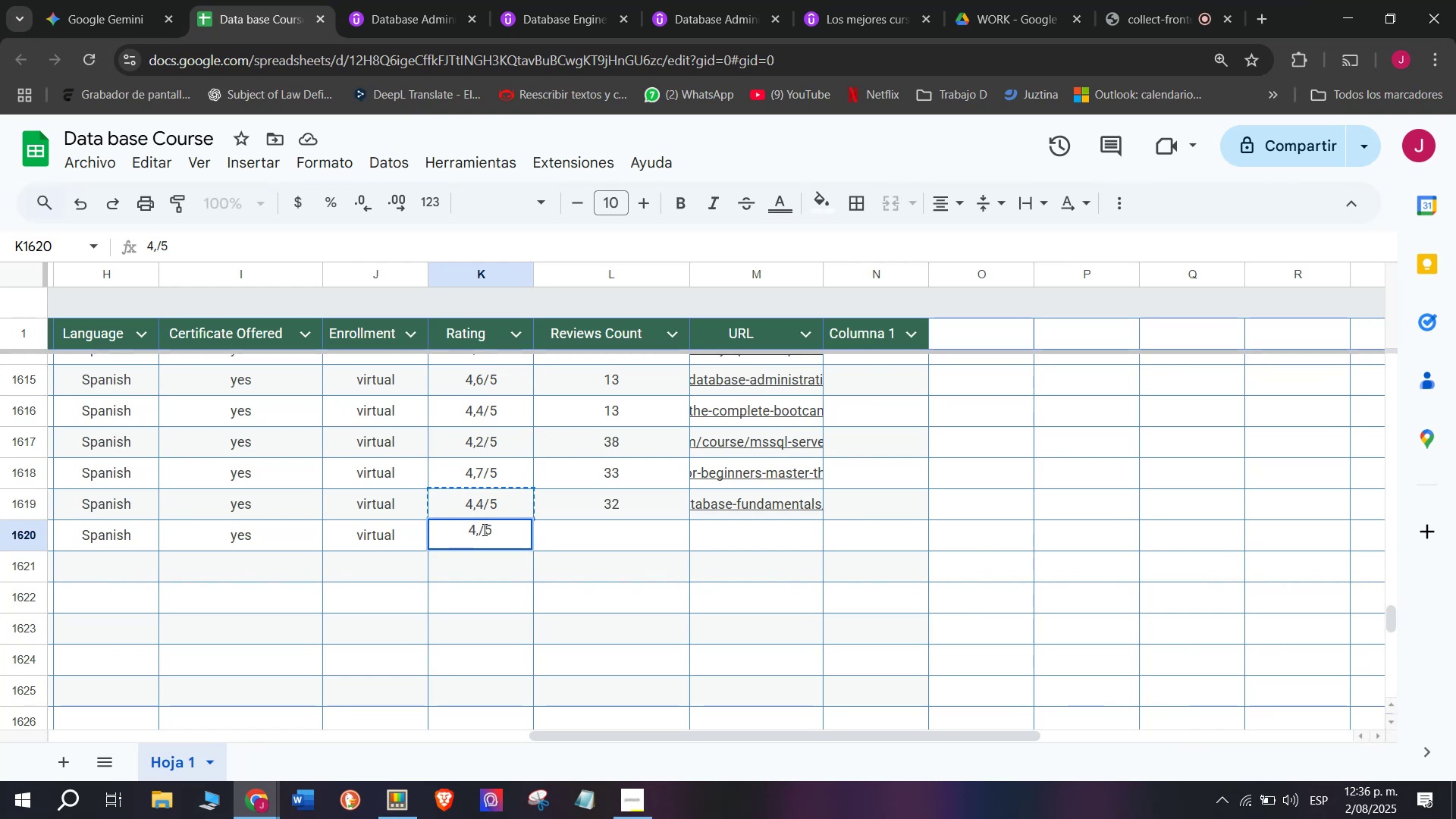 
key(3)
 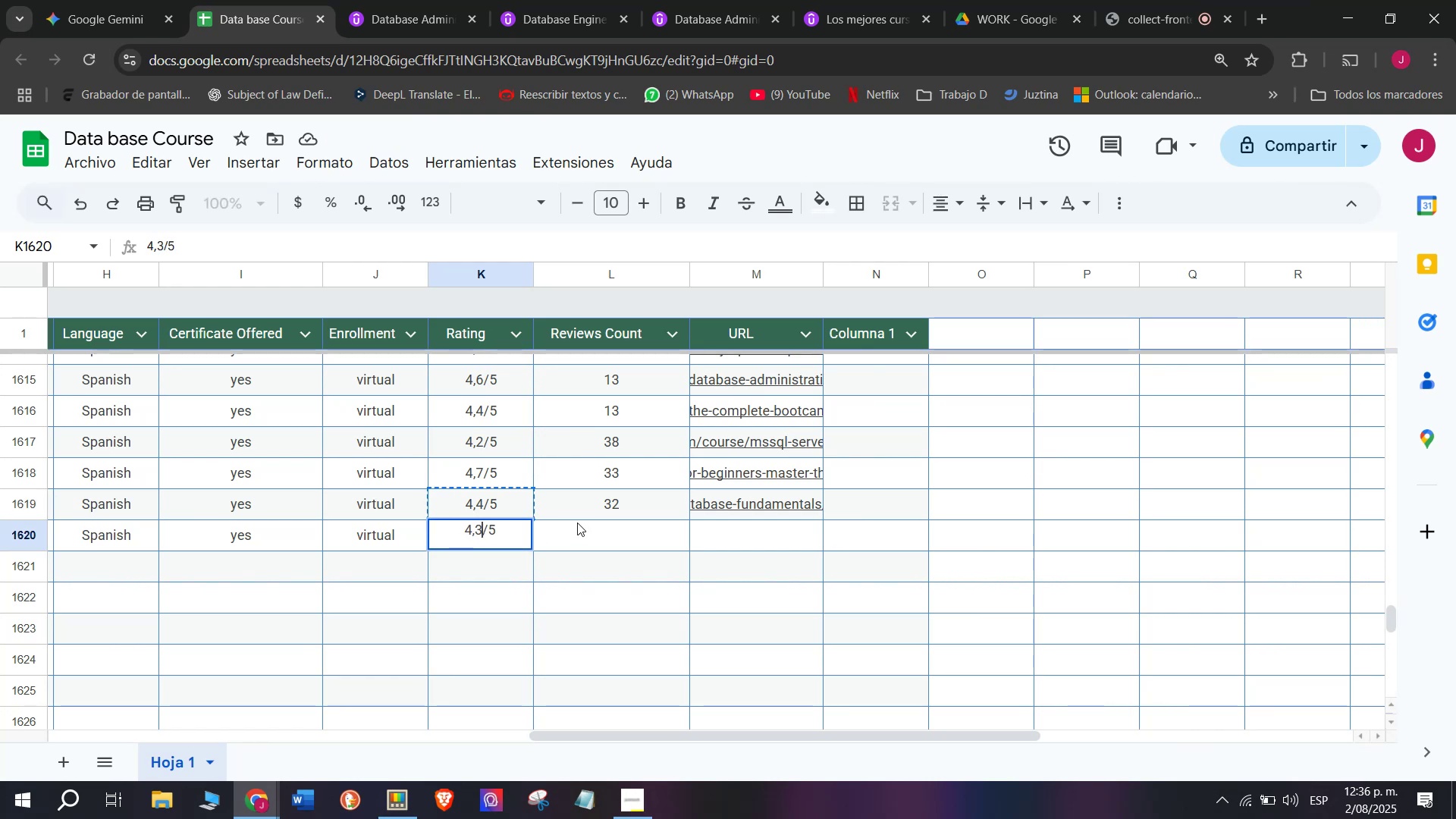 
left_click([583, 523])
 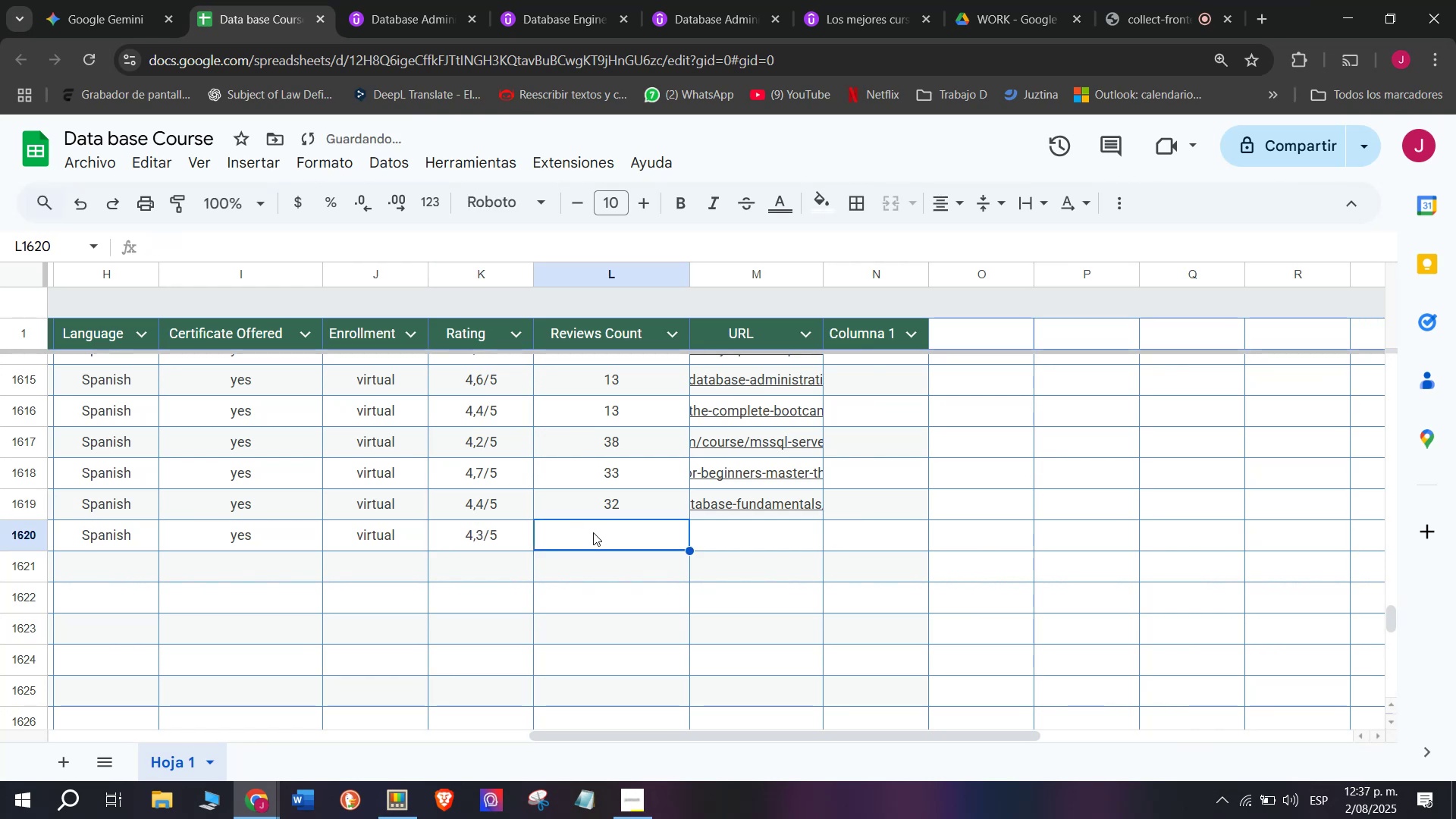 
type(28)
 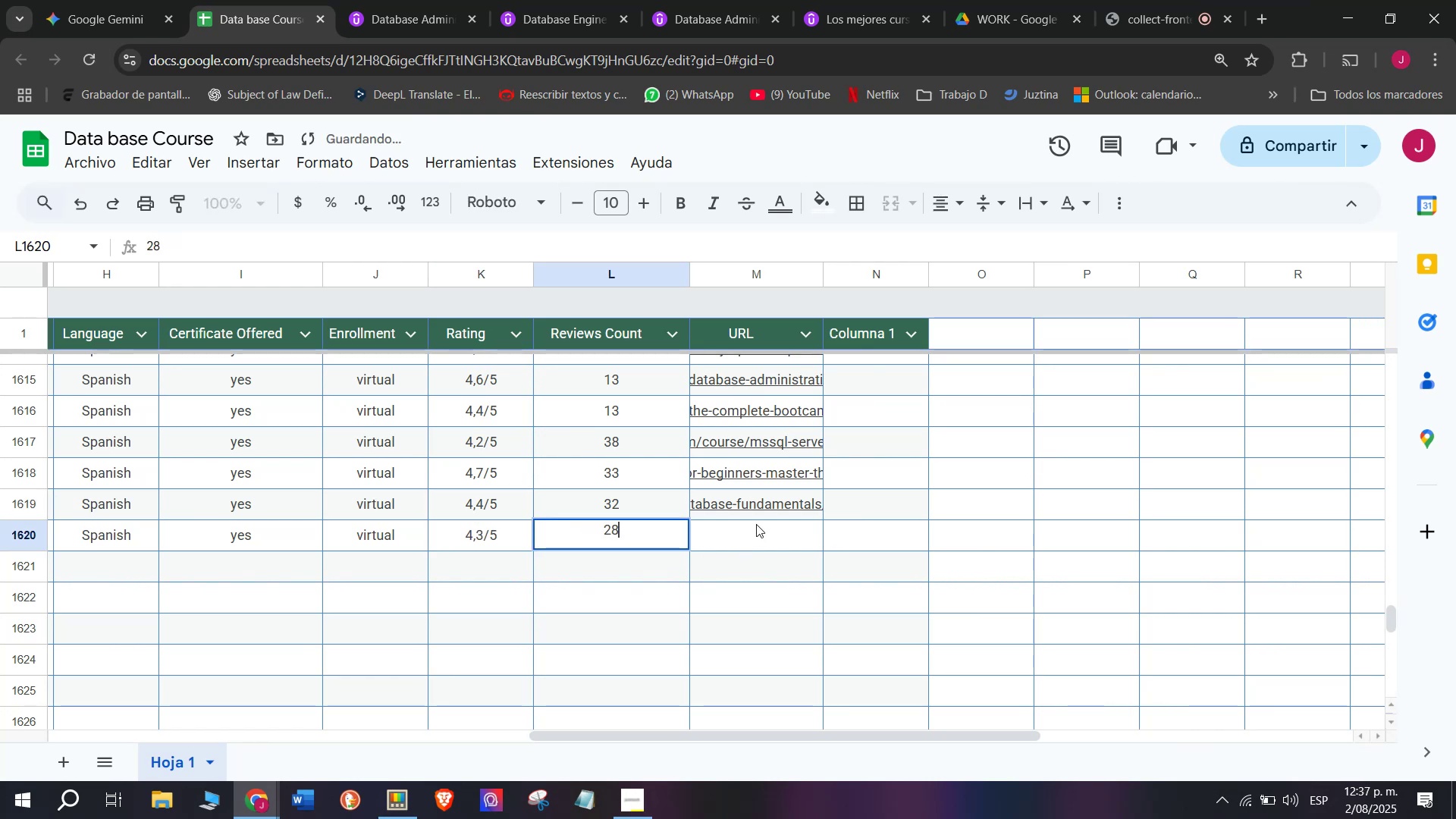 
left_click([756, 522])
 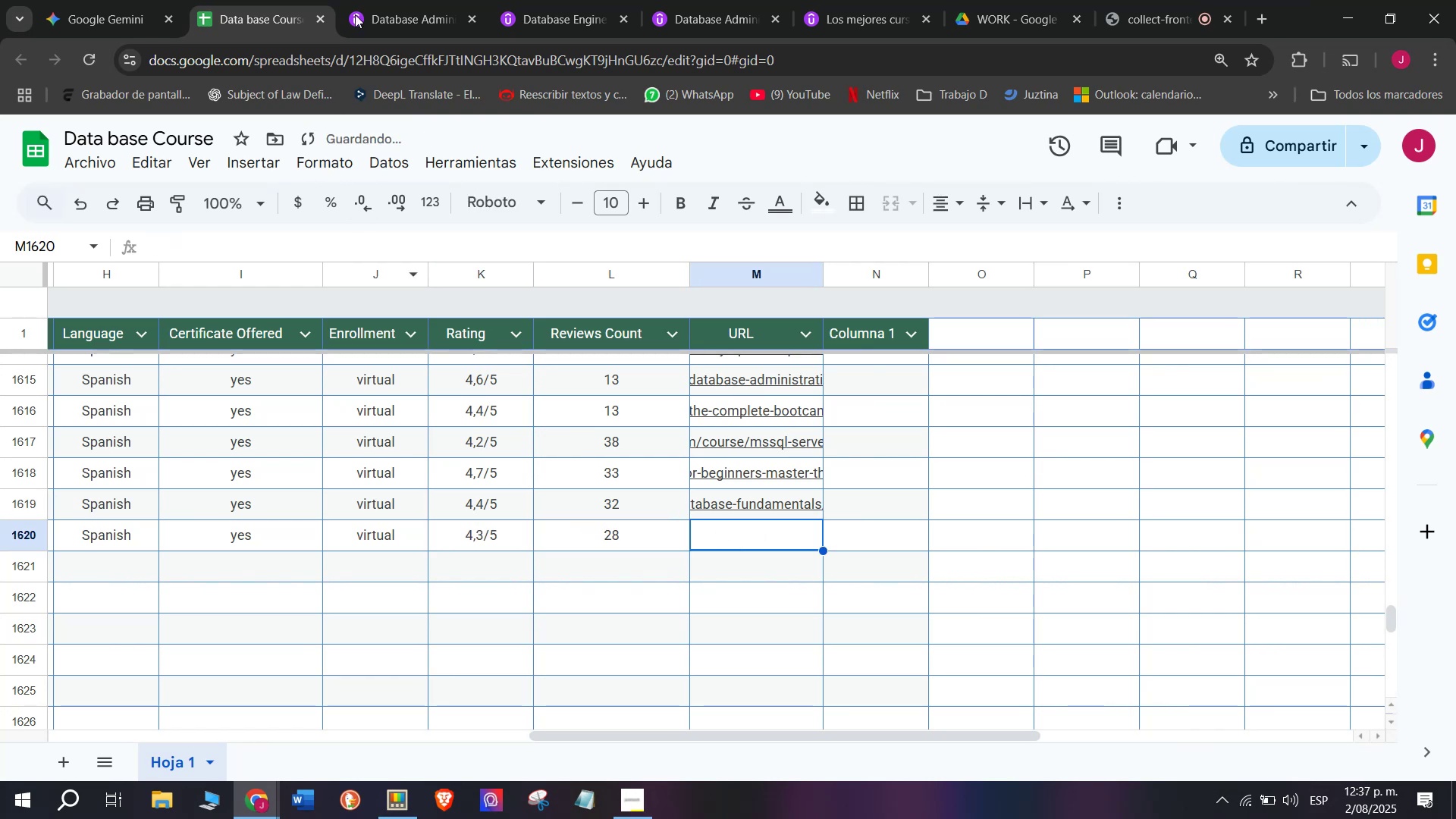 
left_click([362, 0])
 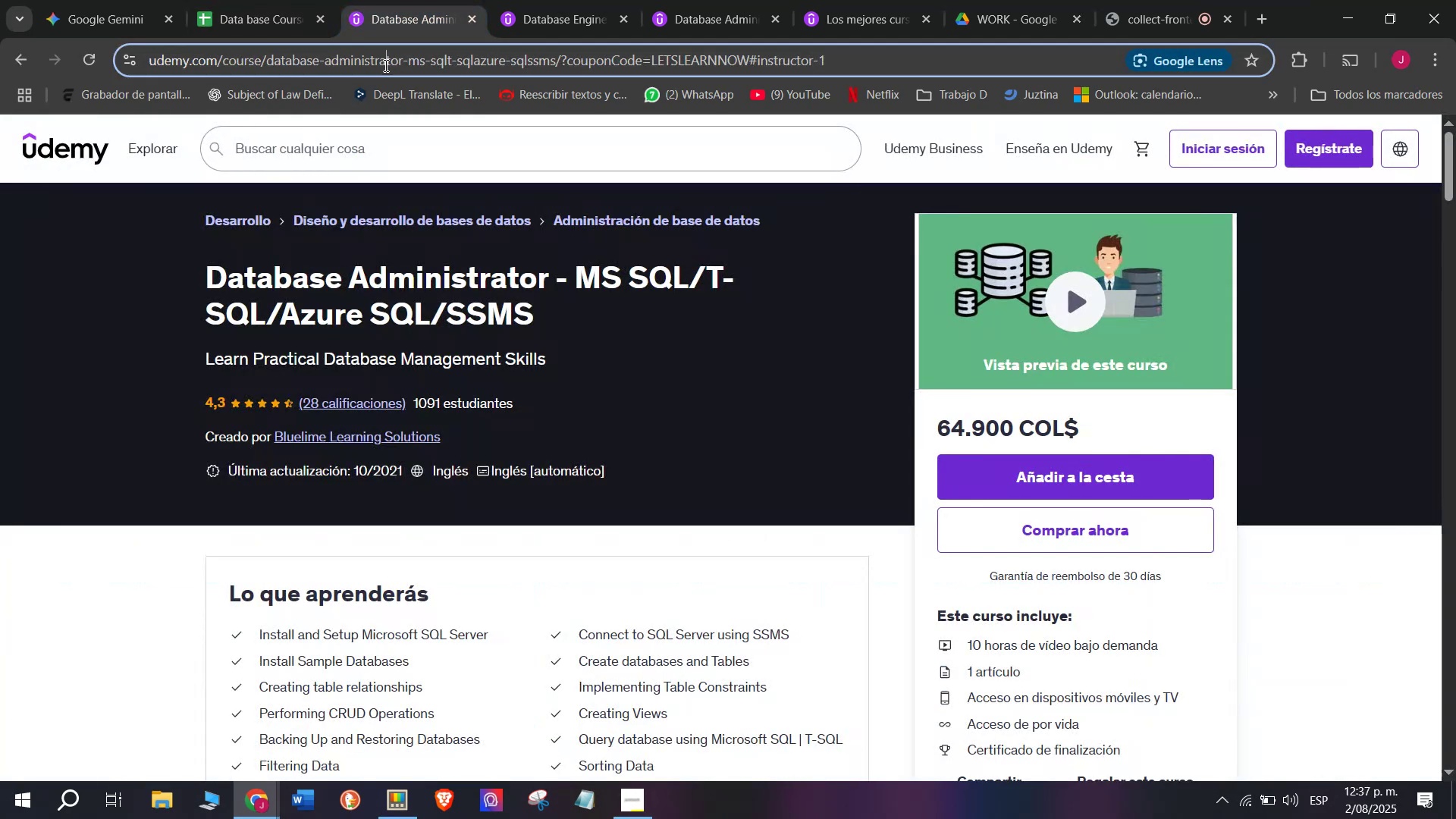 
double_click([384, 65])
 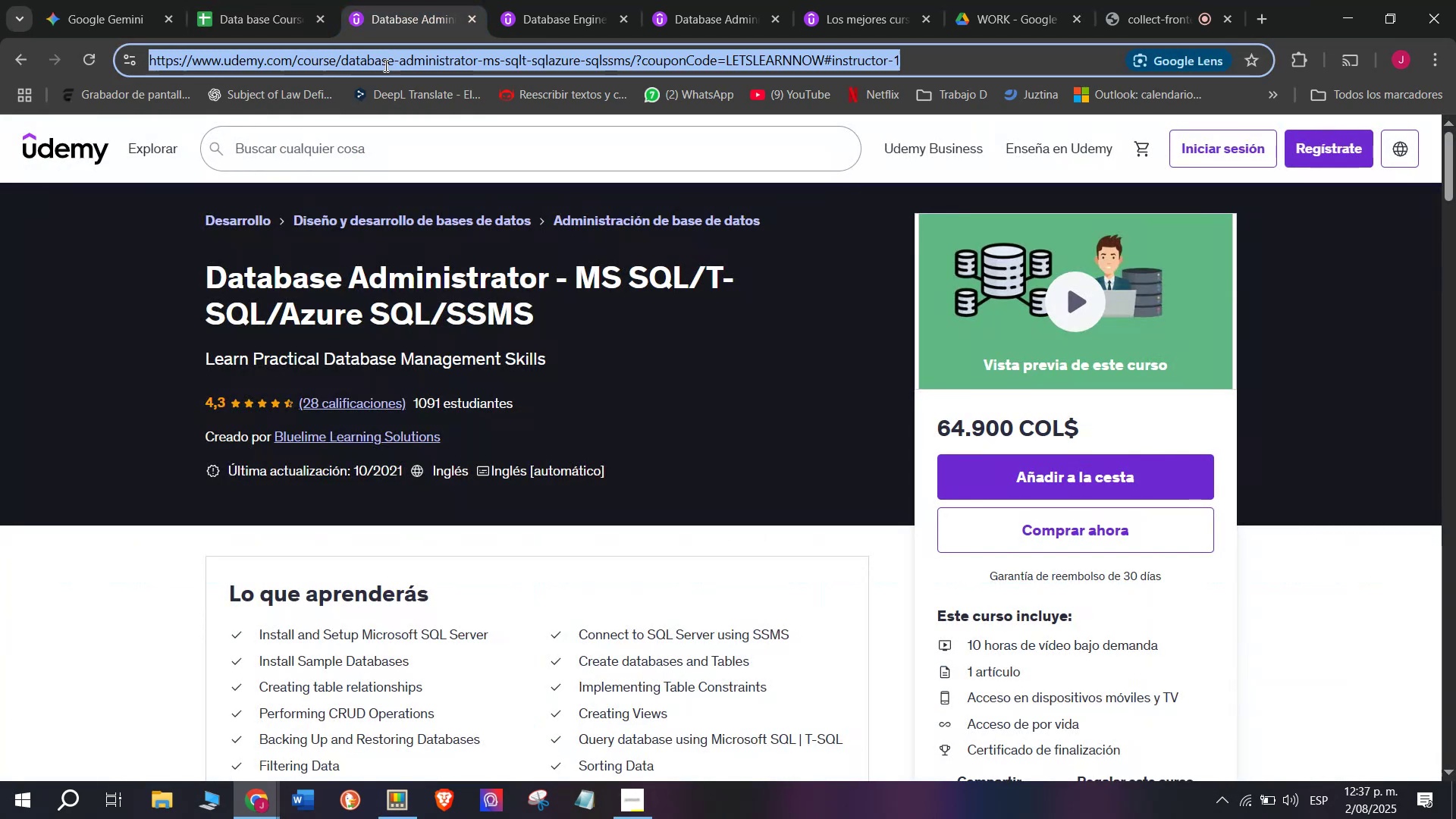 
triple_click([384, 65])
 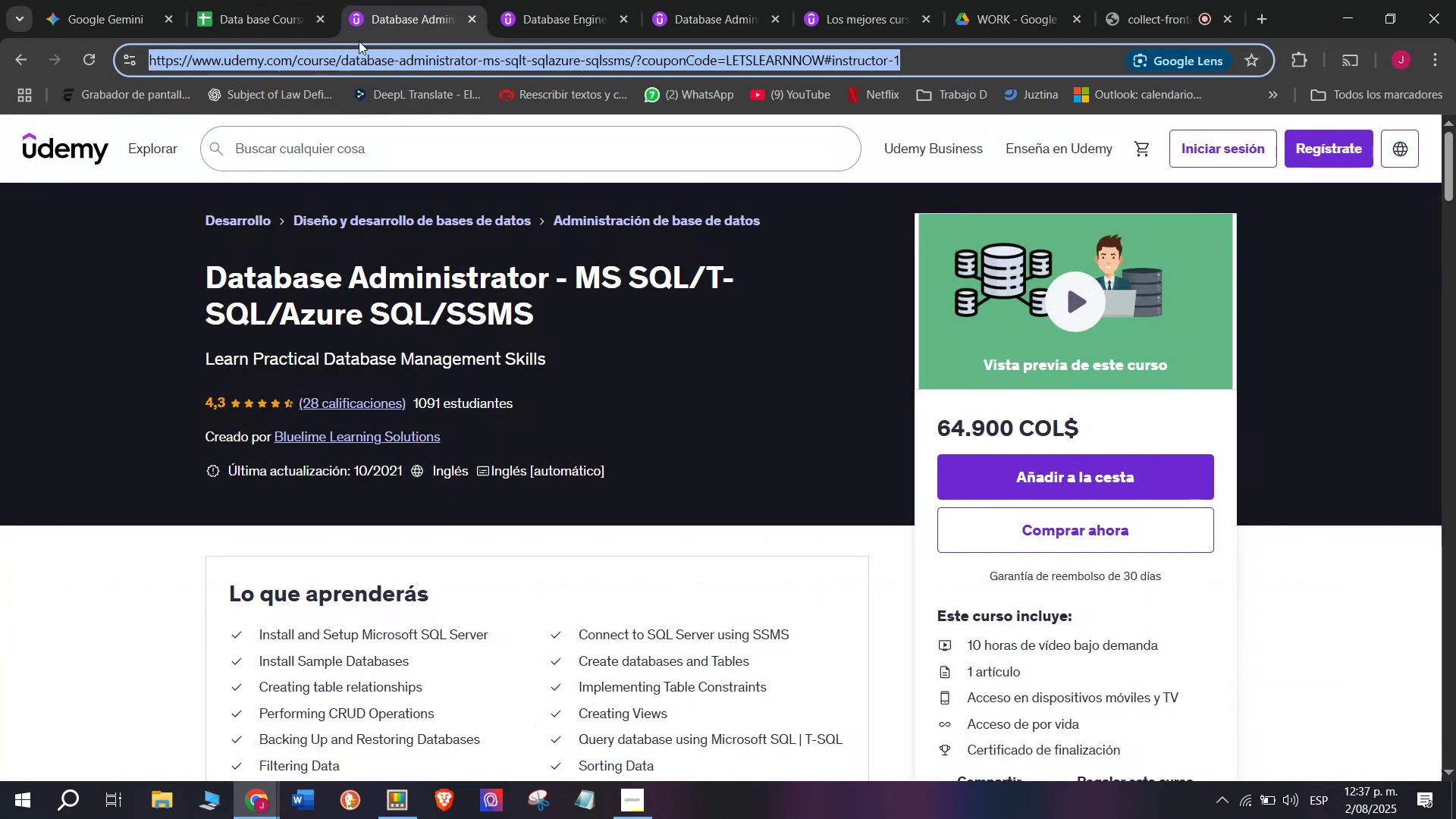 
key(Break)
 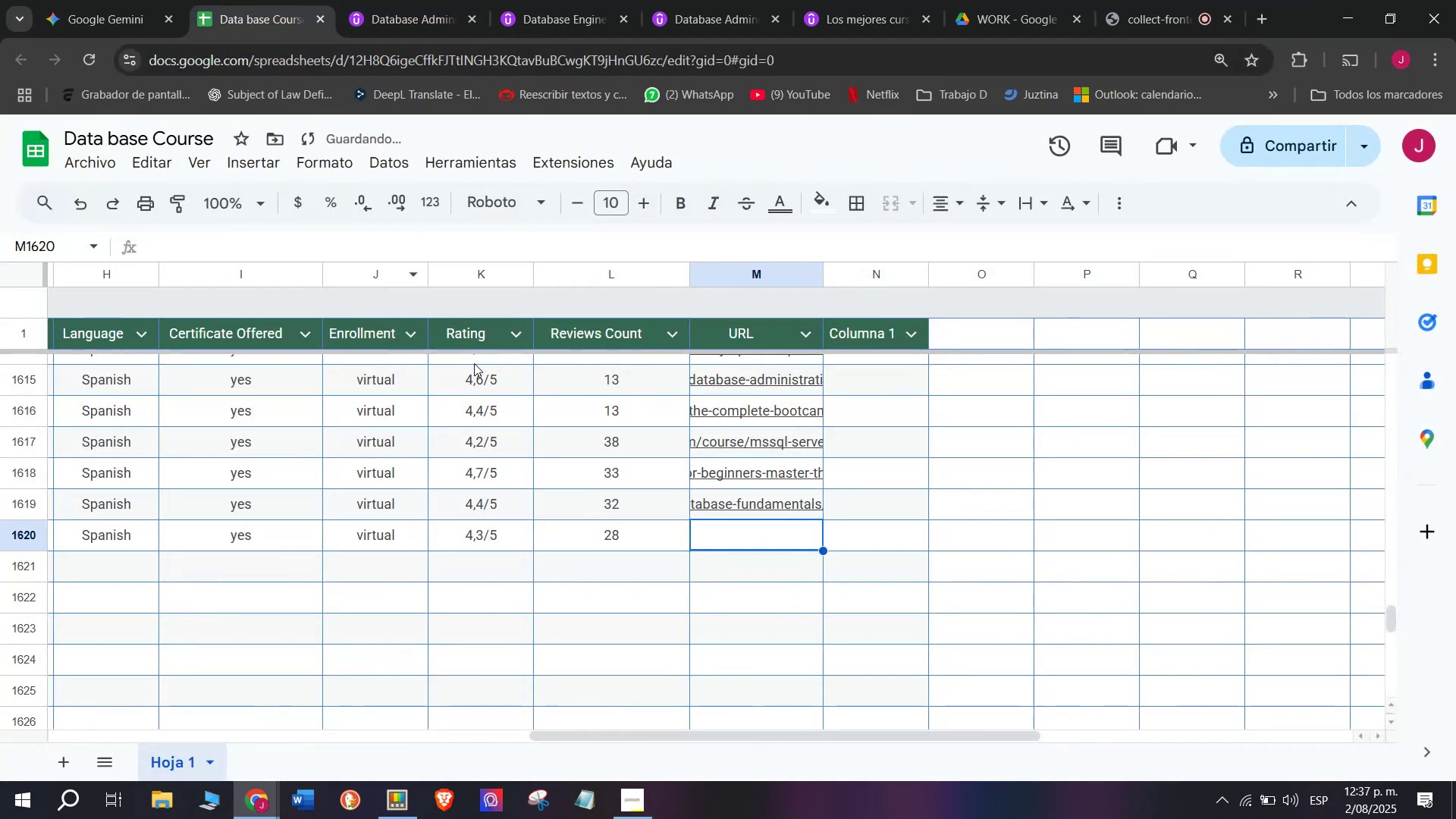 
key(Control+ControlLeft)
 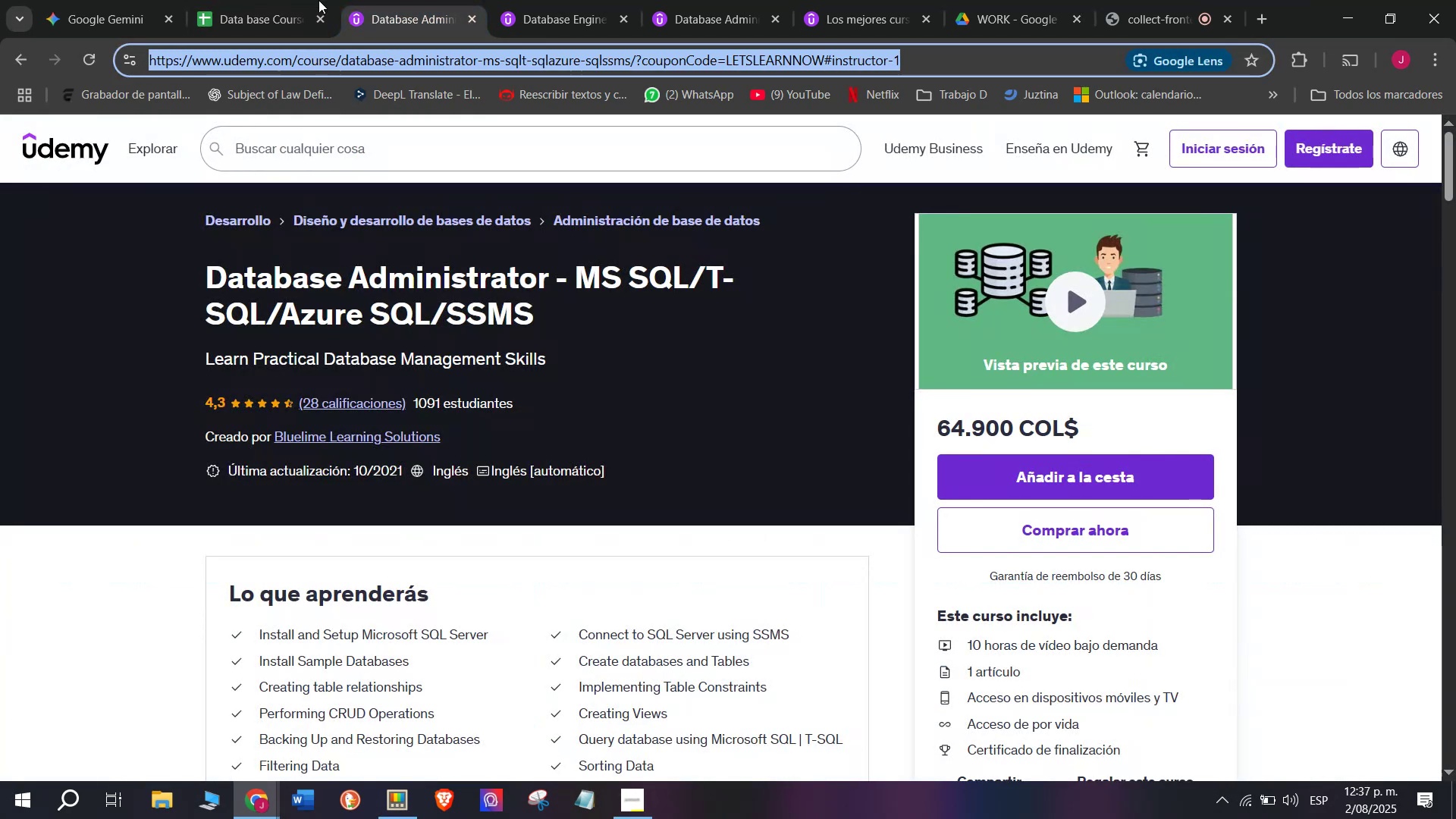 
key(Control+C)
 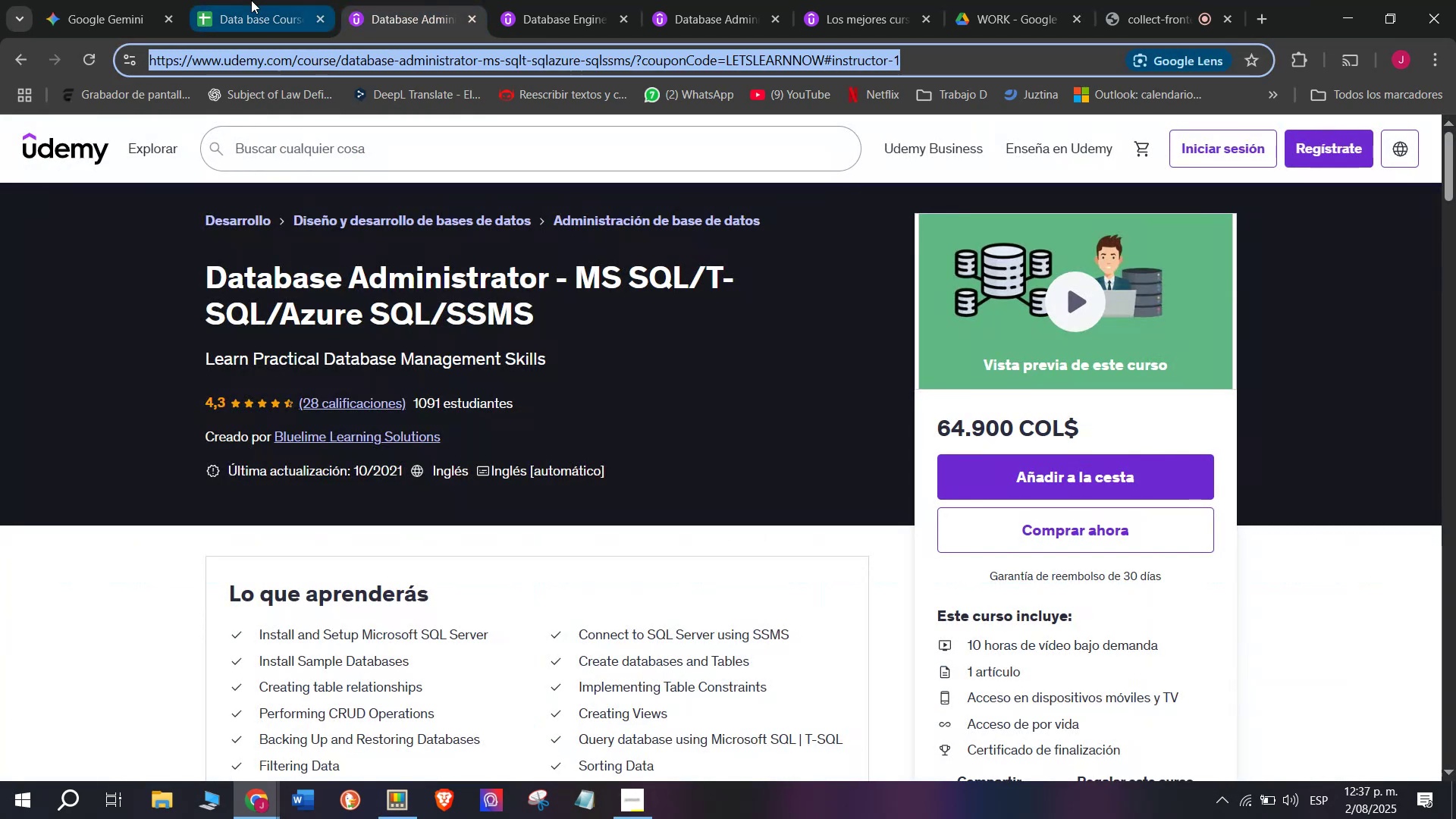 
triple_click([251, 0])
 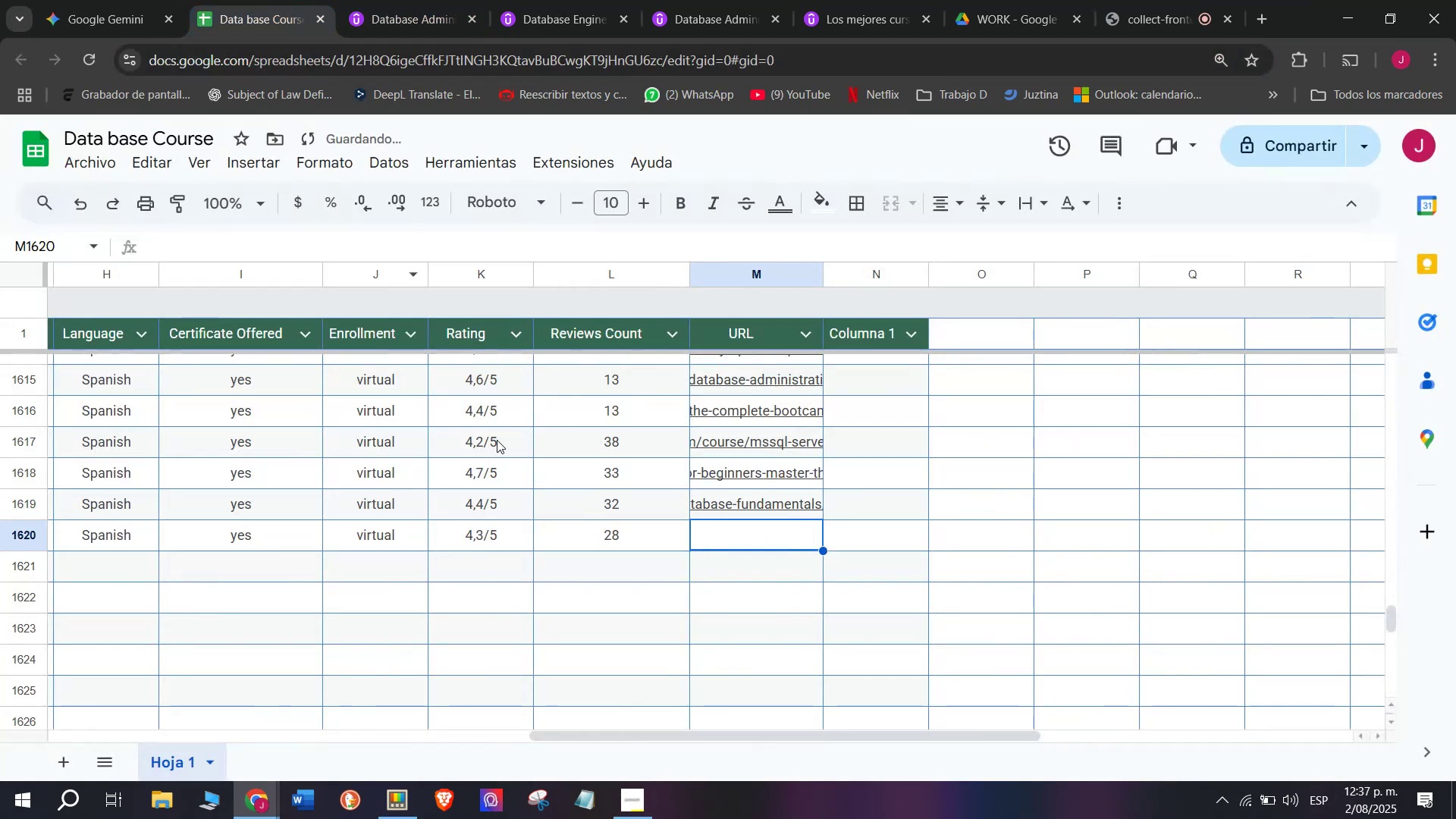 
key(Control+ControlLeft)
 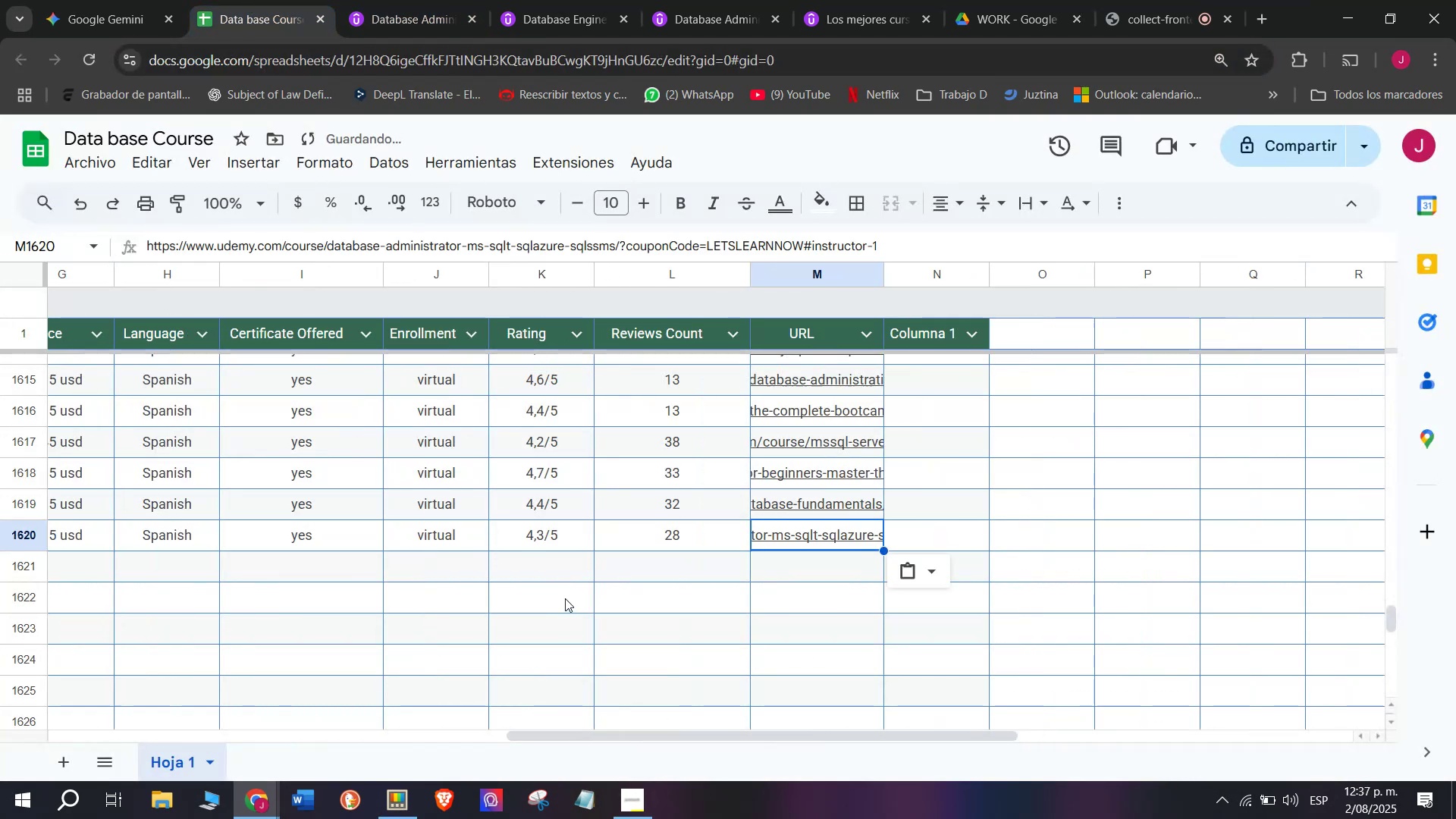 
key(Z)
 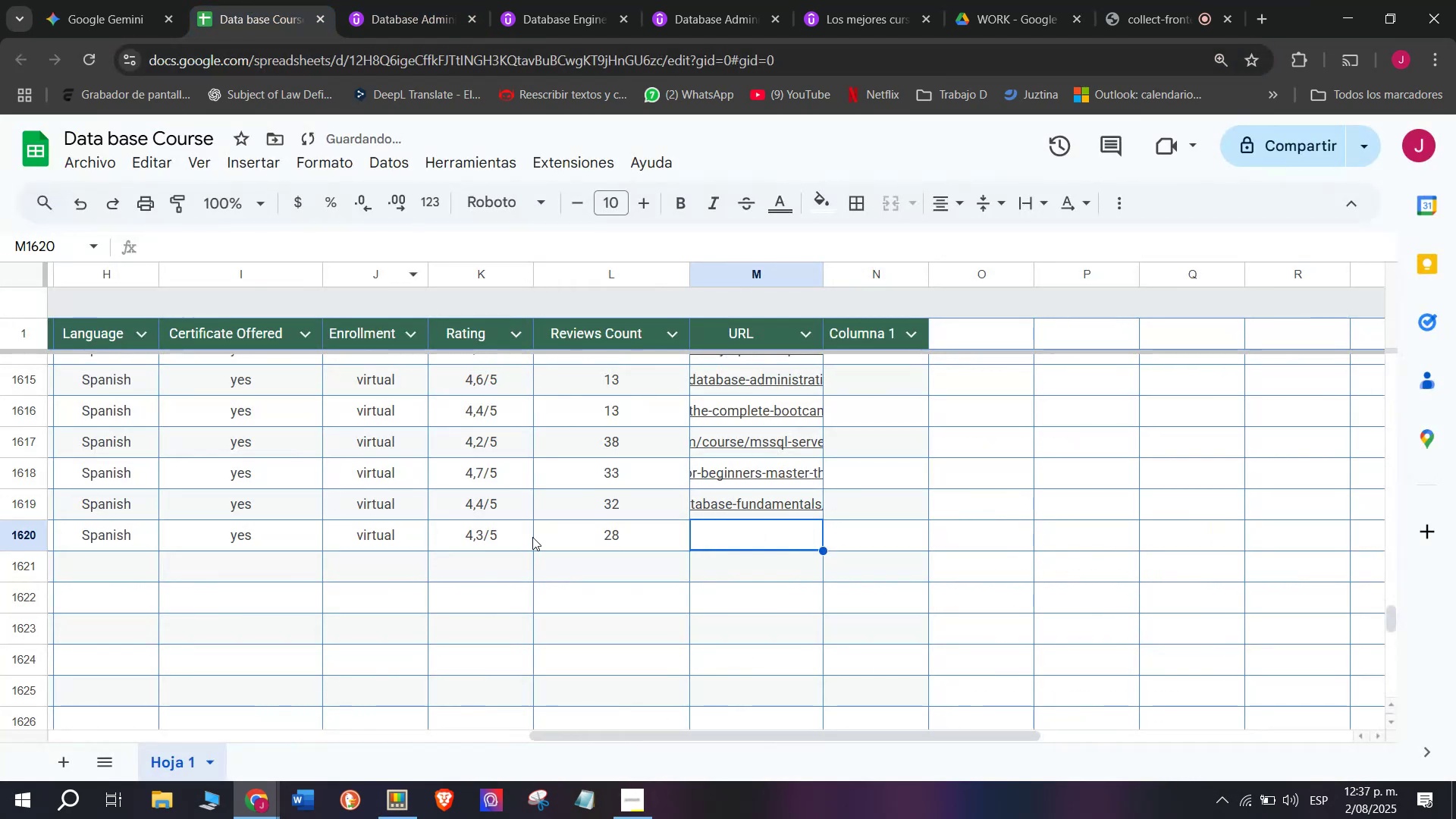 
key(Control+V)
 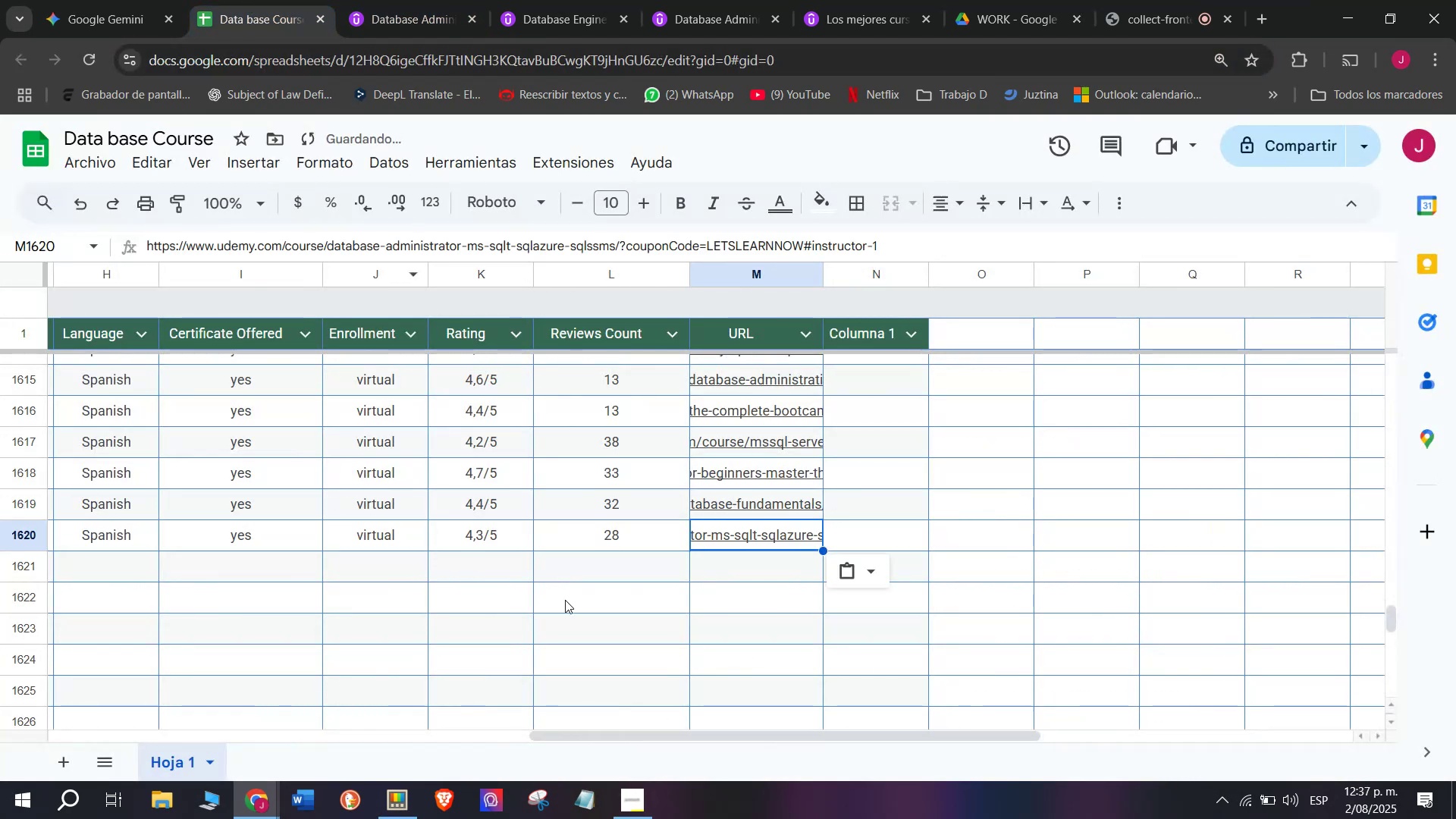 
scroll: coordinate [337, 585], scroll_direction: up, amount: 3.0
 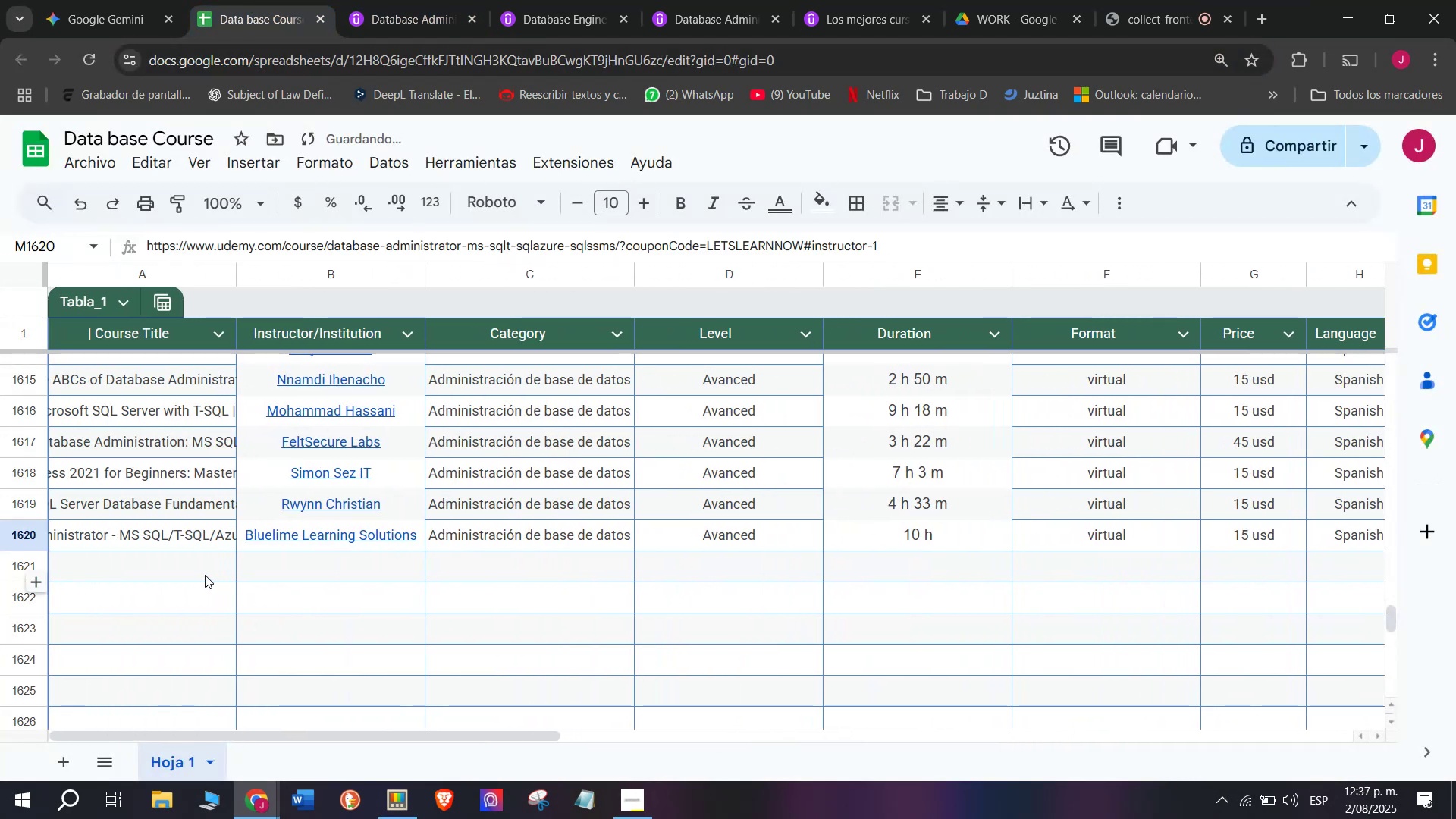 
left_click([205, 573])
 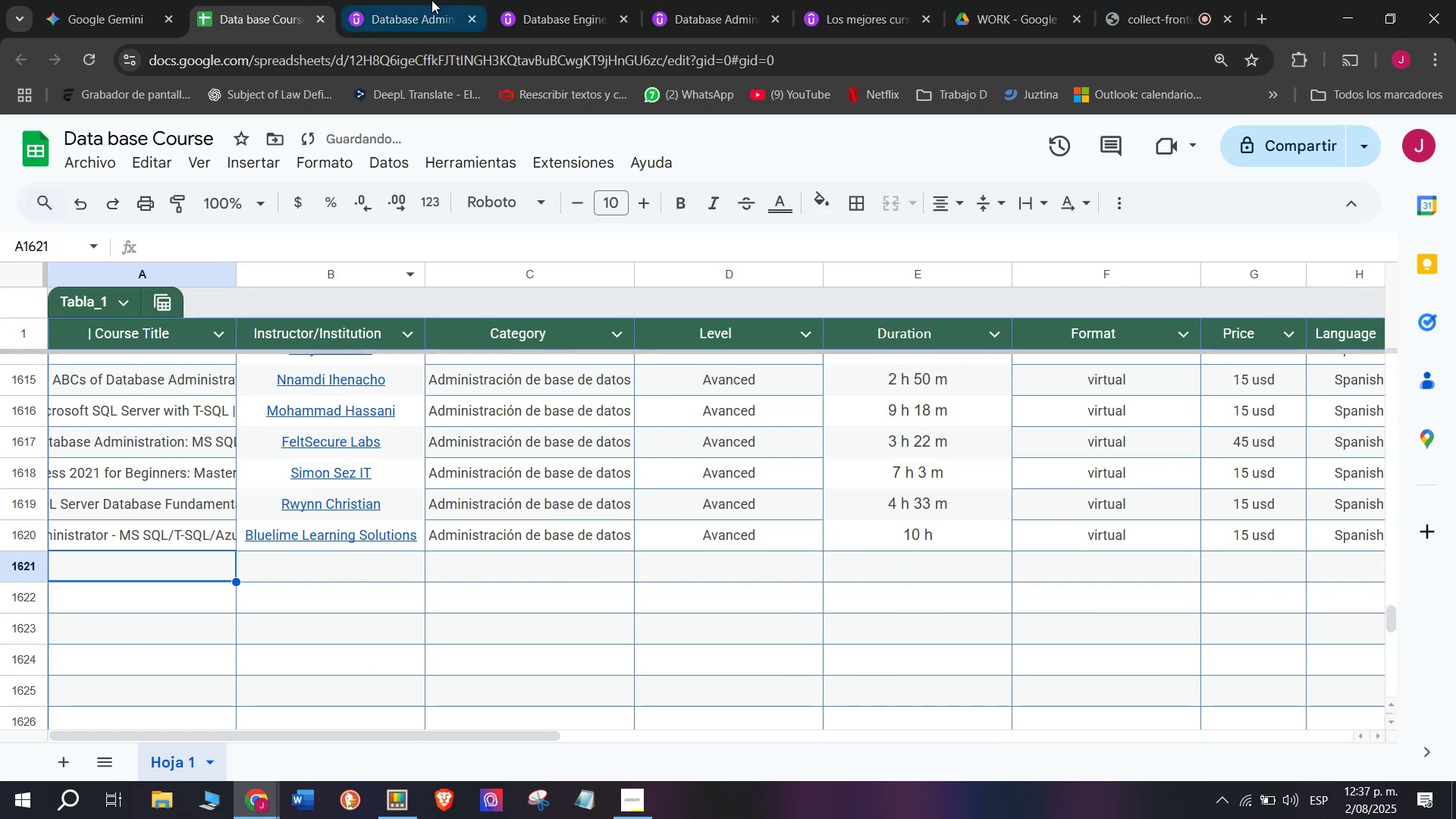 
left_click([434, 0])
 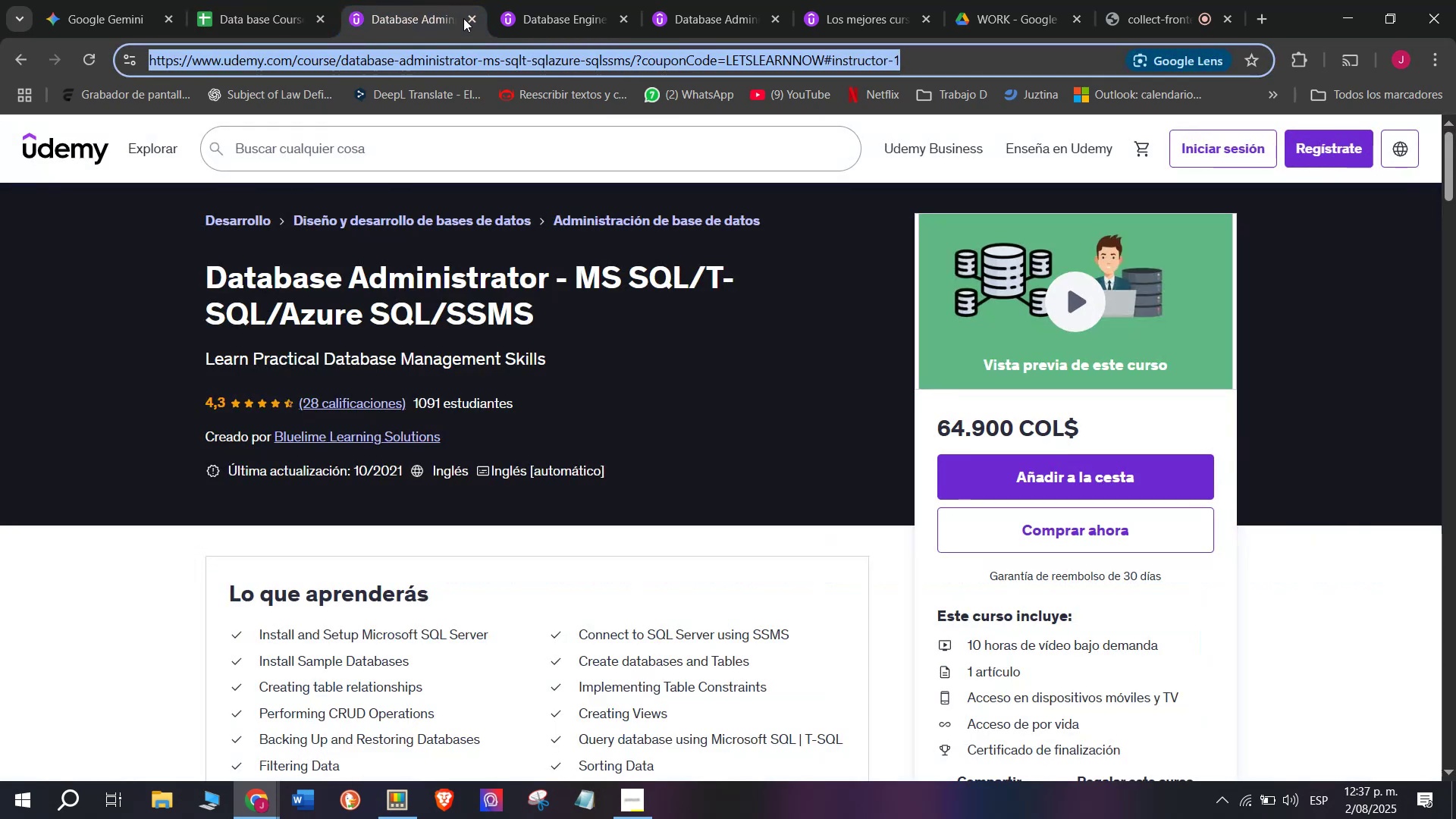 
left_click([463, 18])
 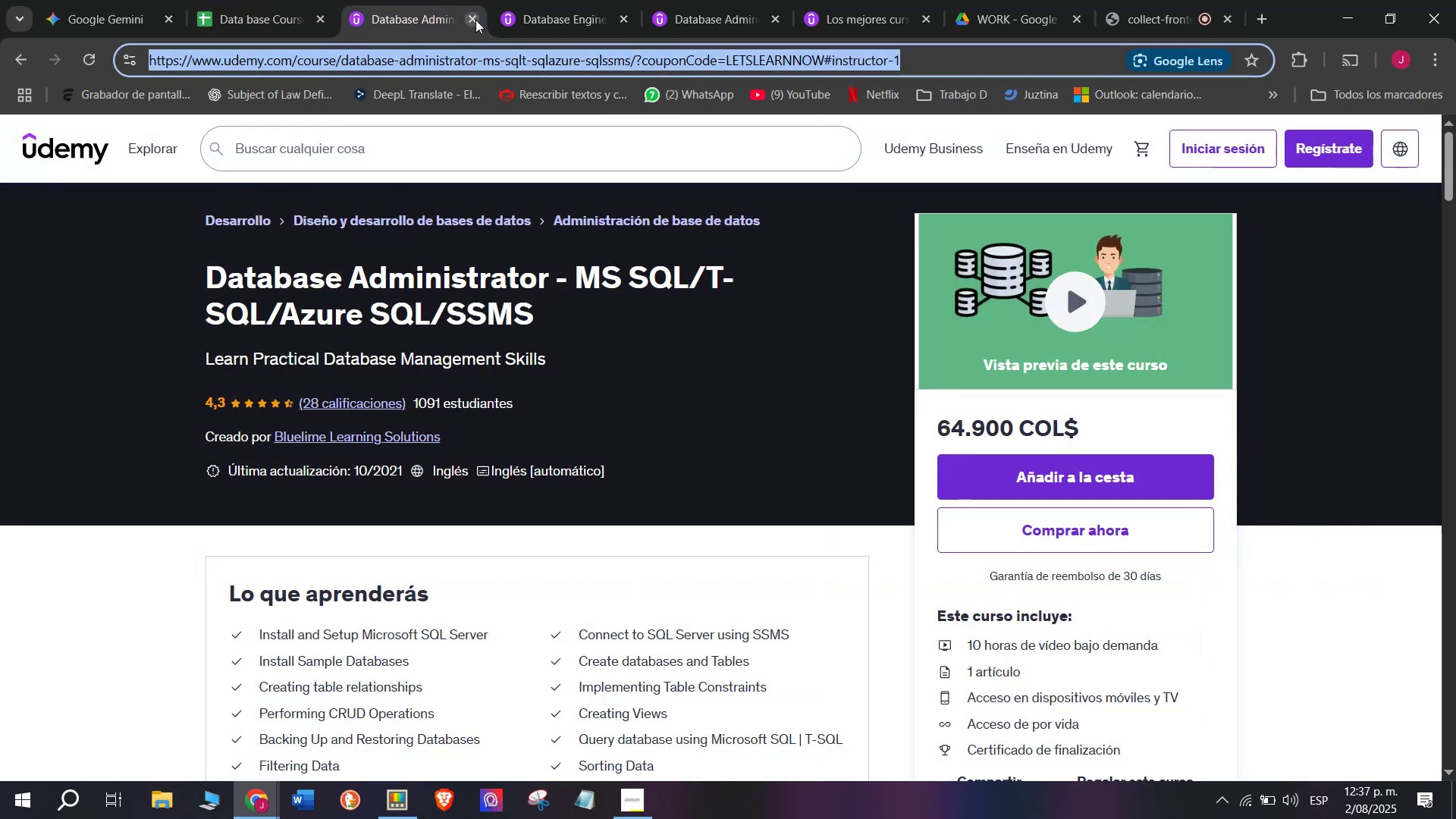 
left_click([475, 20])
 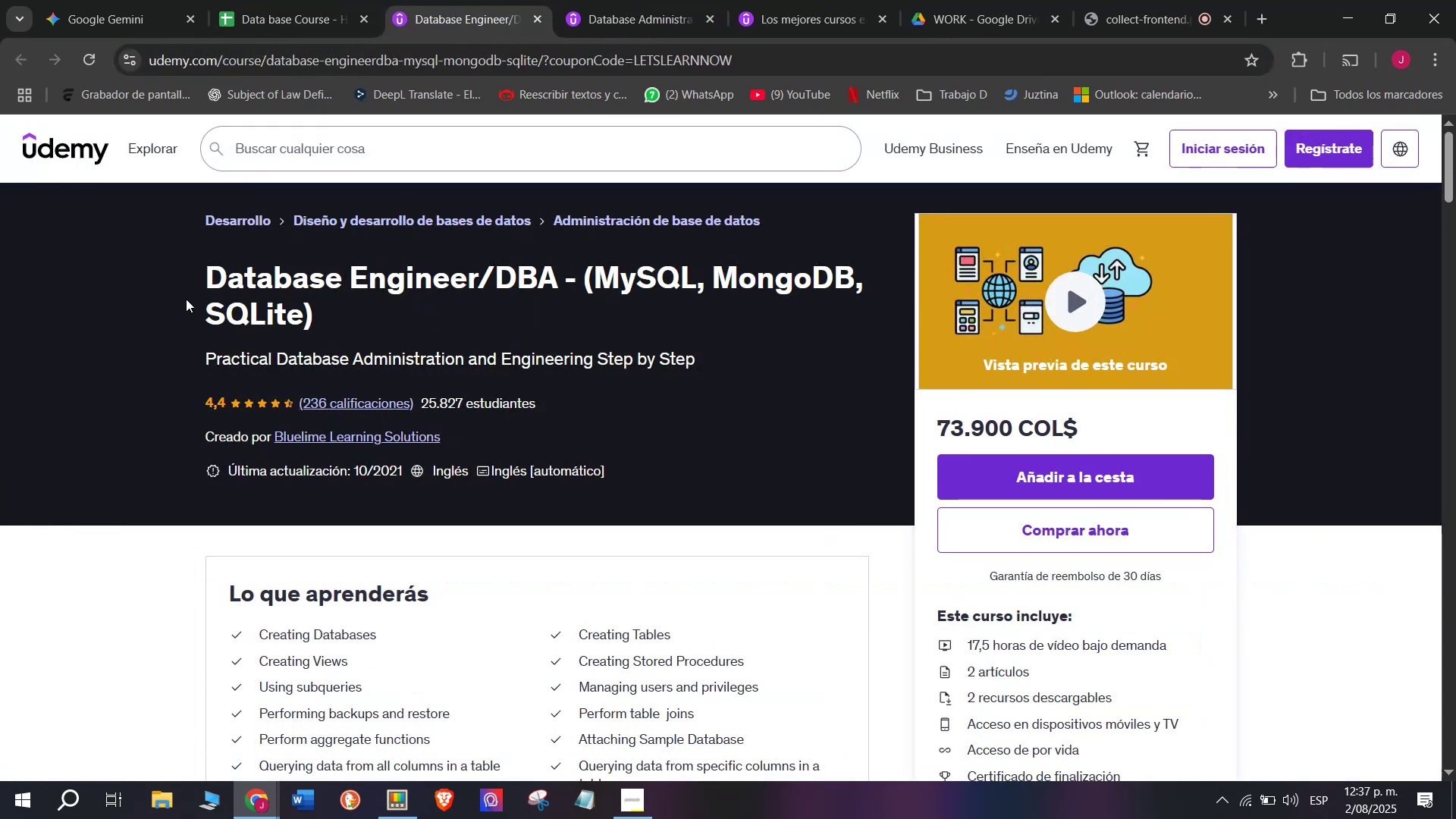 
left_click_drag(start_coordinate=[183, 276], to_coordinate=[352, 300])
 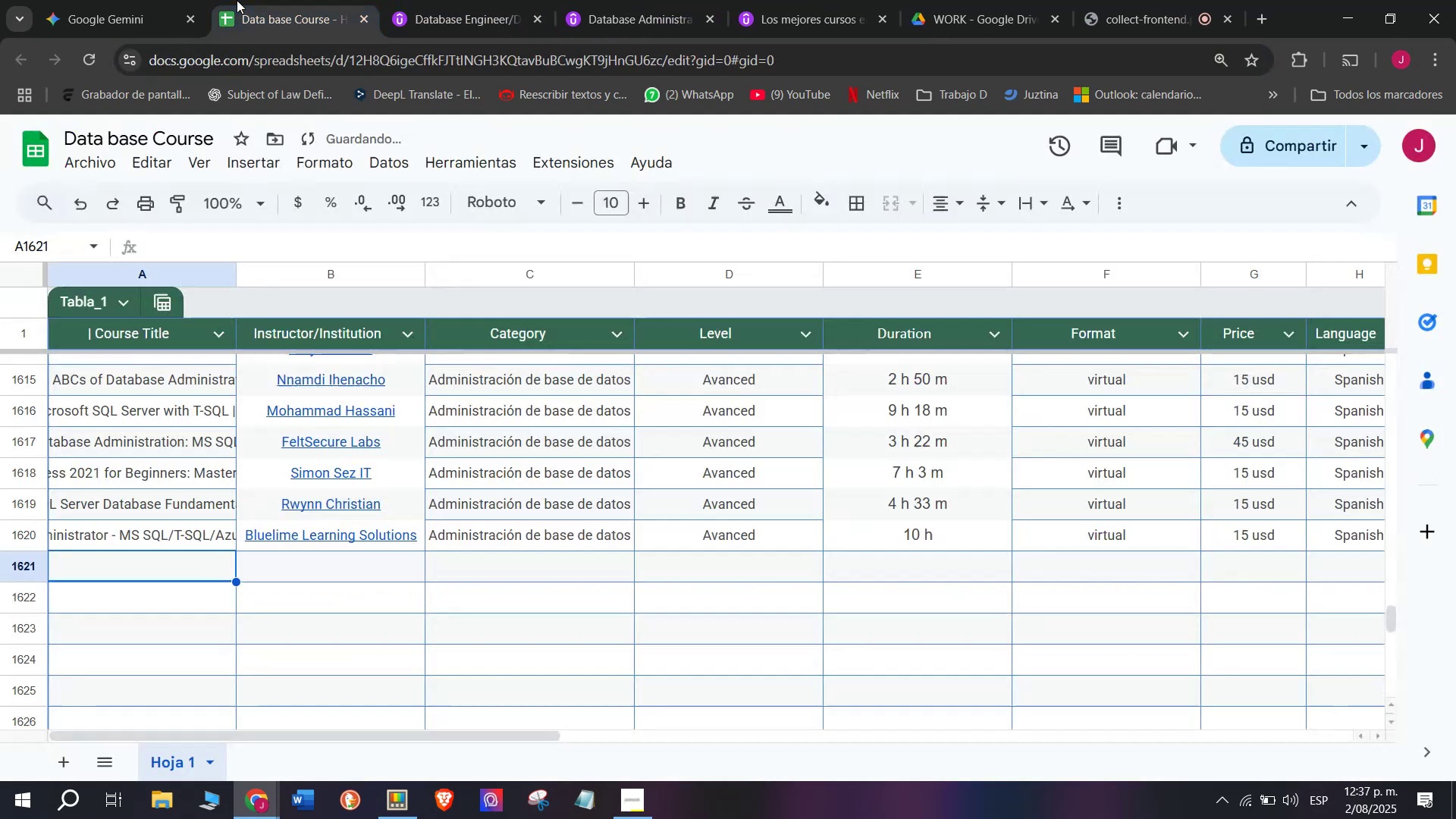 
key(Control+ControlLeft)
 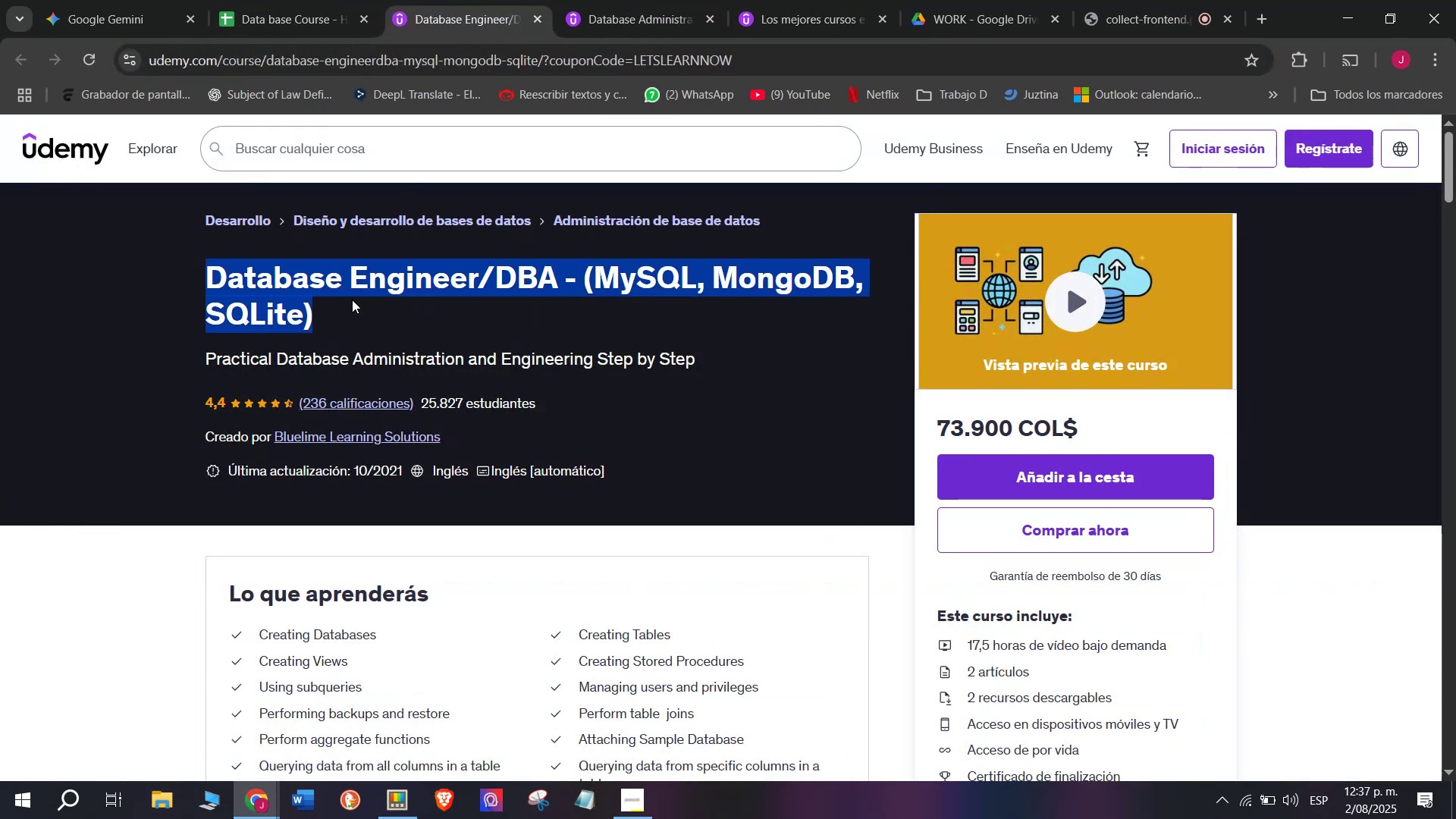 
key(Break)
 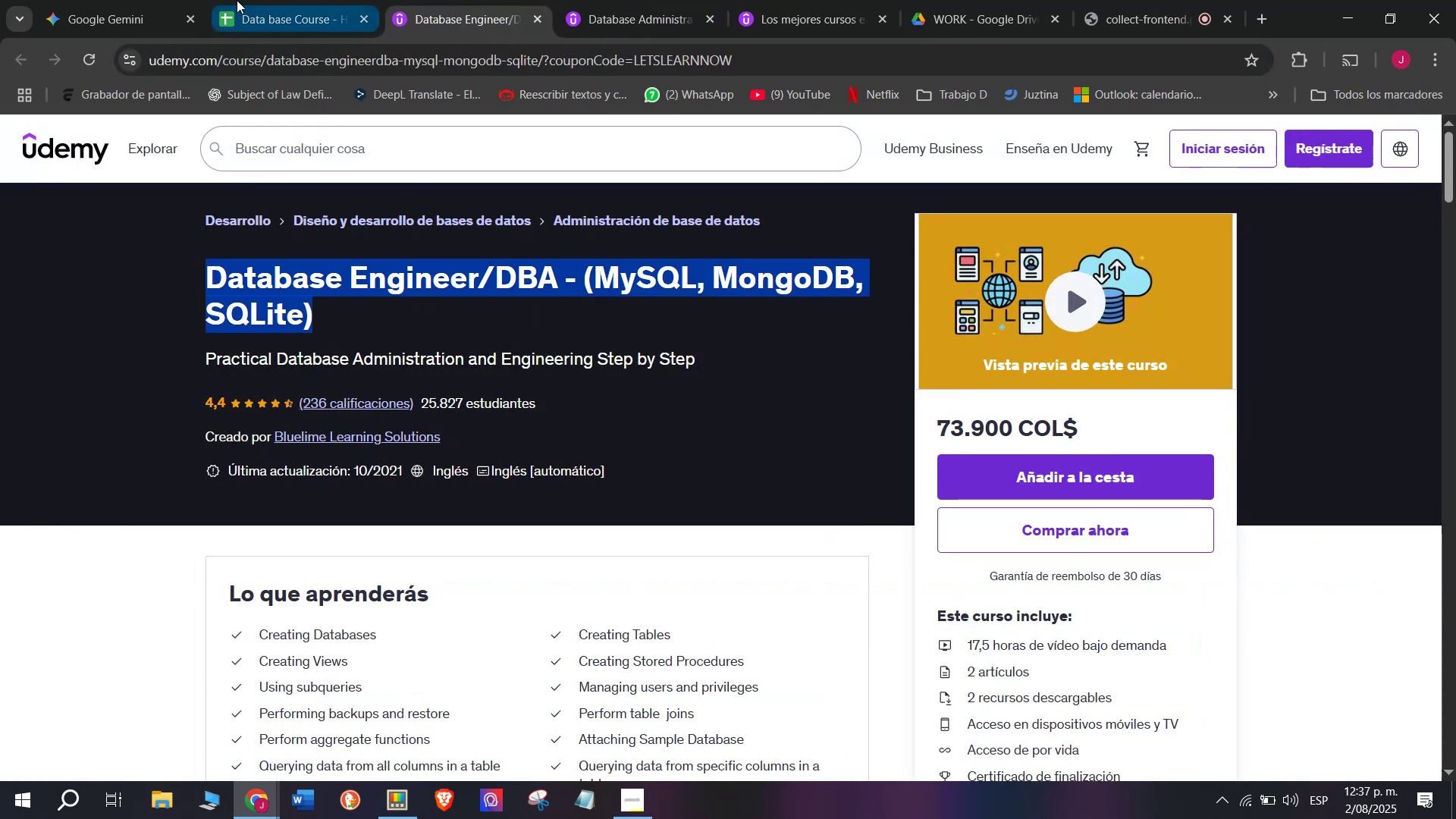 
key(Control+C)
 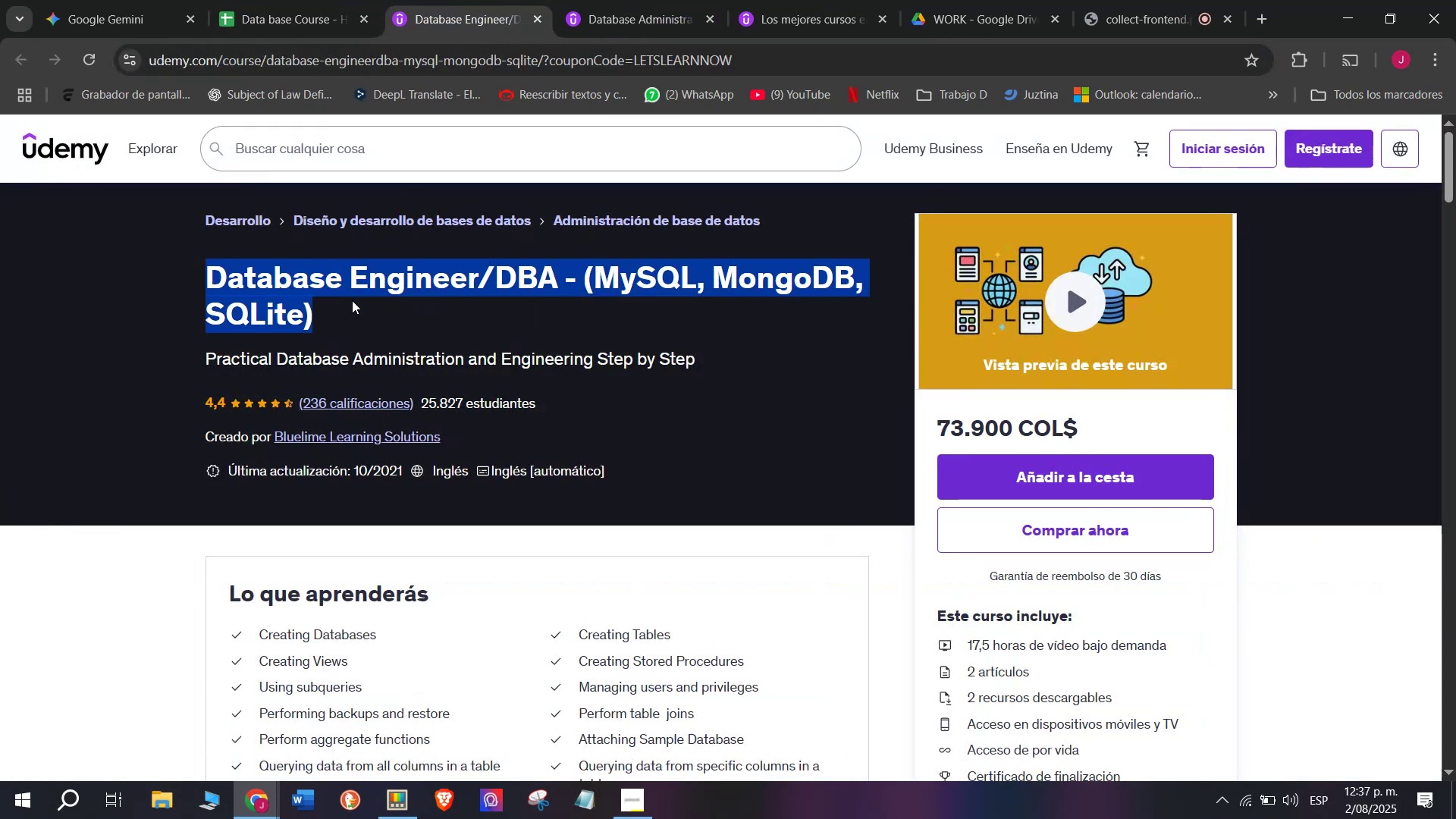 
key(Break)
 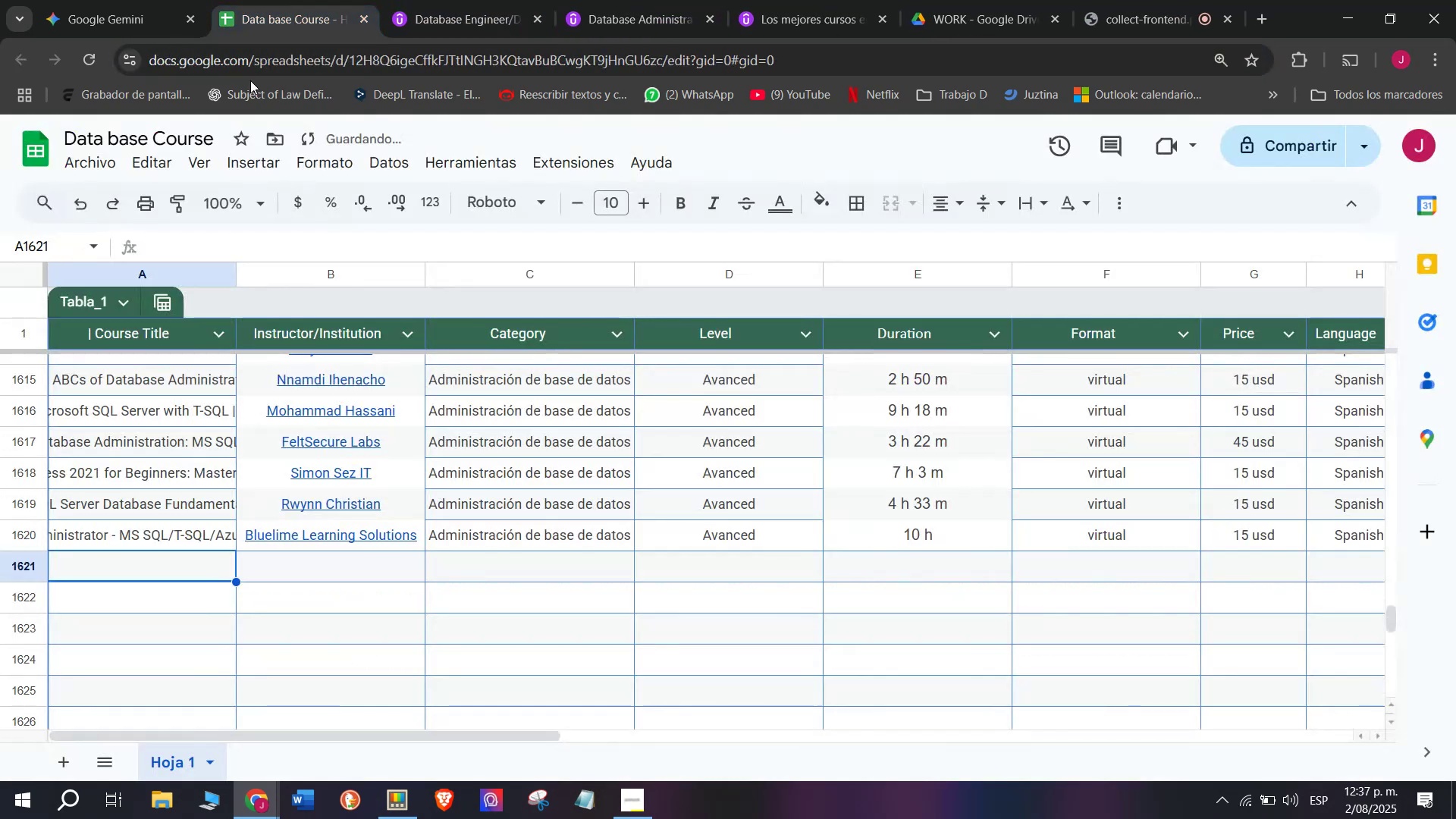 
key(Control+ControlLeft)
 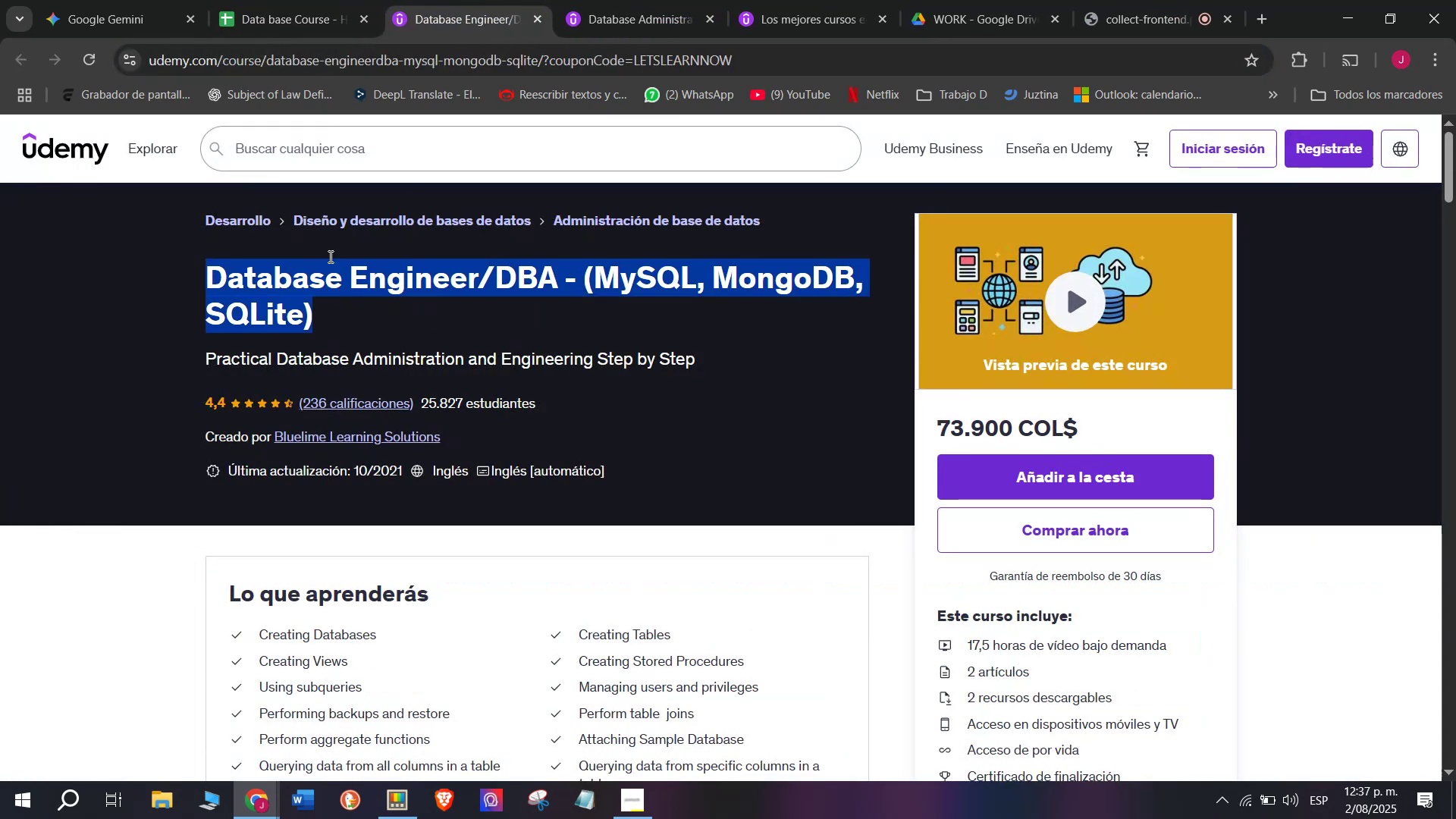 
key(Control+C)
 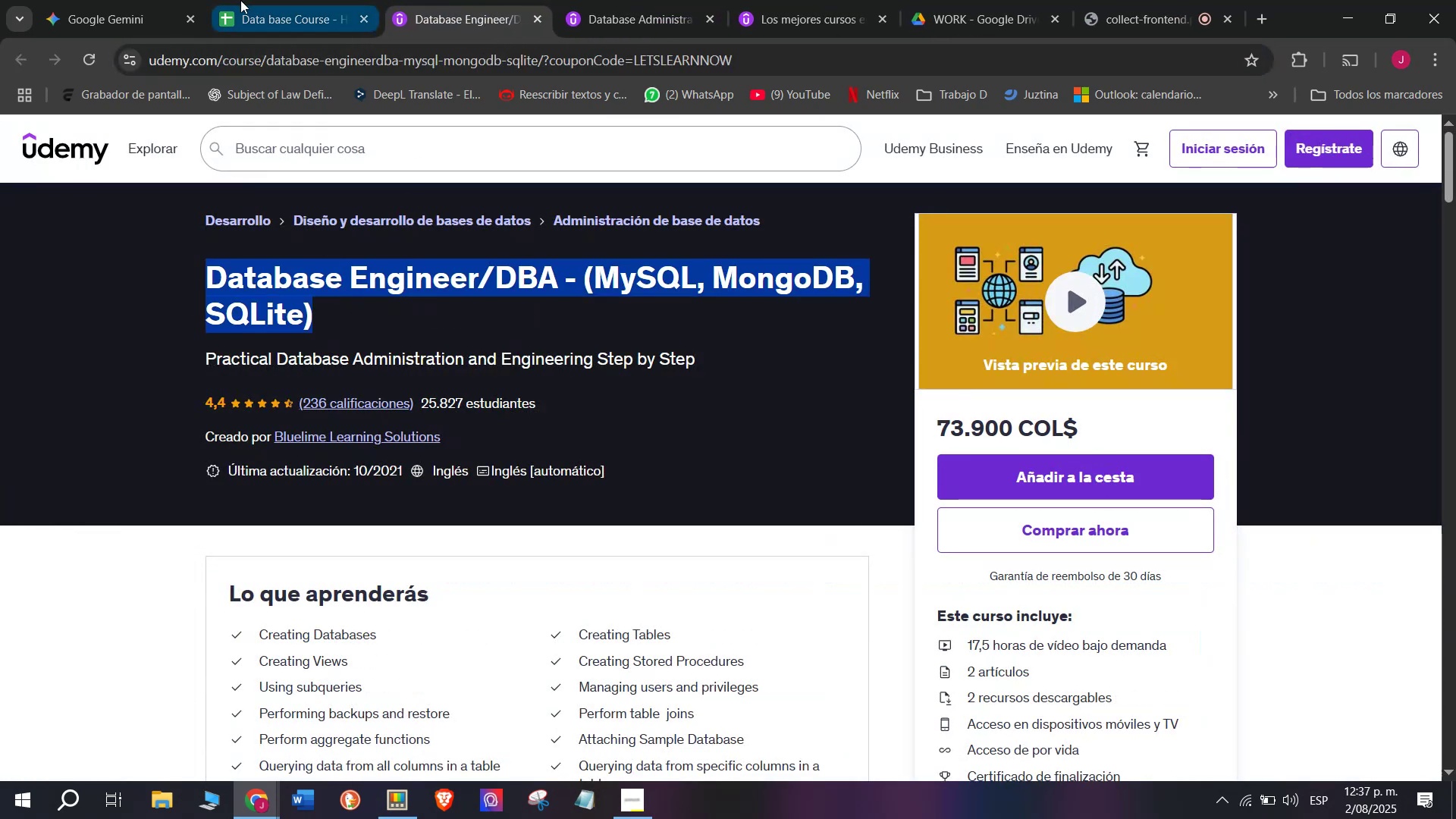 
left_click([237, 0])
 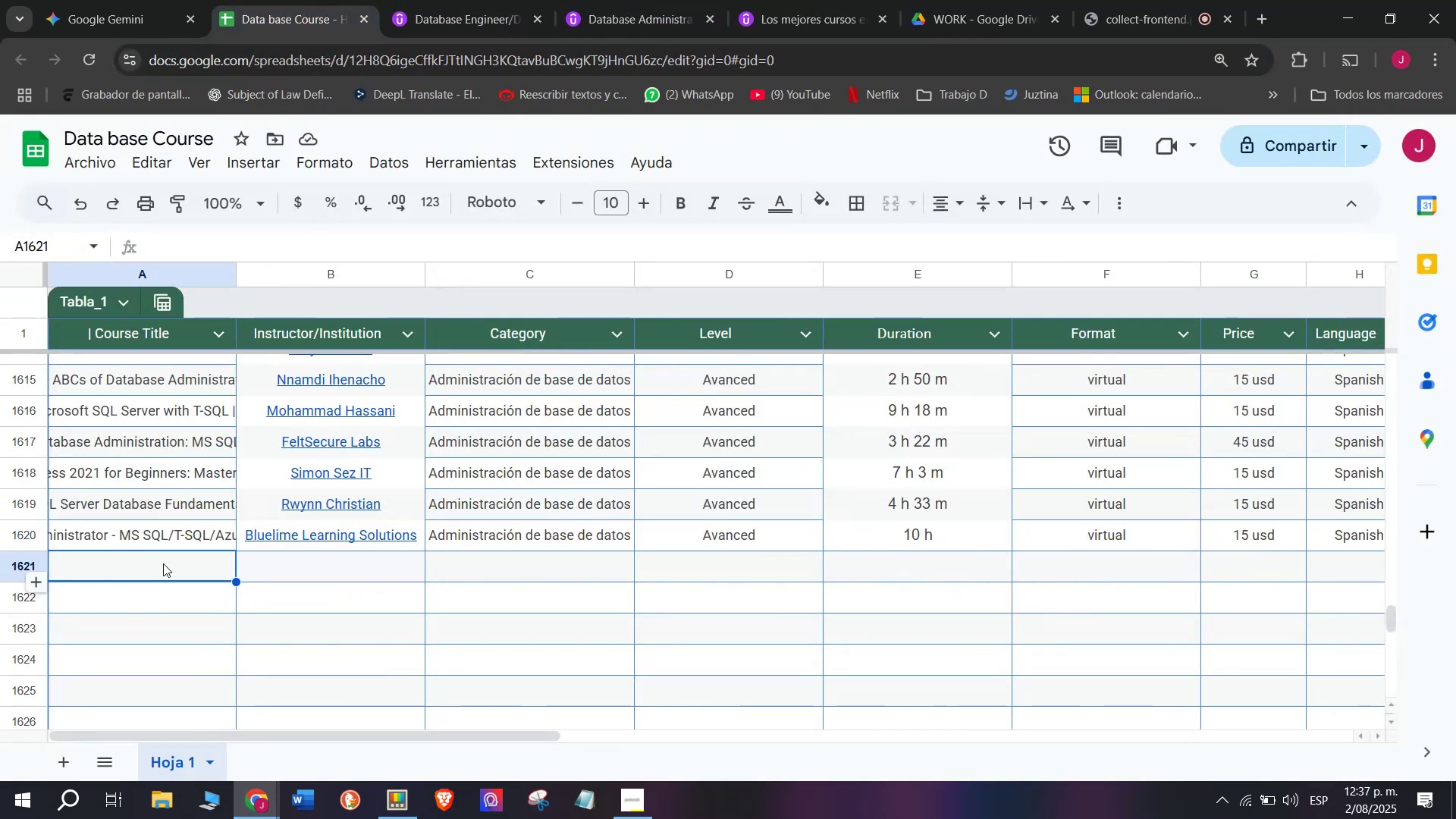 
double_click([163, 563])
 